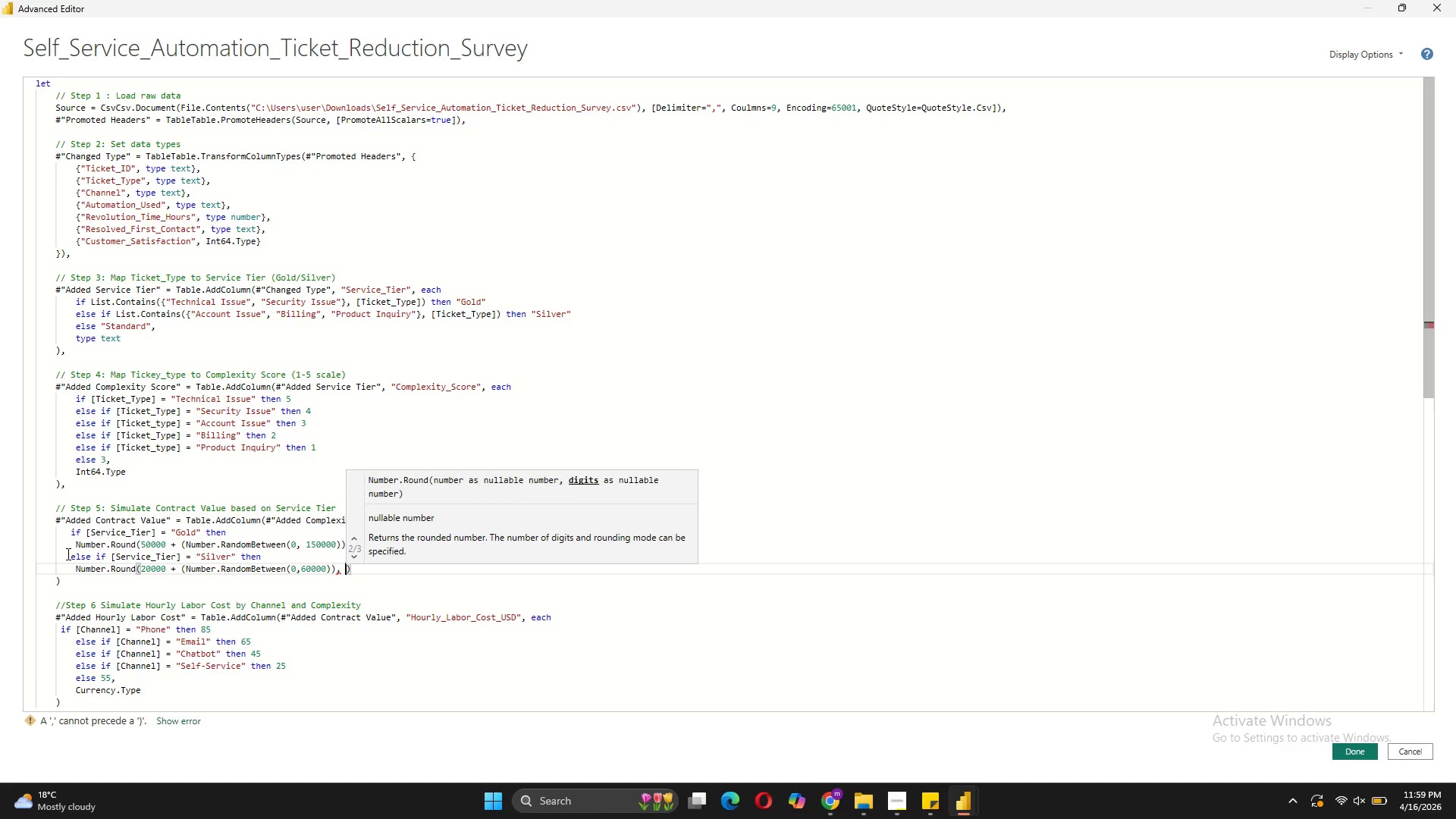 
key(Minus)
 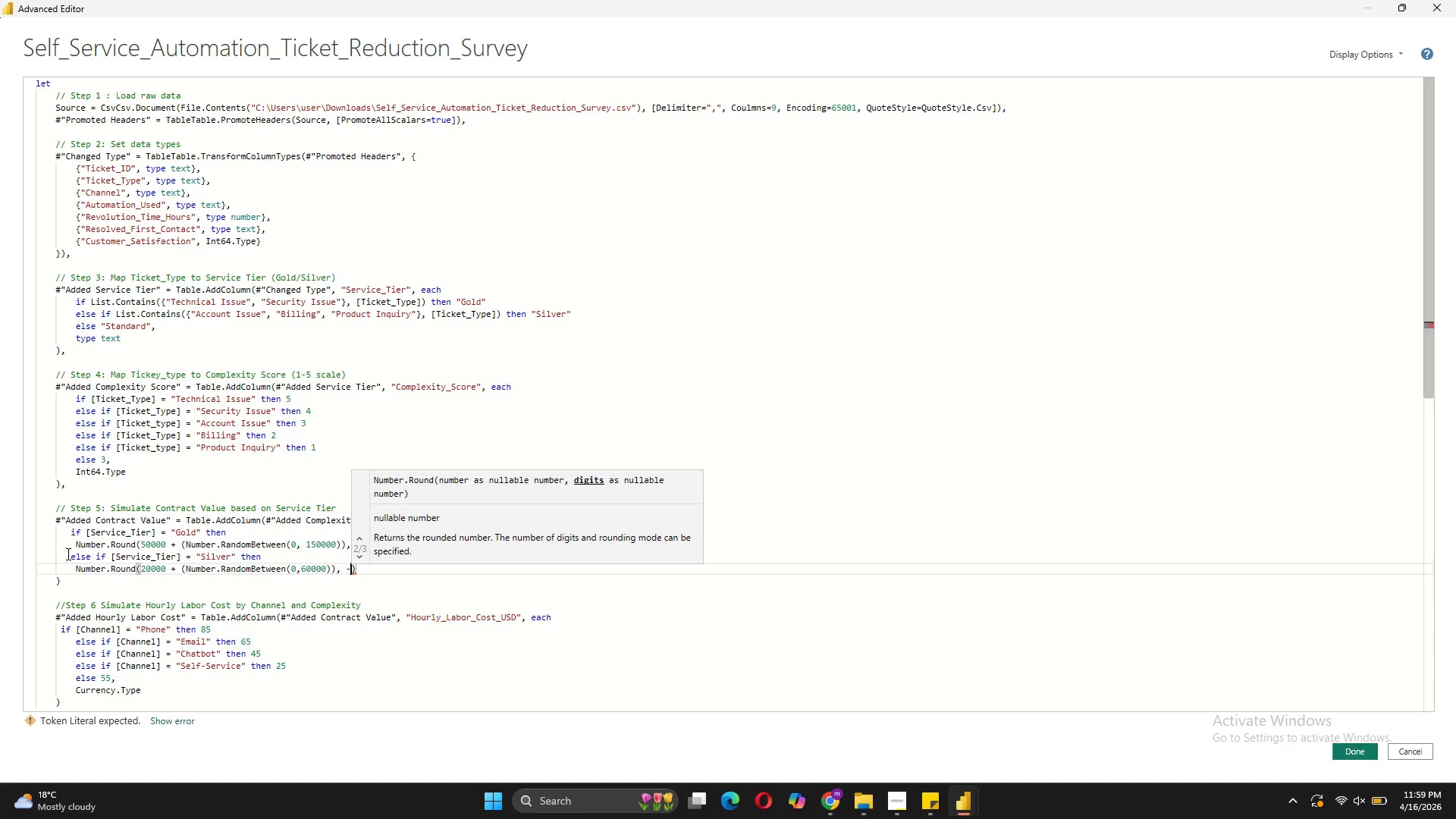 
key(3)
 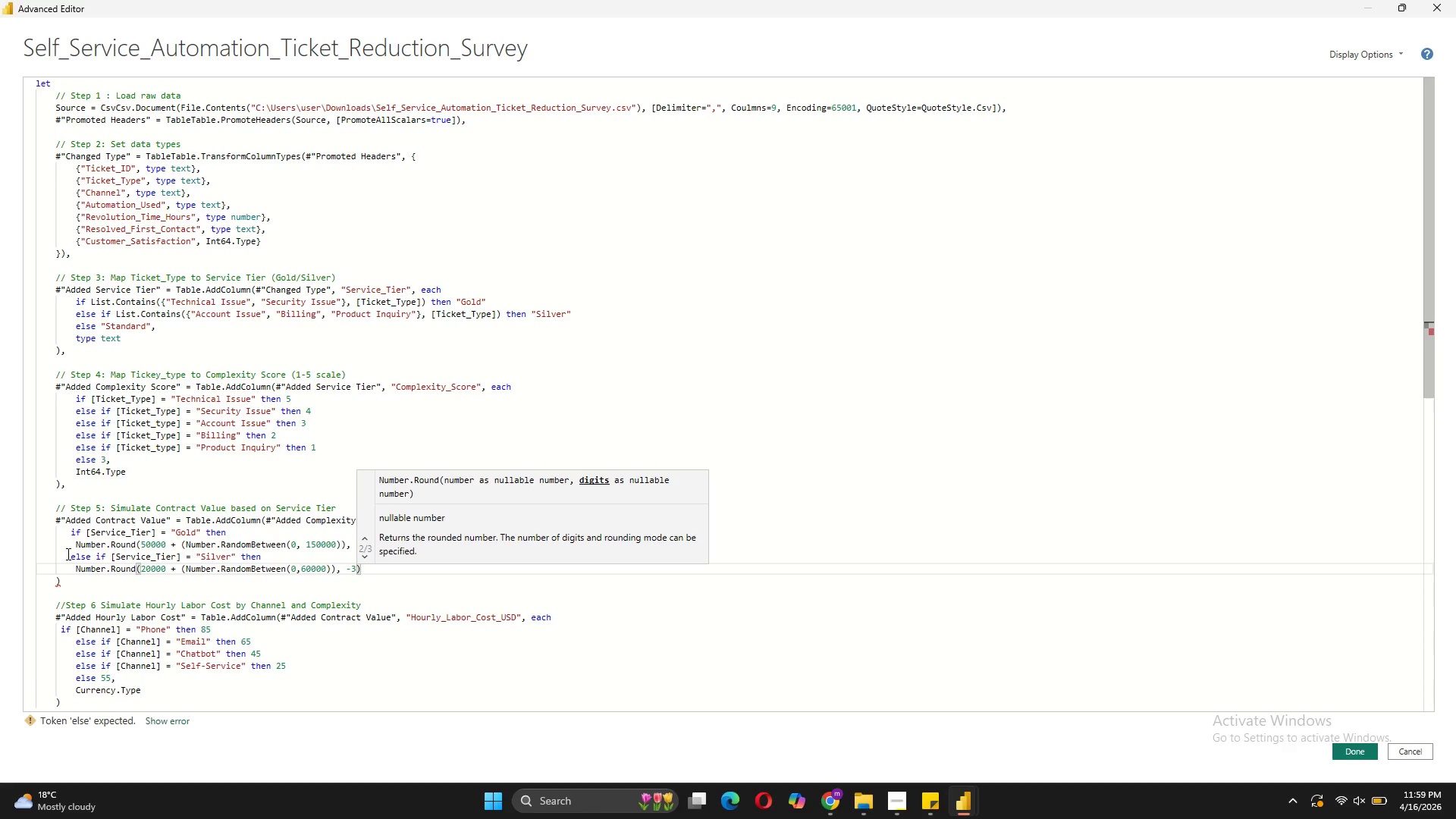 
key(ArrowRight)
 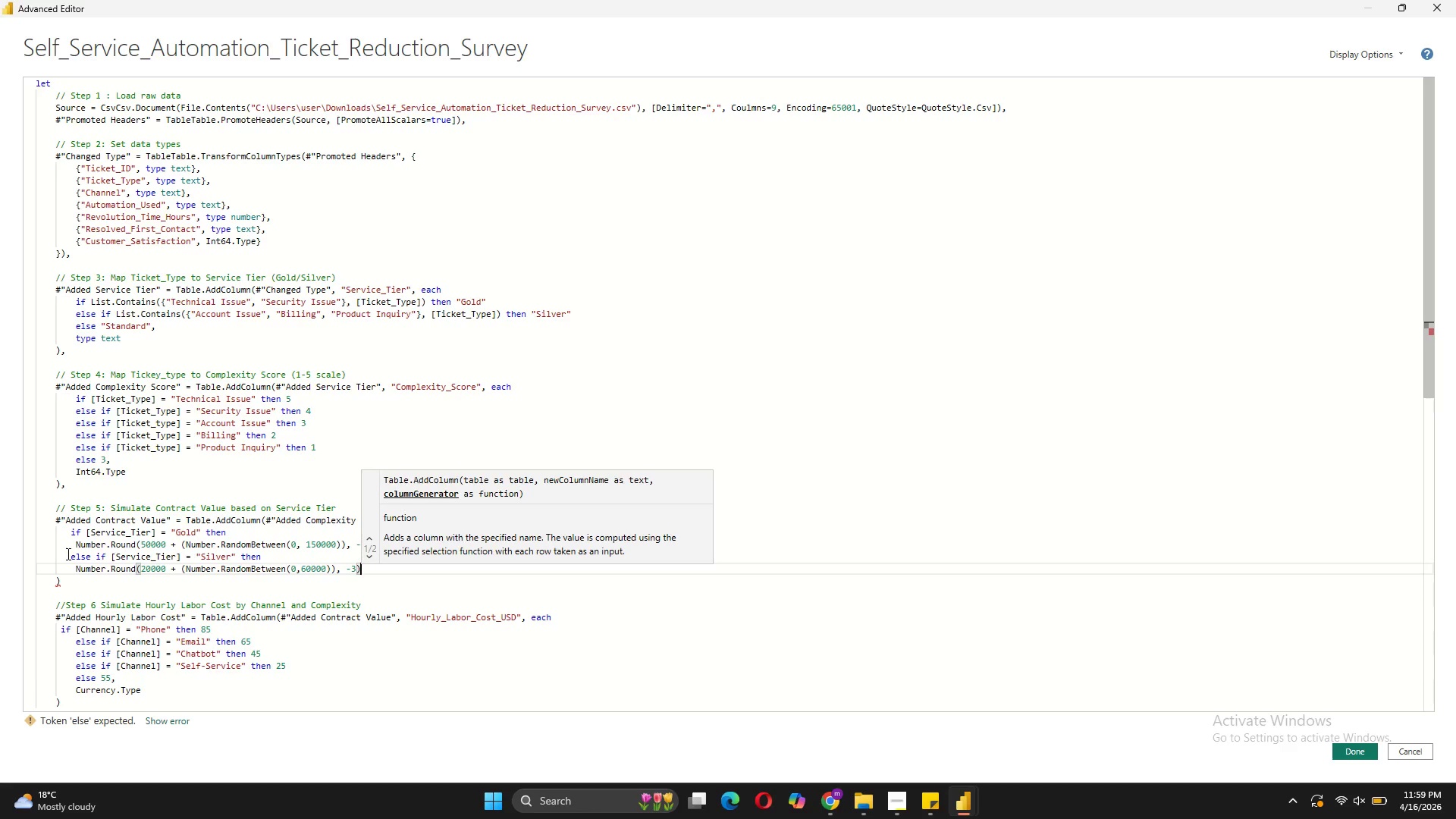 
key(Shift+ShiftRight)
 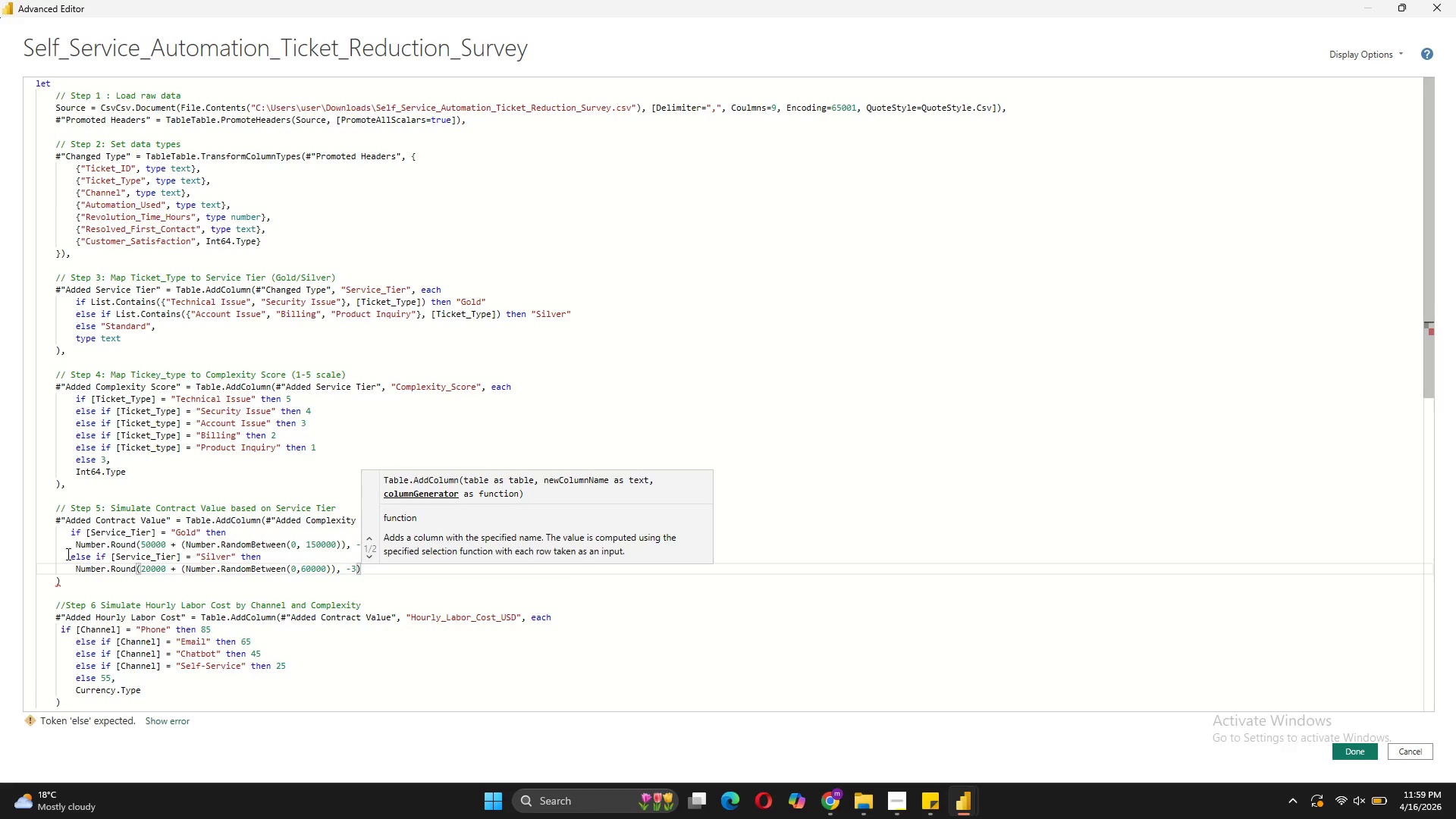 
key(Shift+Enter)
 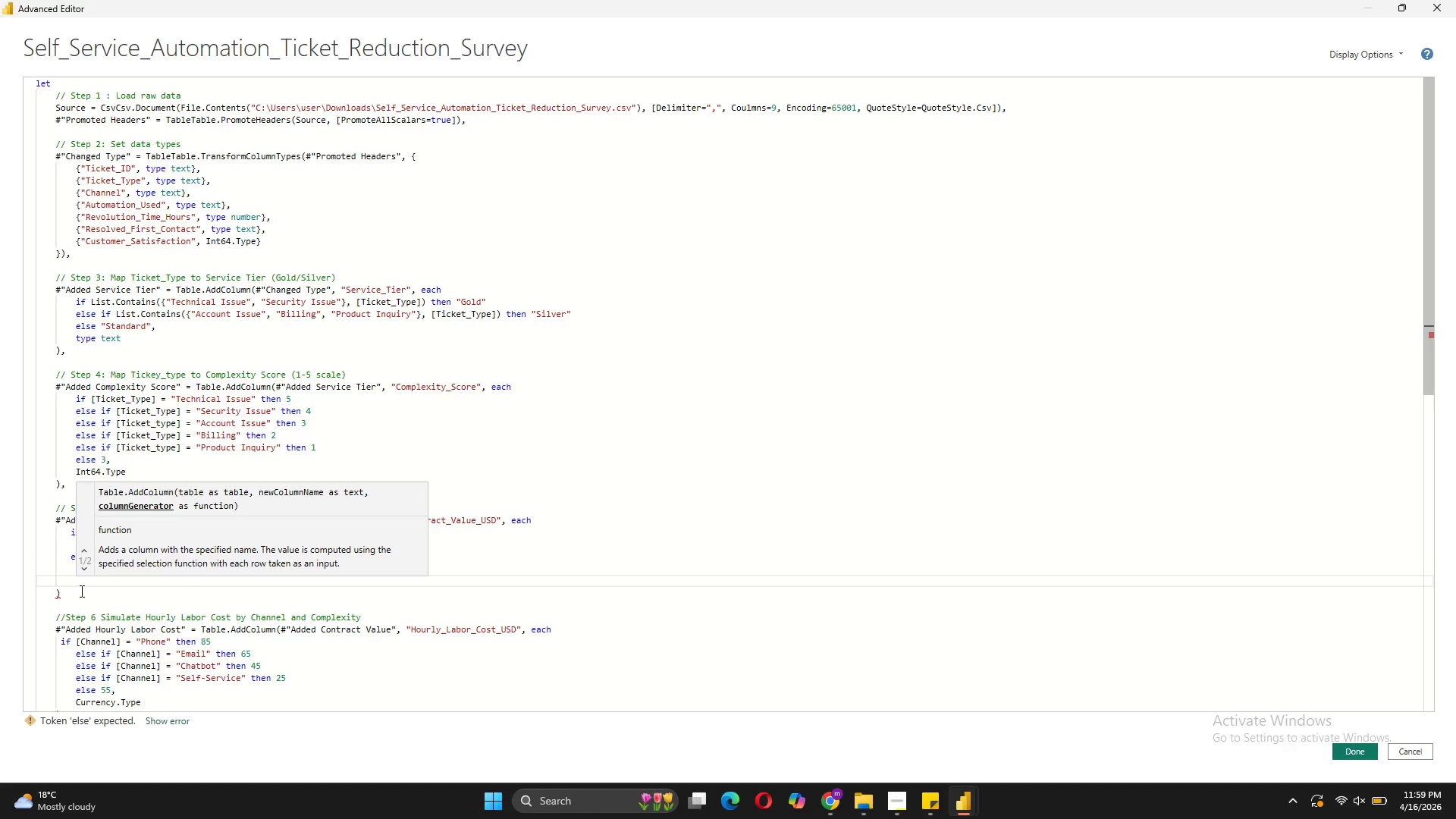 
key(Backspace)
type(    else)
 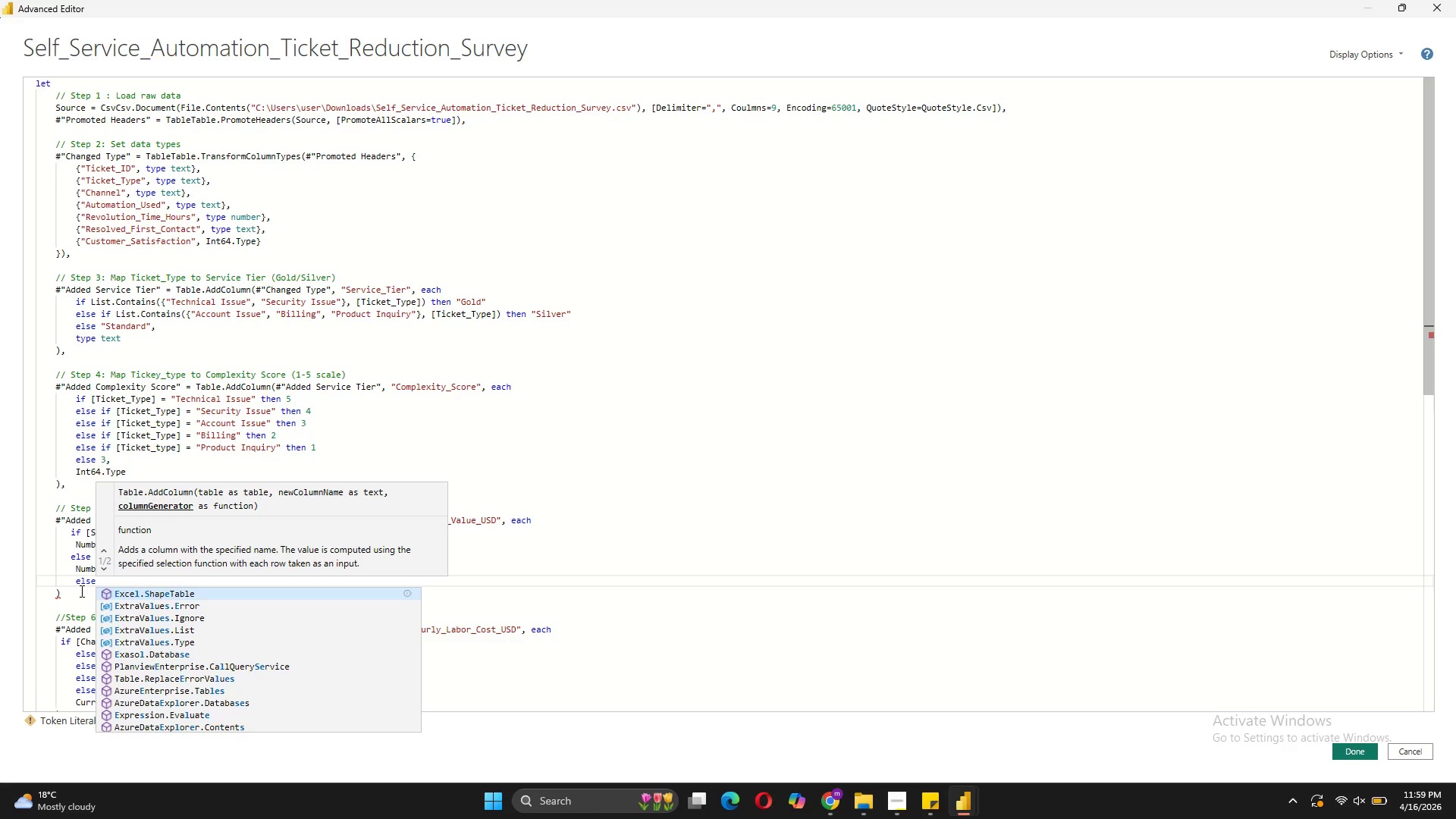 
key(ArrowLeft)
 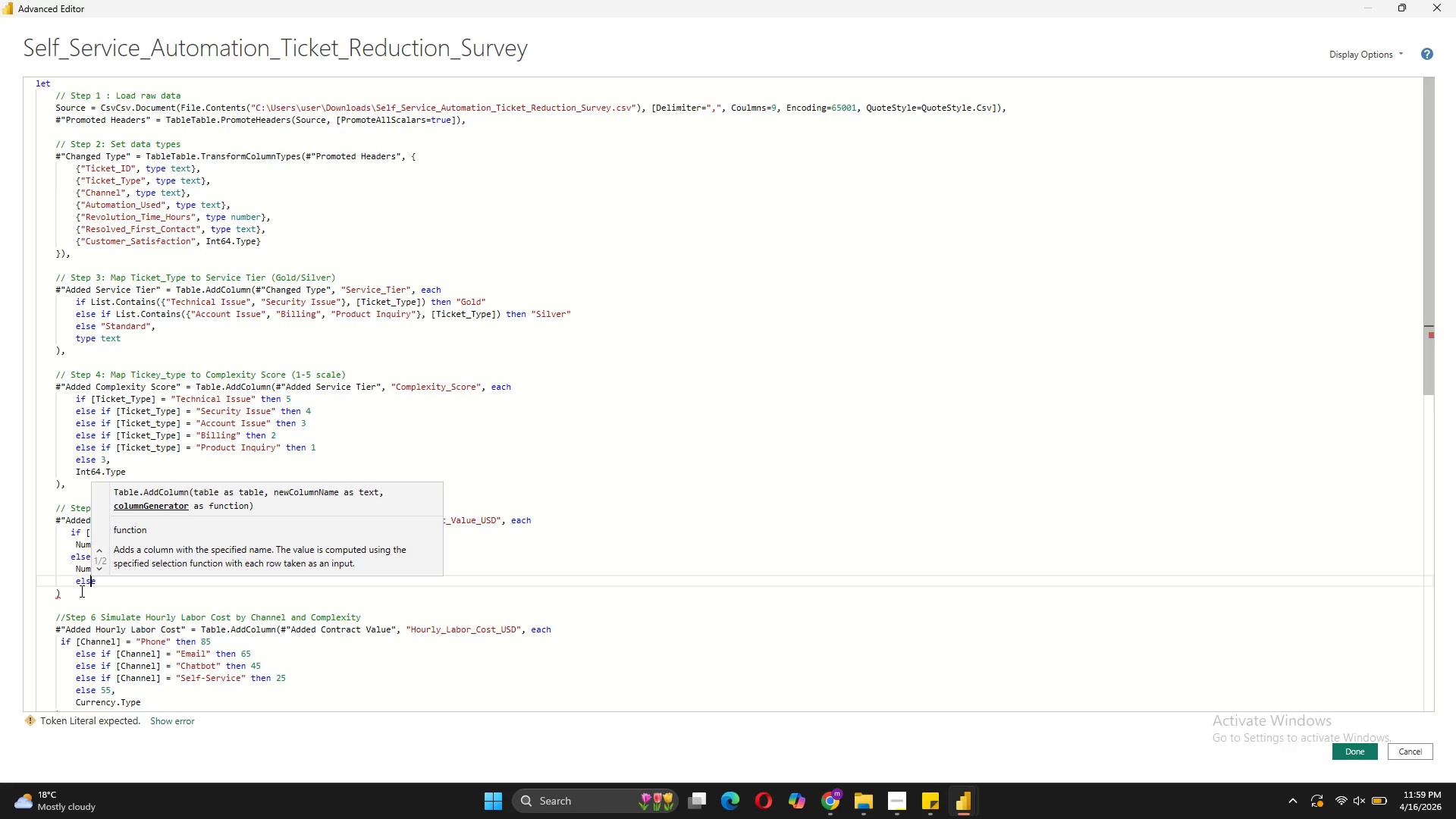 
key(ArrowLeft)
 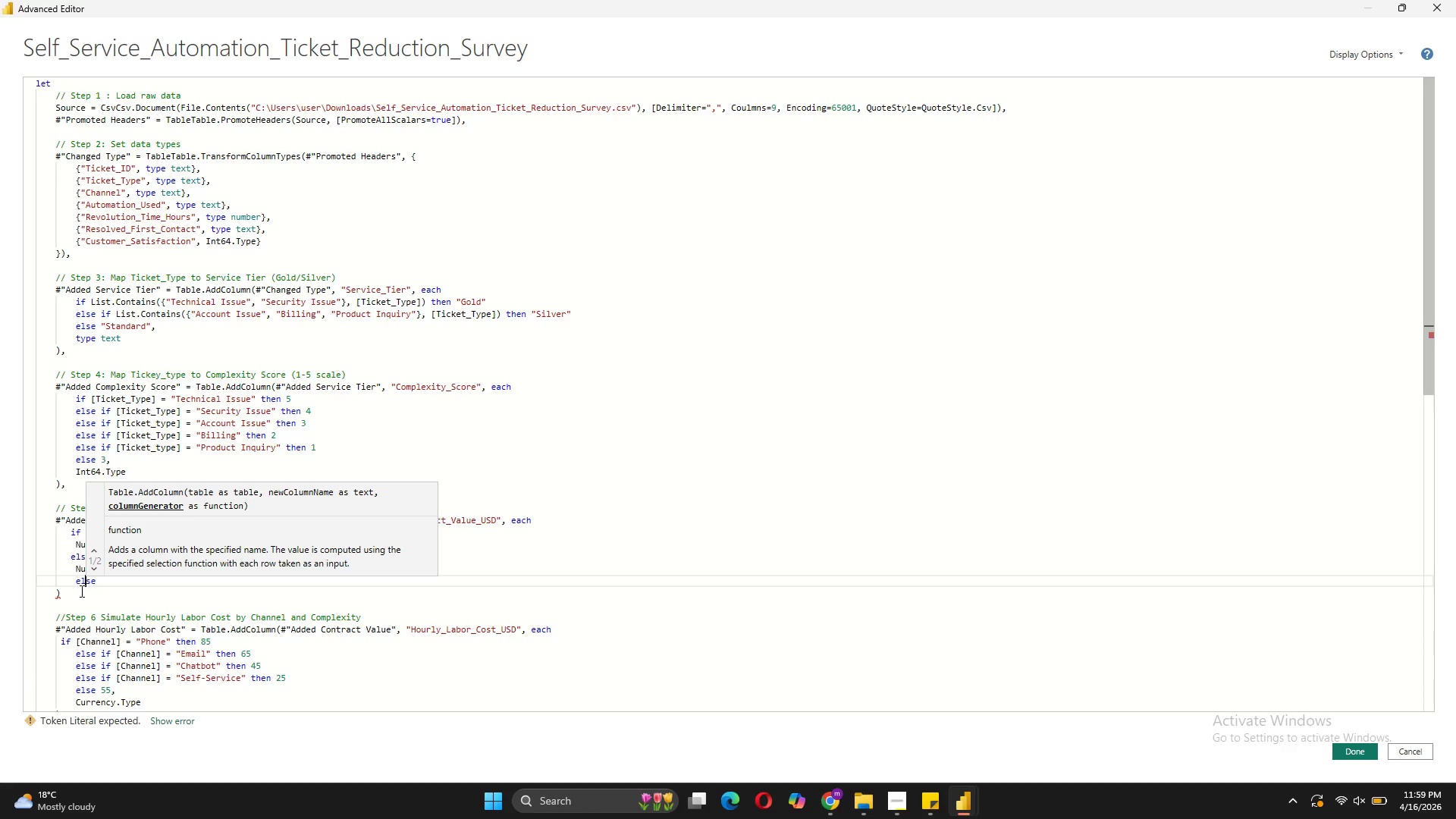 
key(ArrowLeft)
 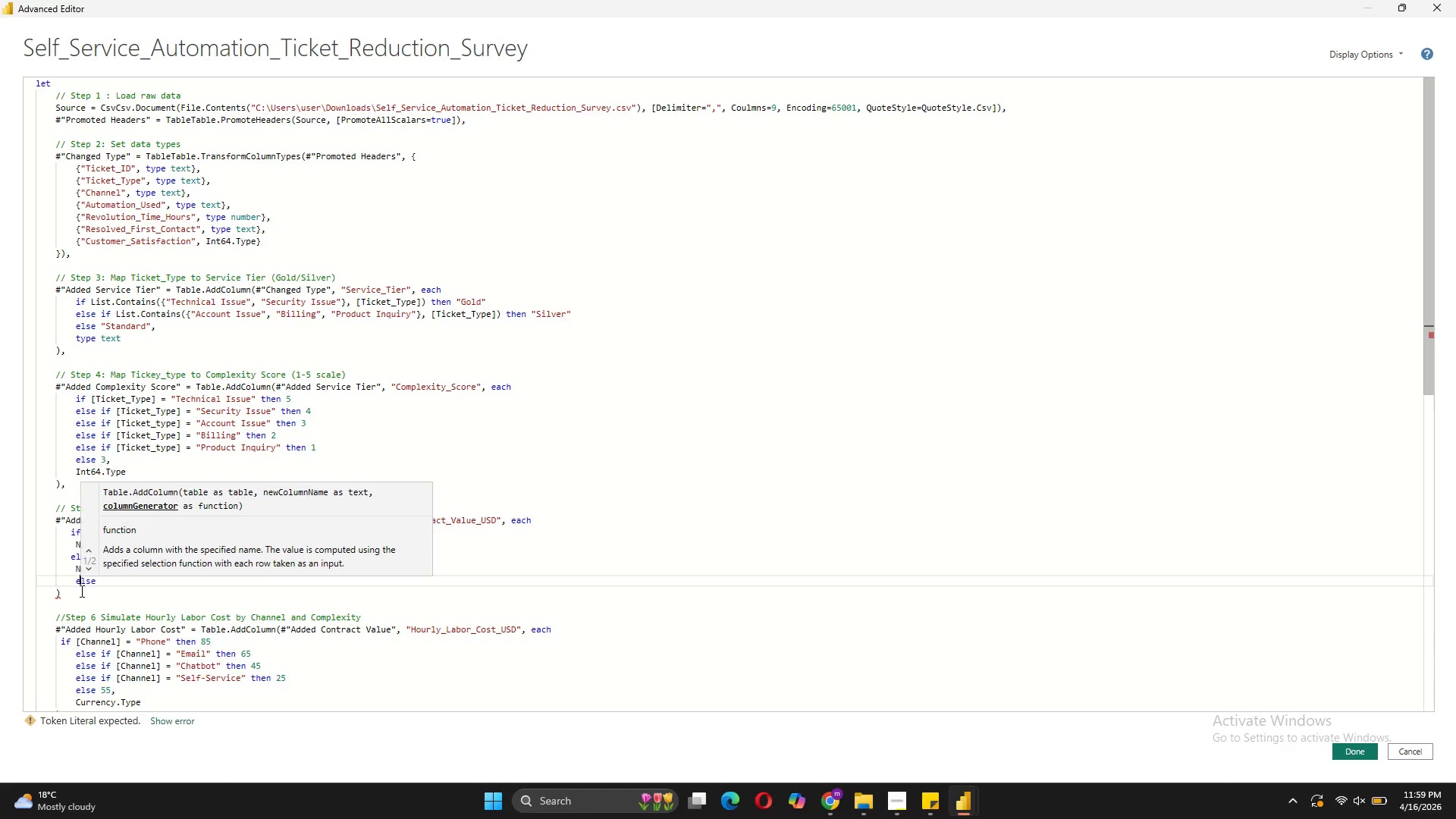 
key(ArrowLeft)
 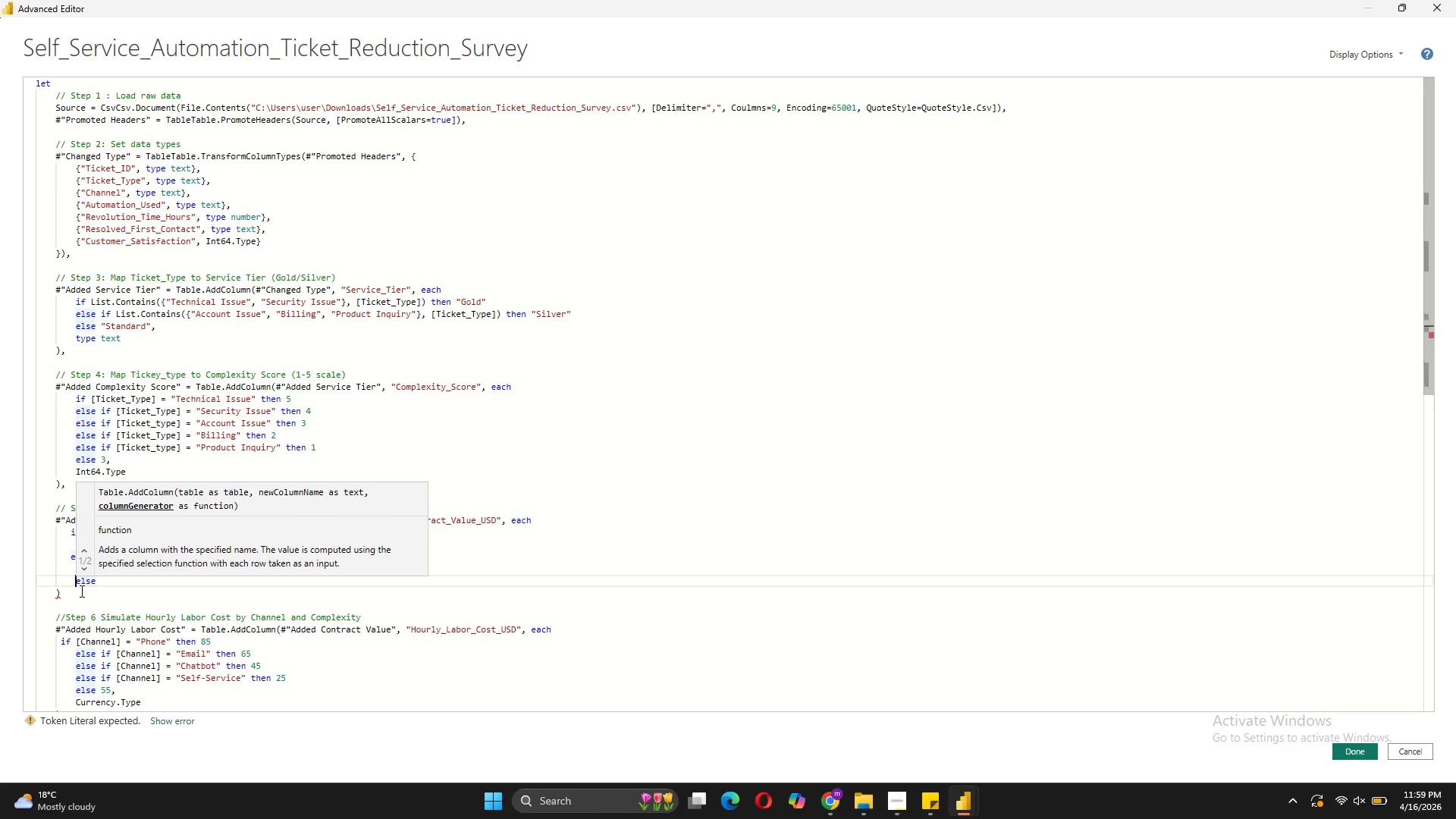 
key(Backspace)
 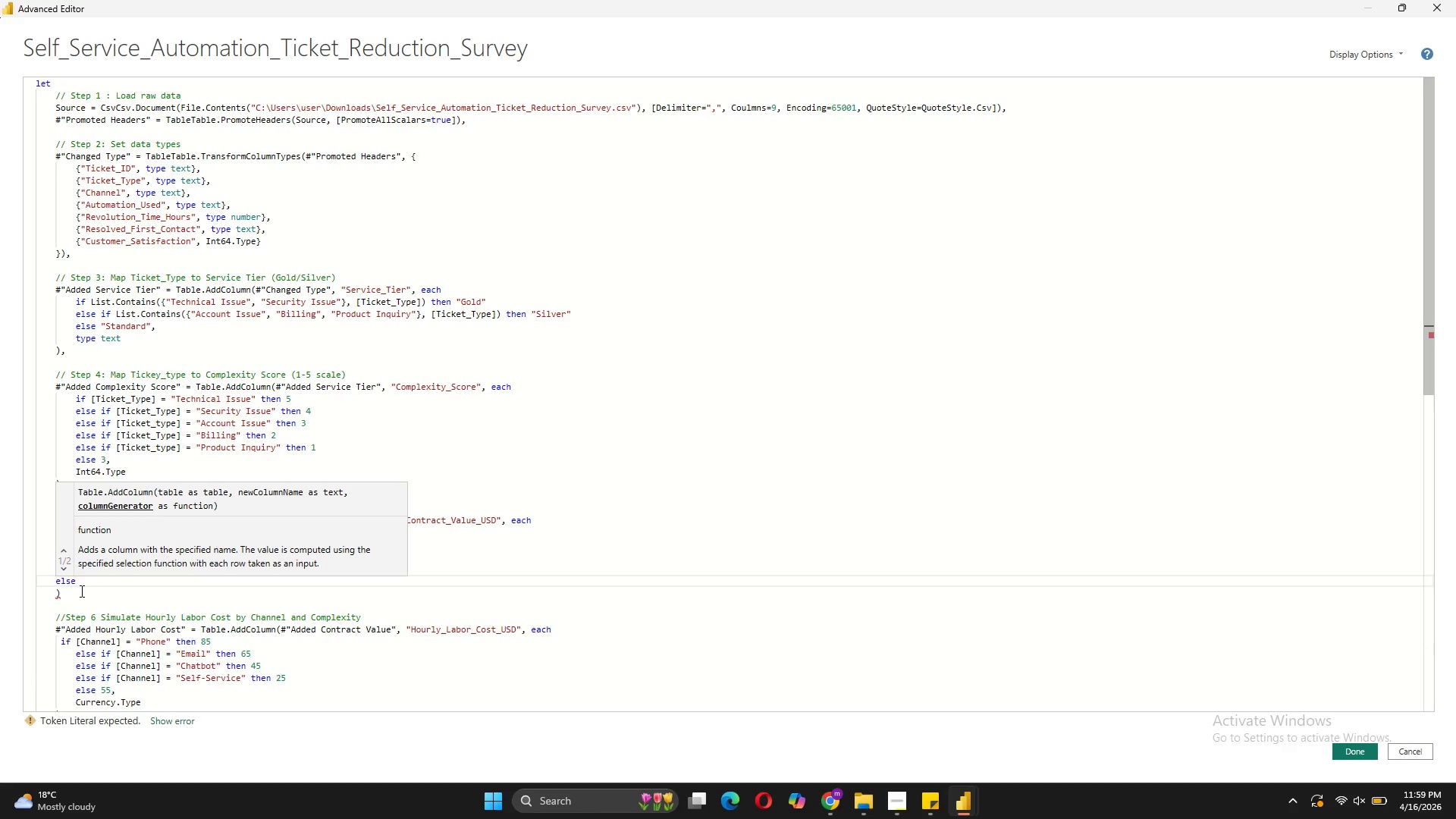 
key(Space)
 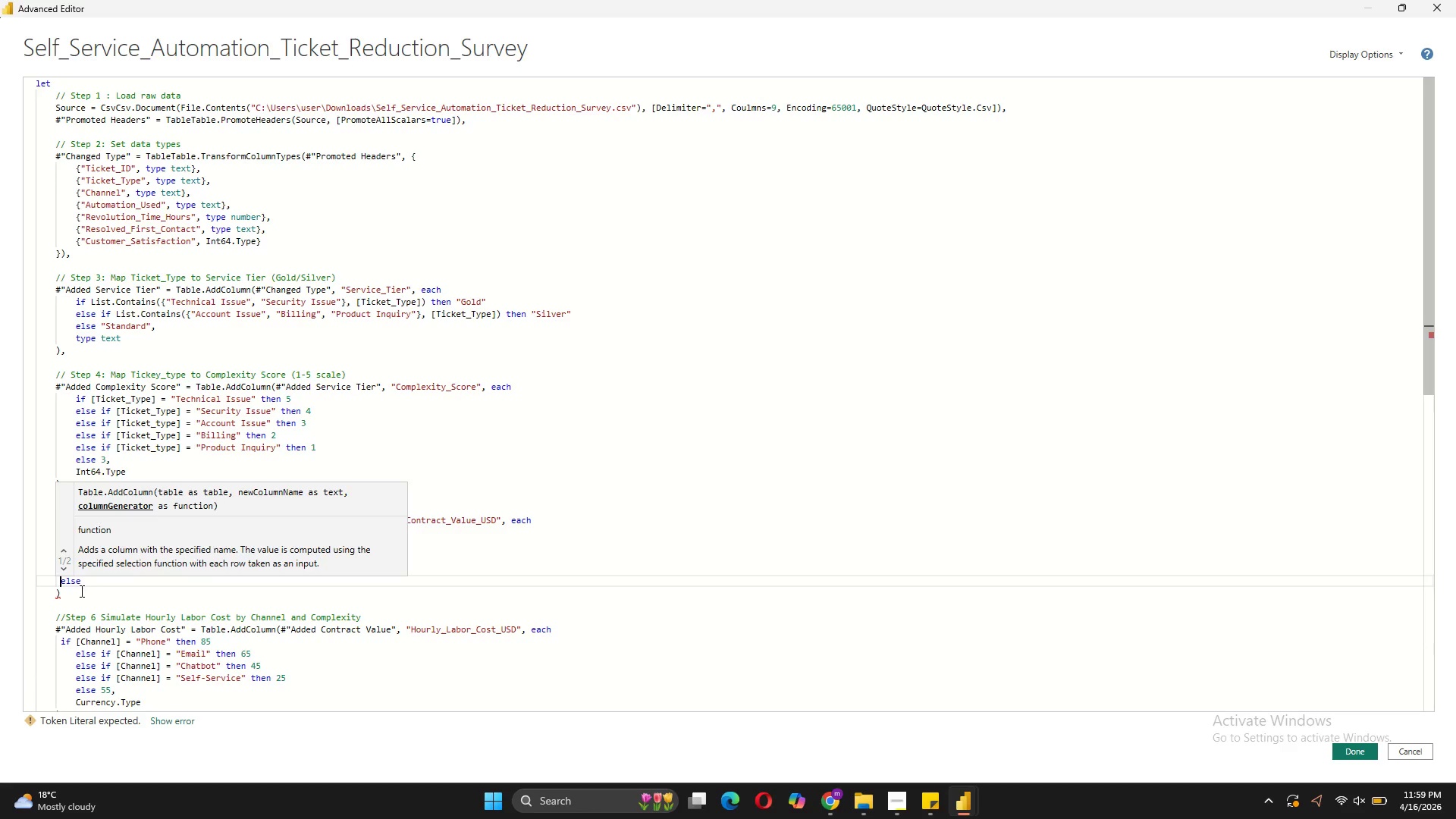 
key(Space)
 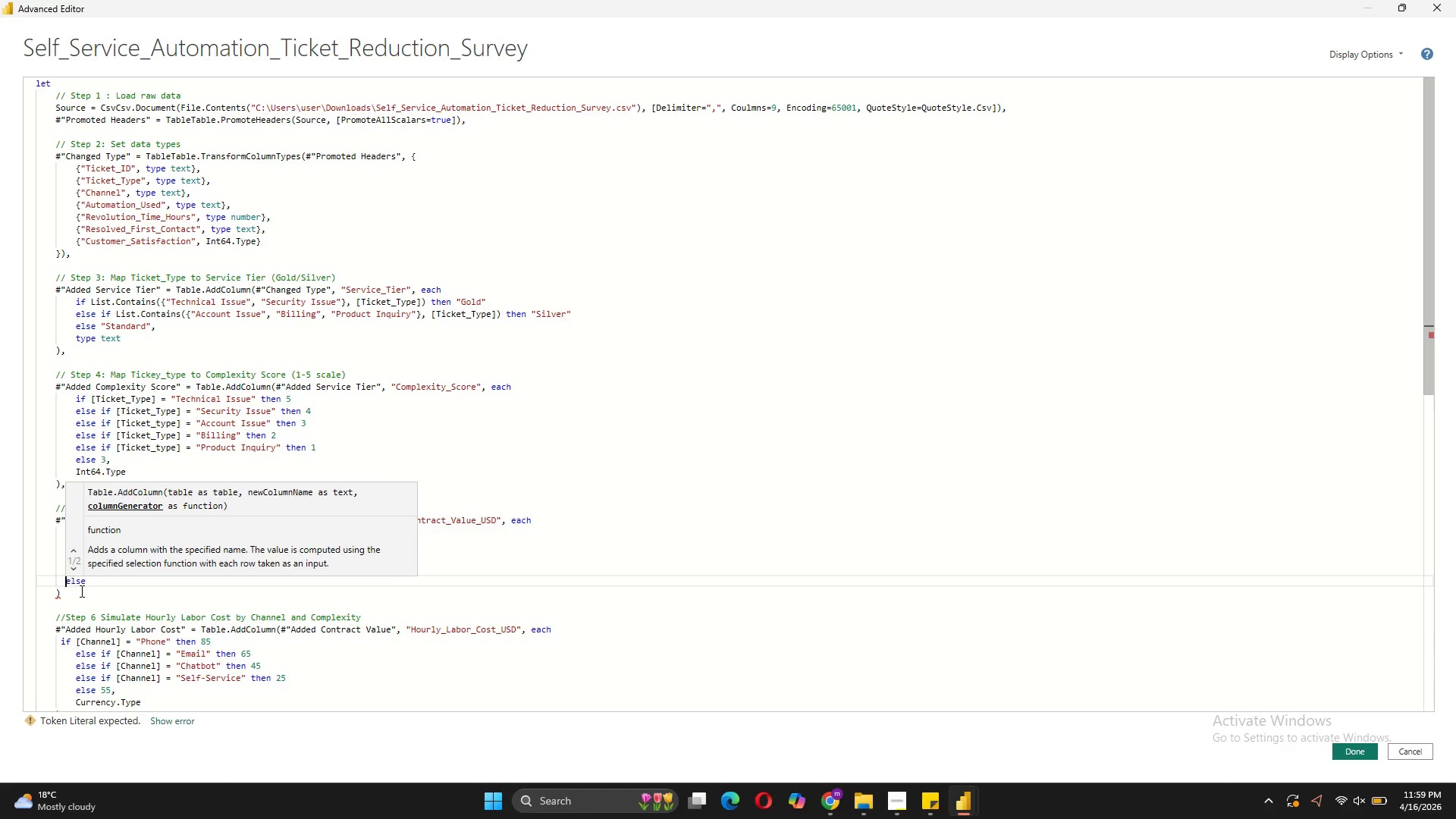 
key(Space)
 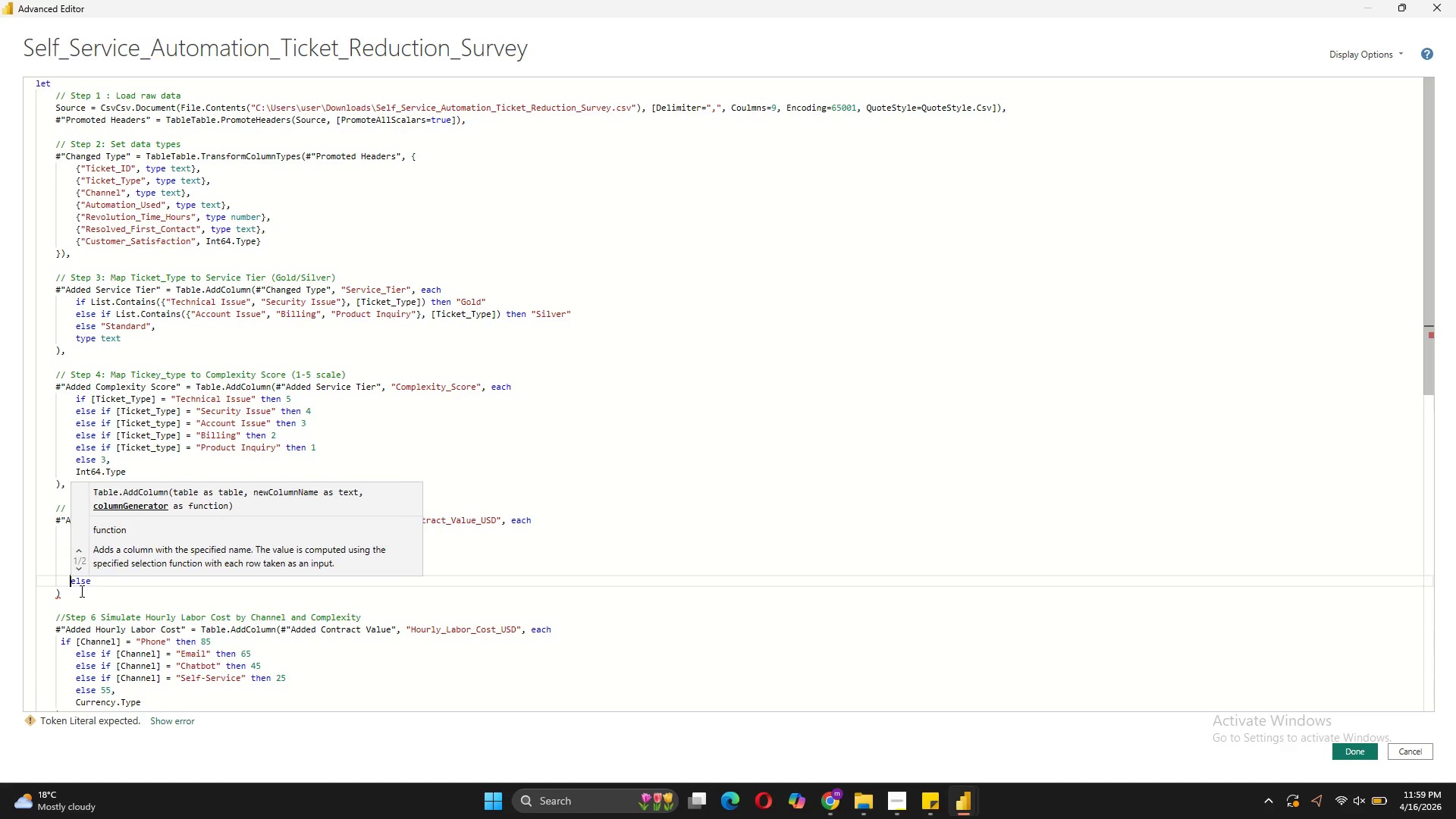 
key(Space)
 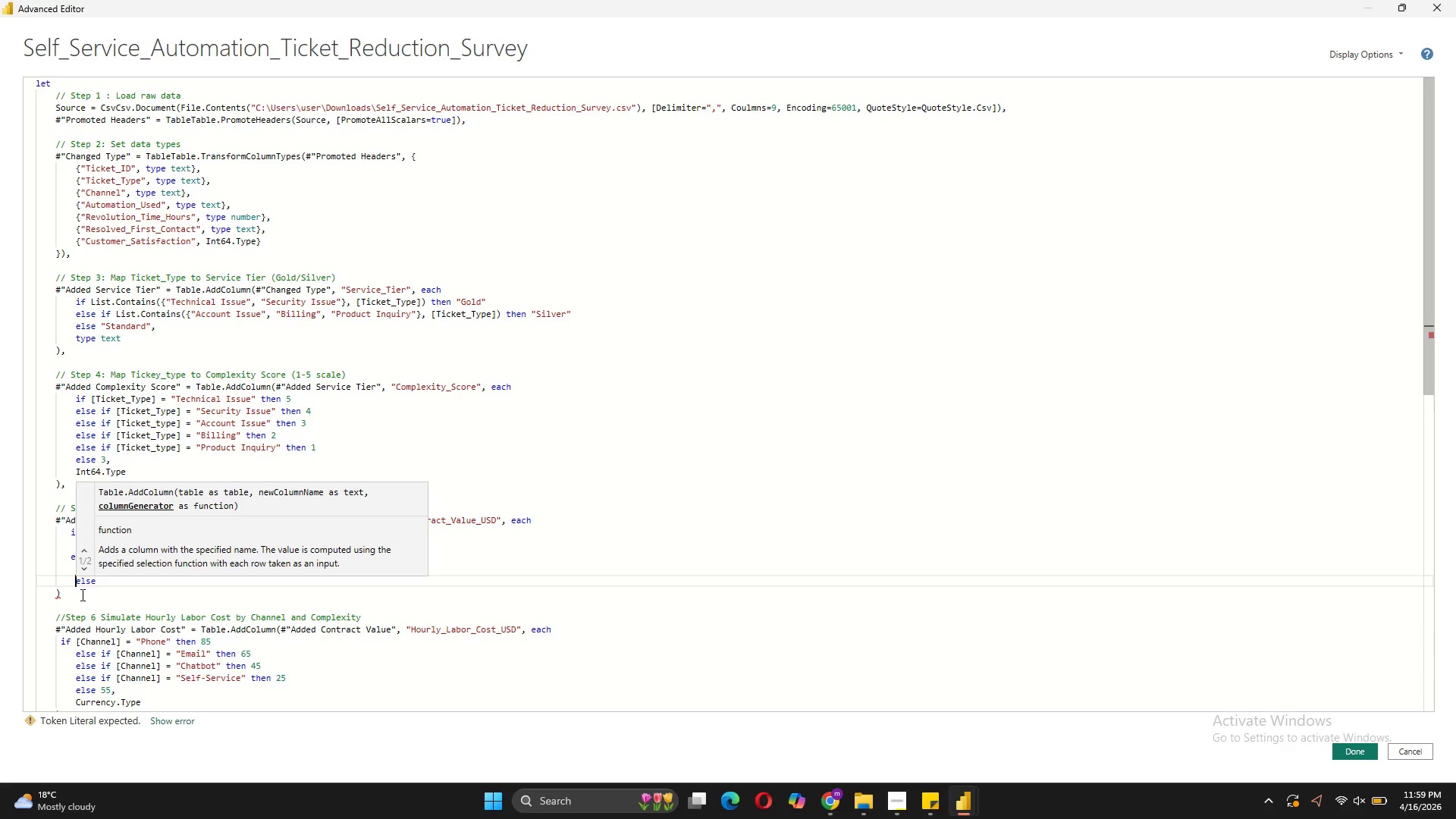 
key(Backspace)
 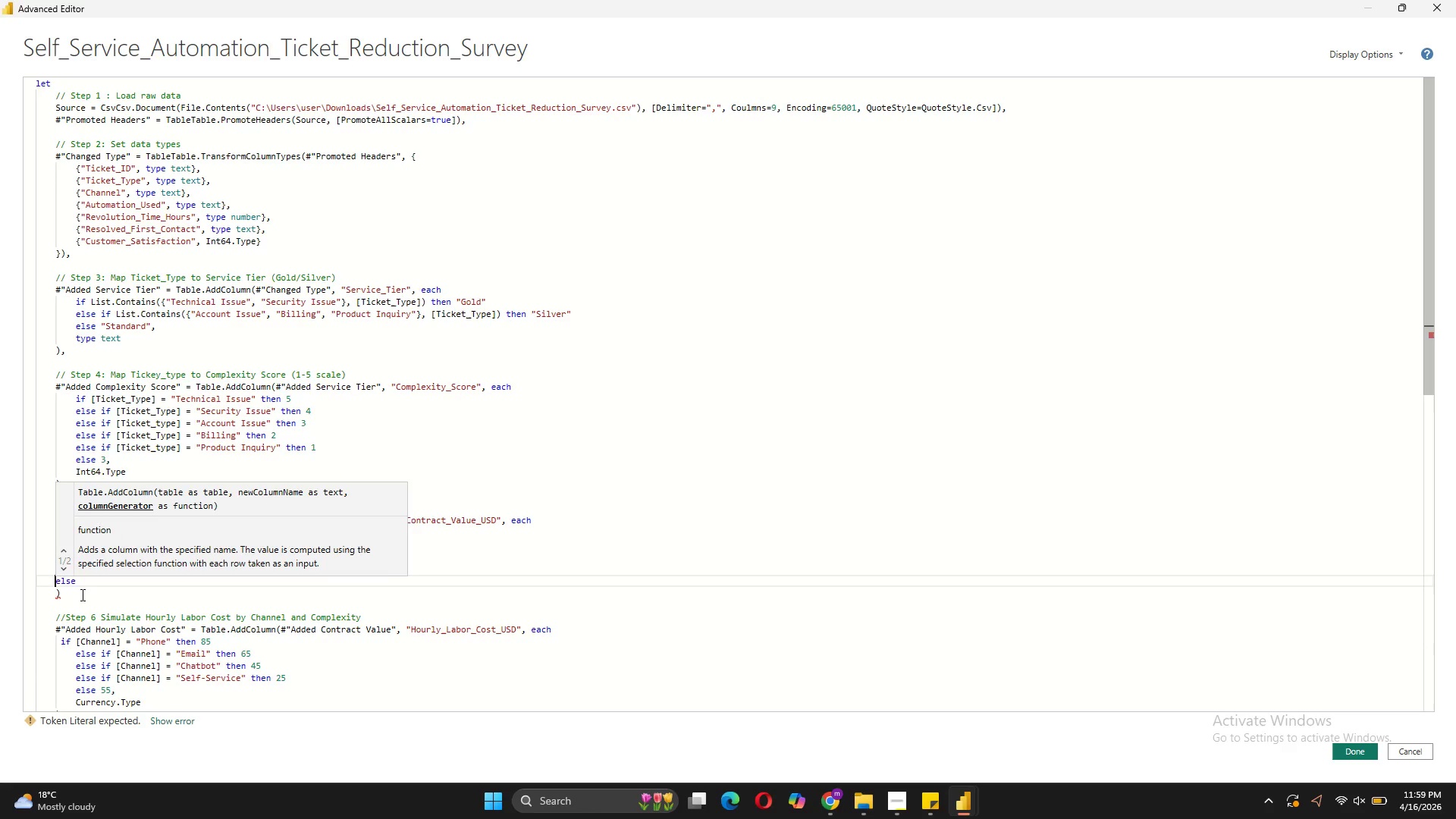 
key(Space)
 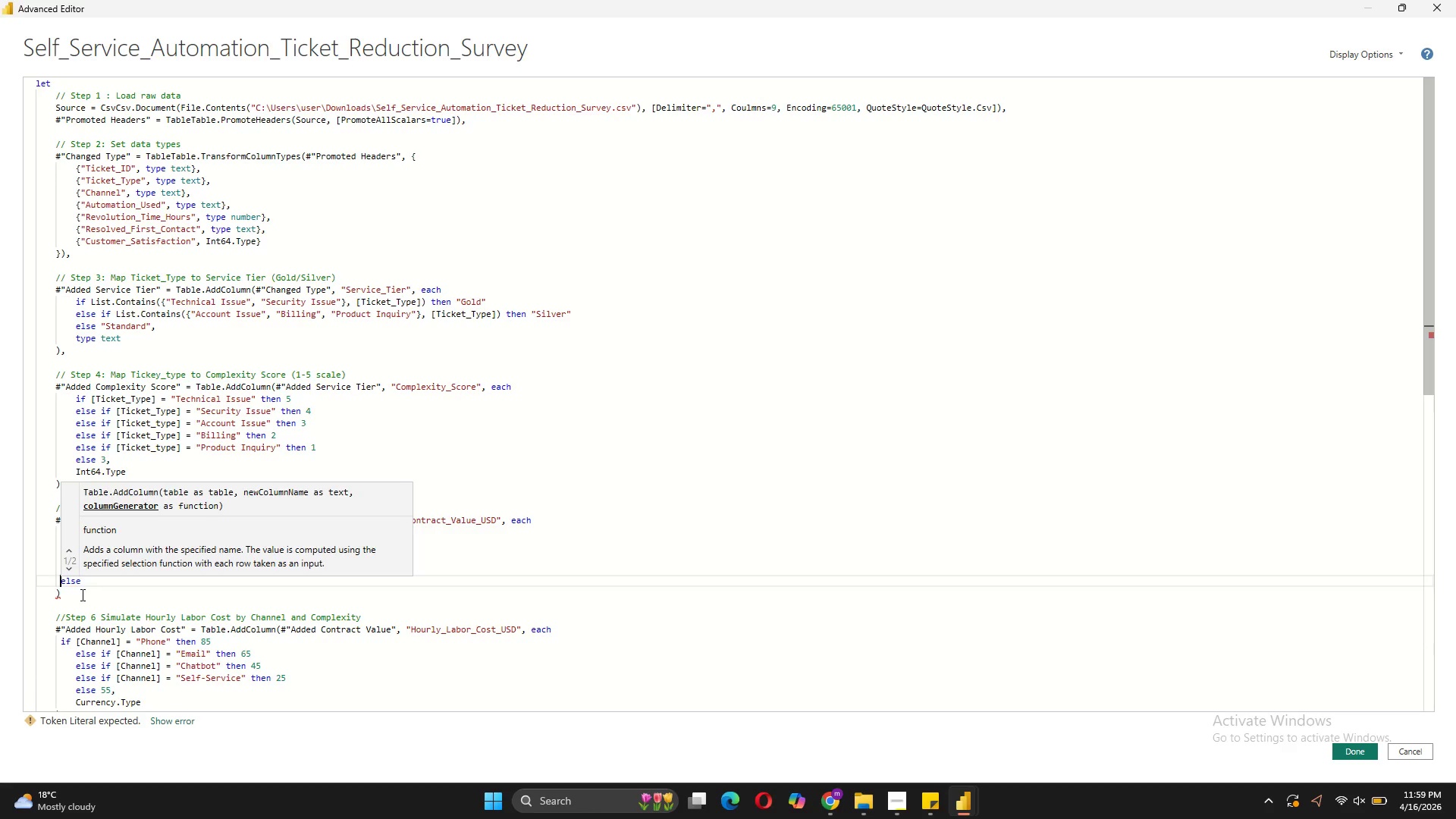 
key(Space)
 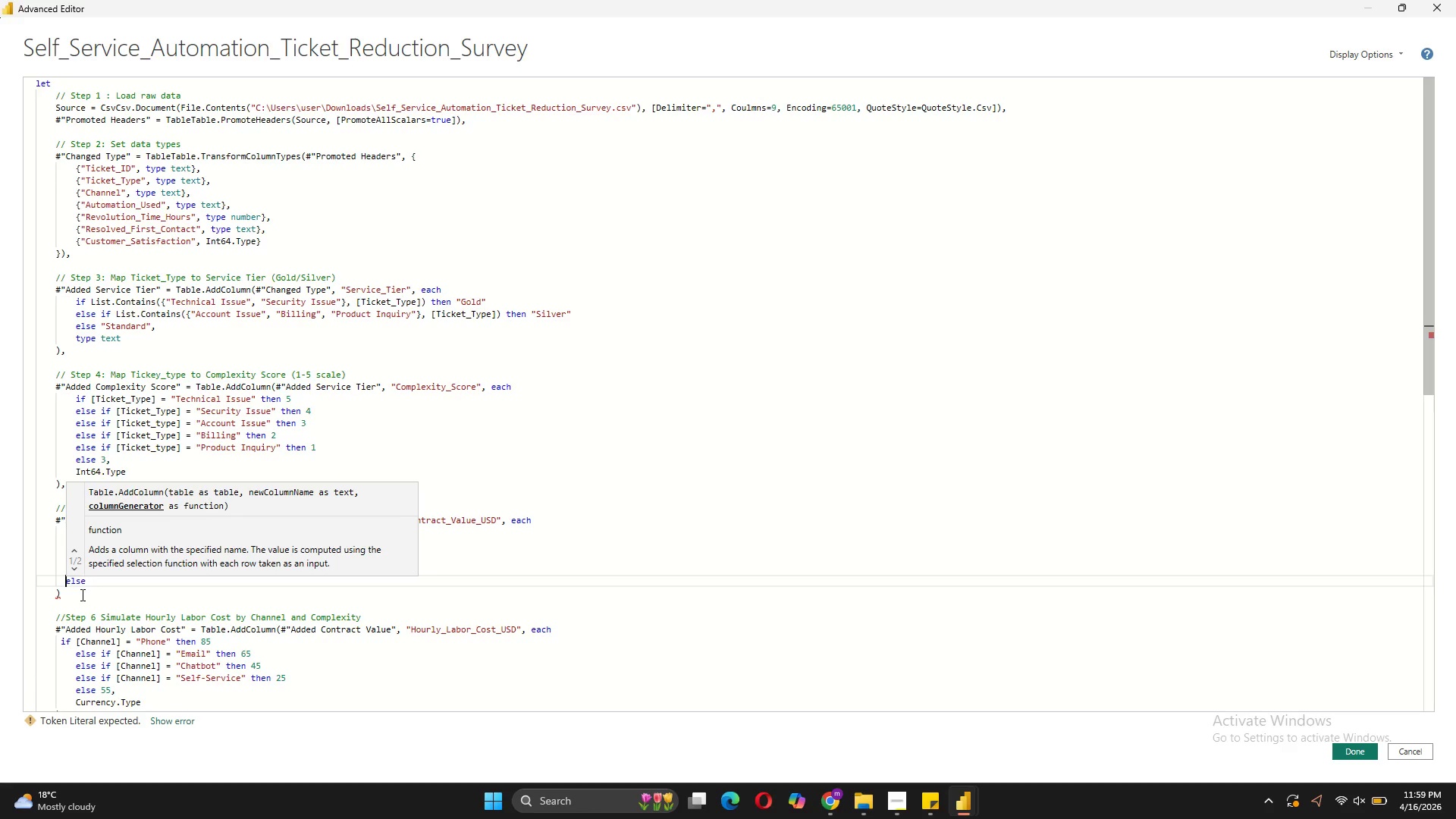 
key(Space)
 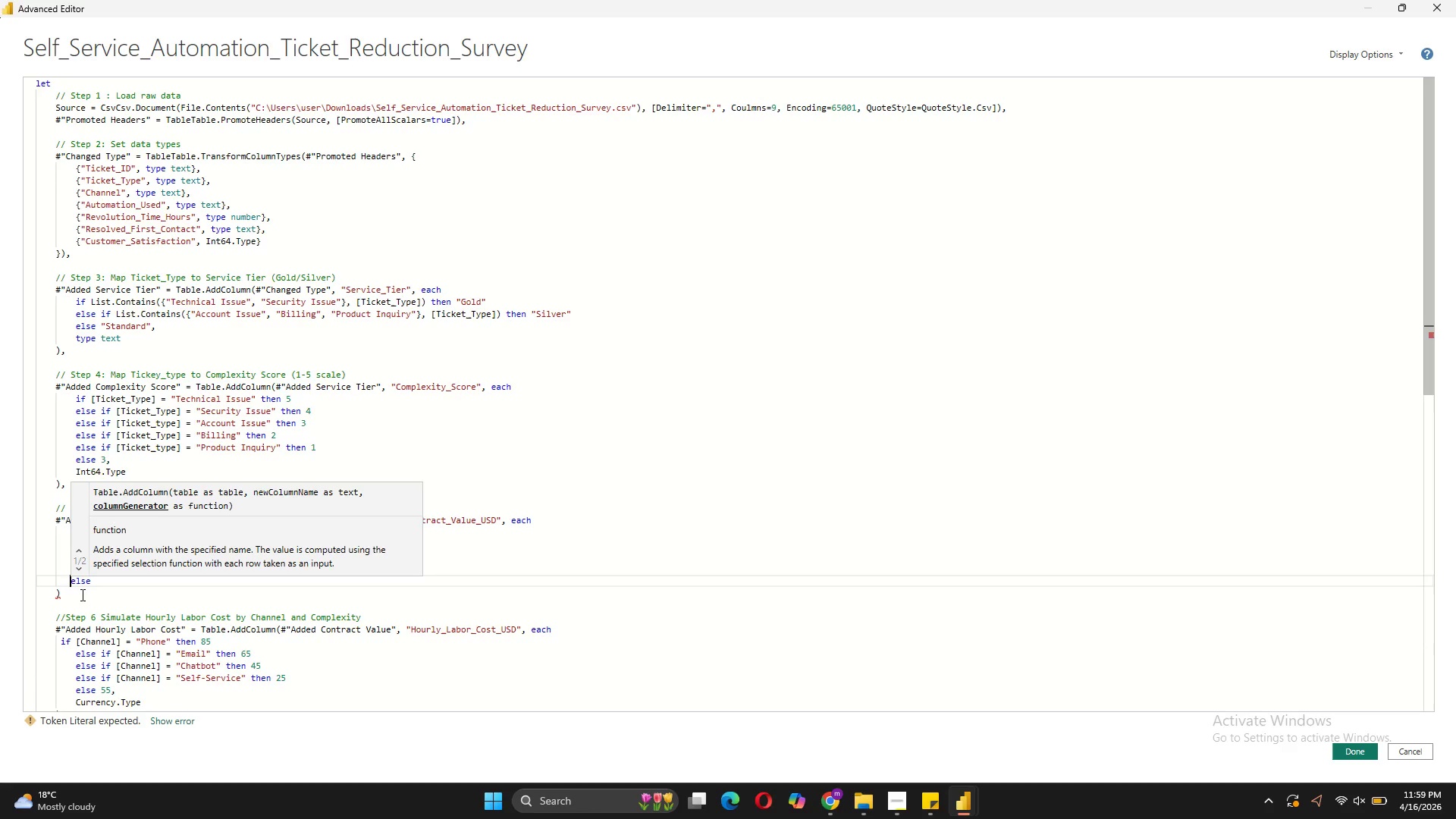 
key(Space)
 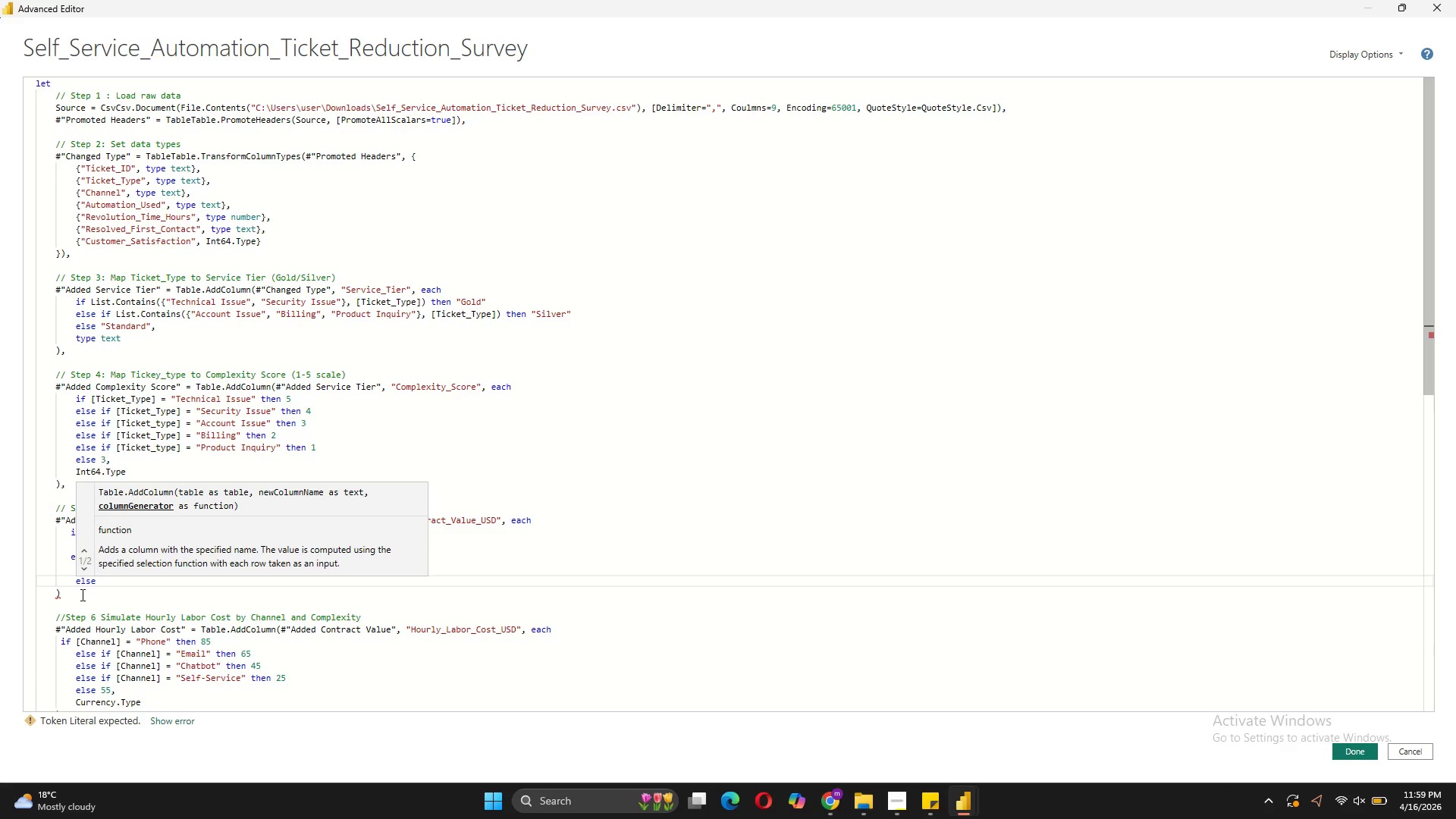 
key(Backspace)
 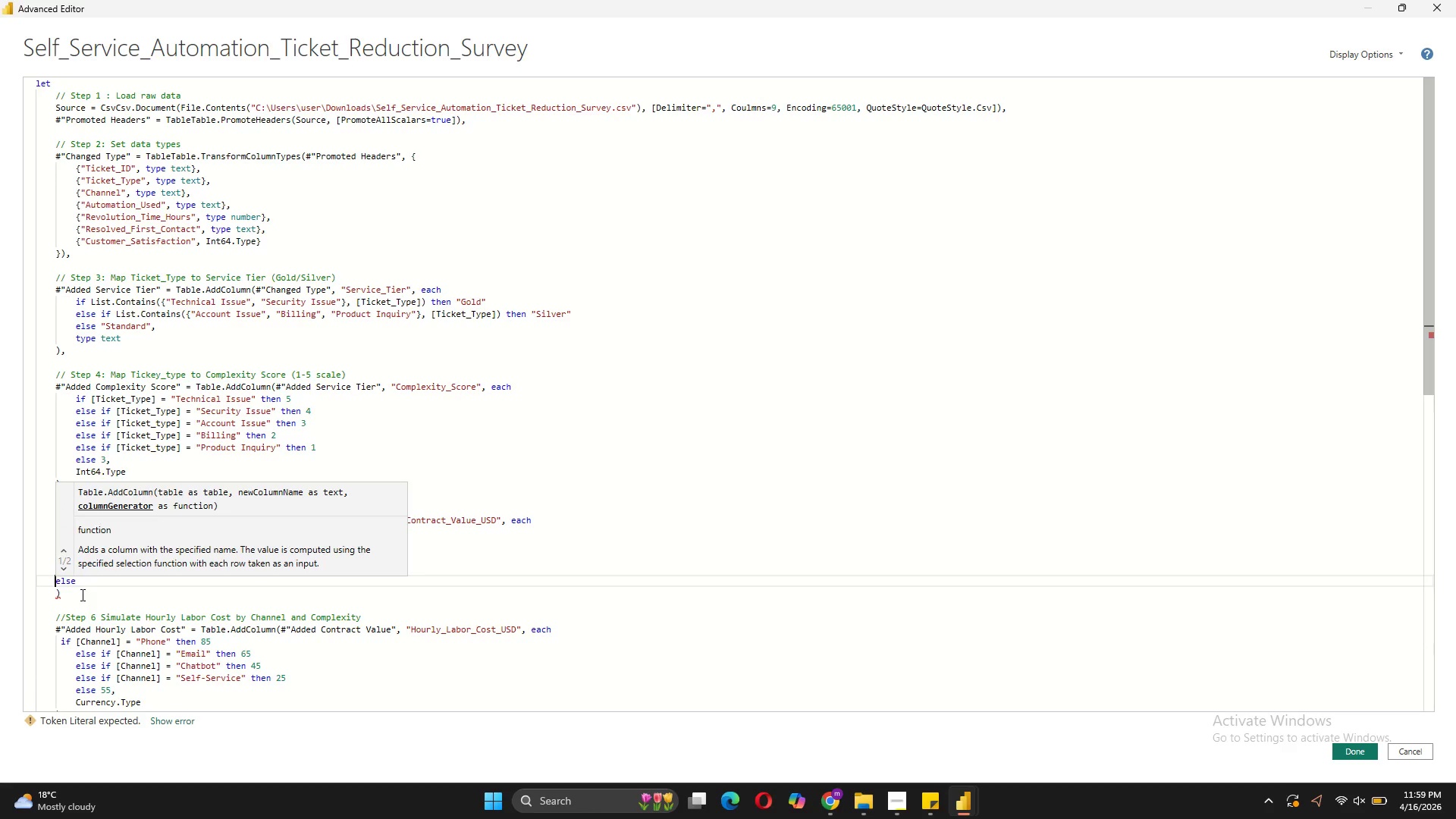 
key(Space)
 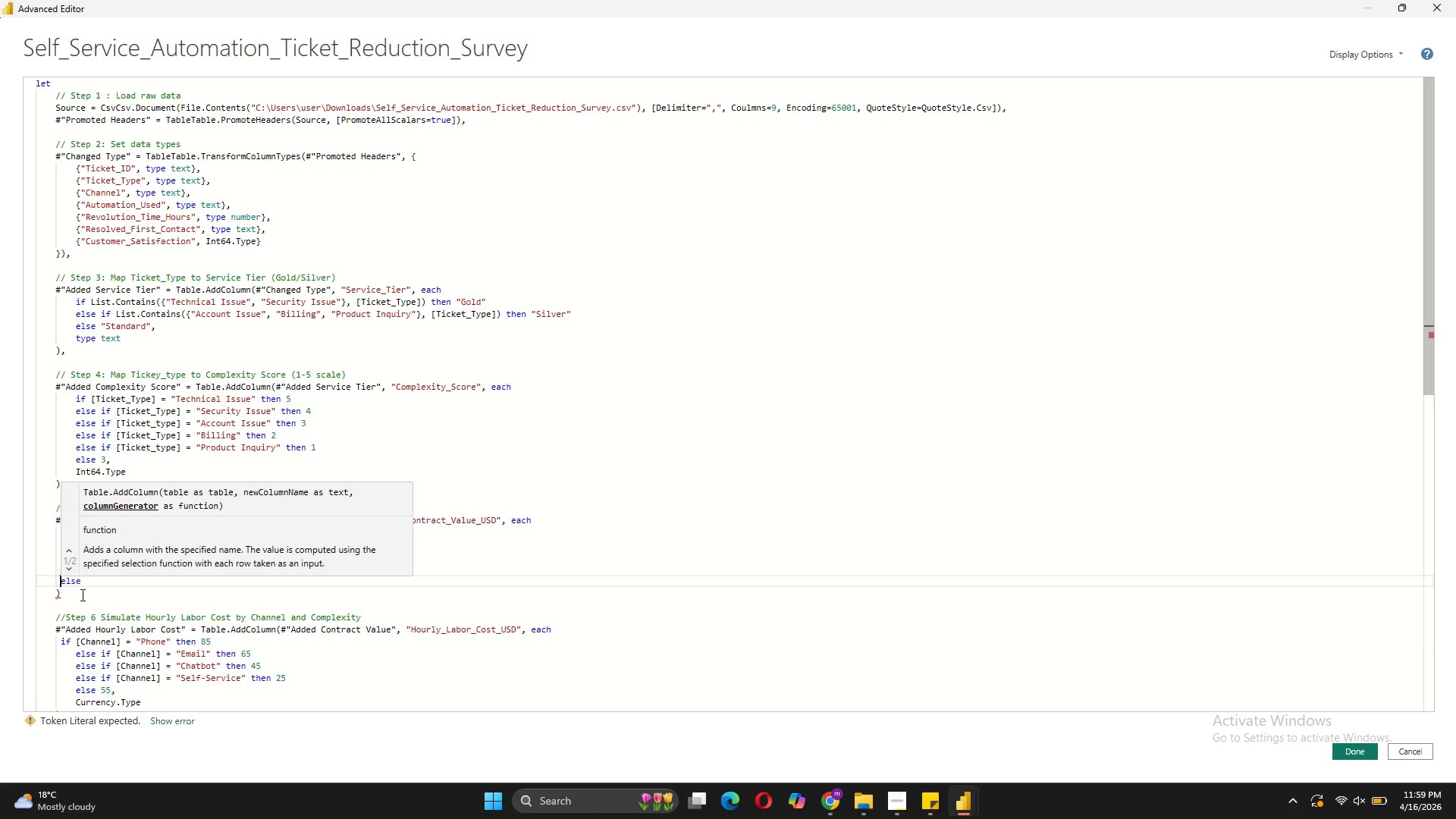 
key(Space)
 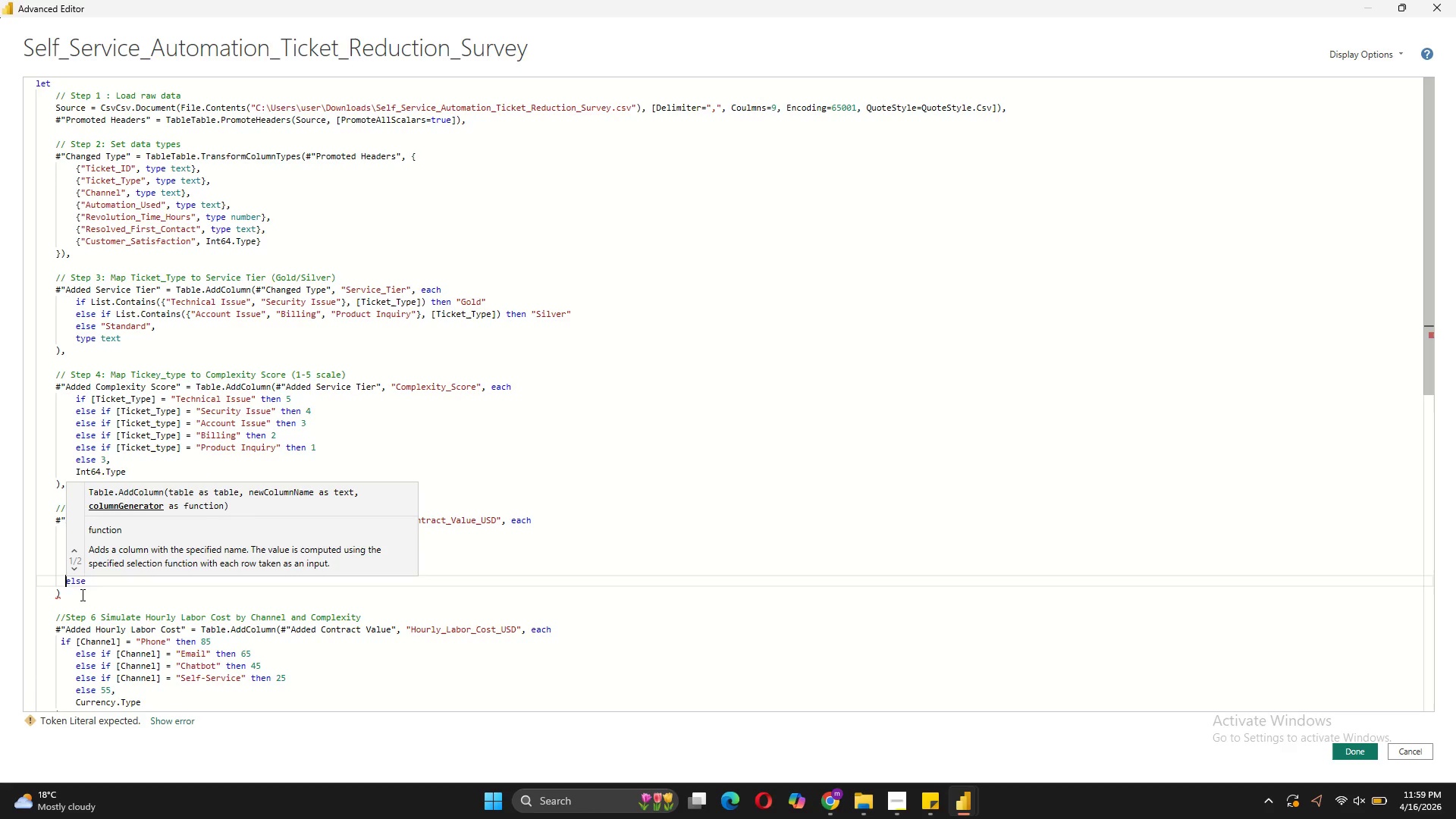 
key(Space)
 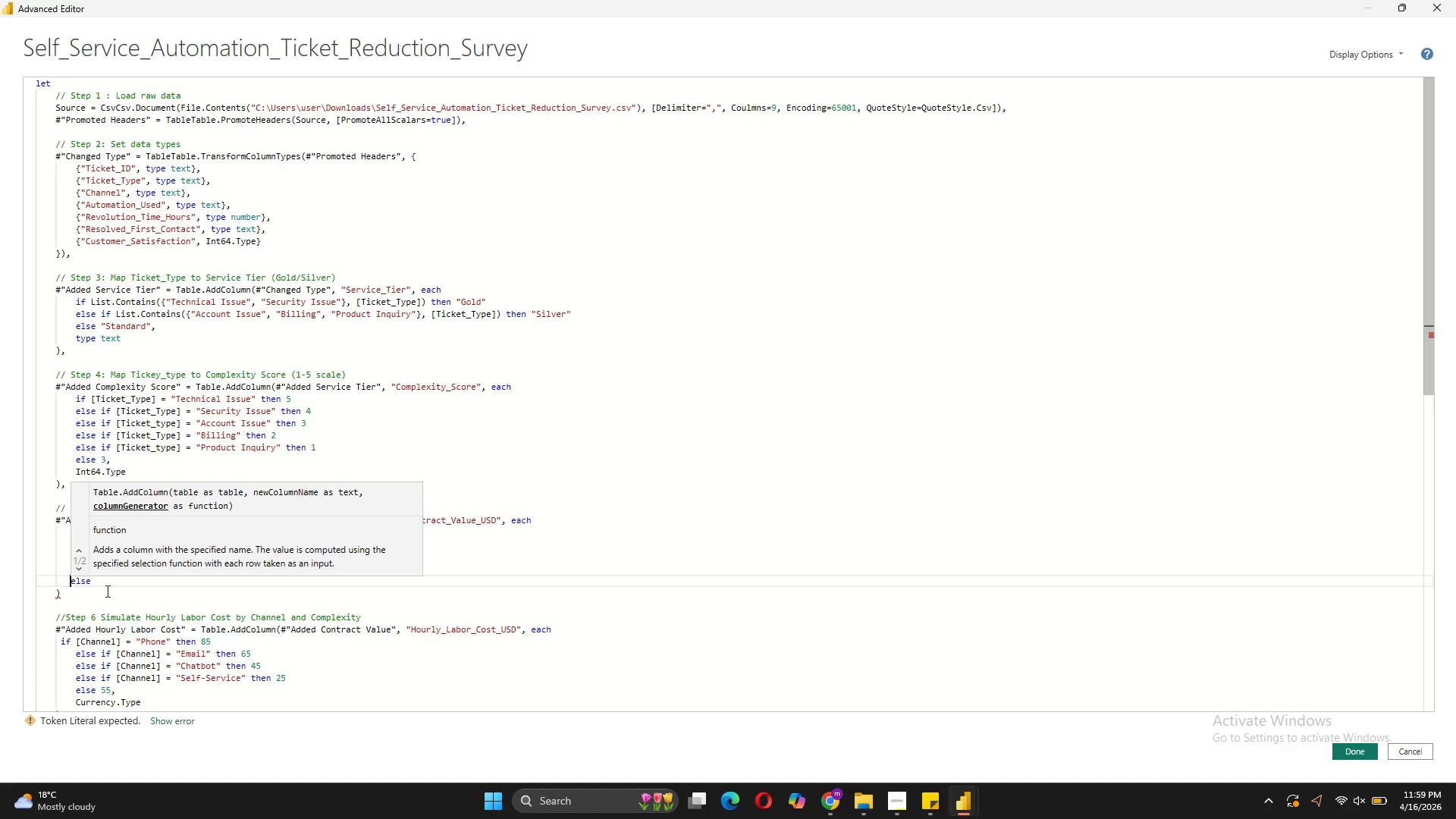 
left_click([114, 587])
 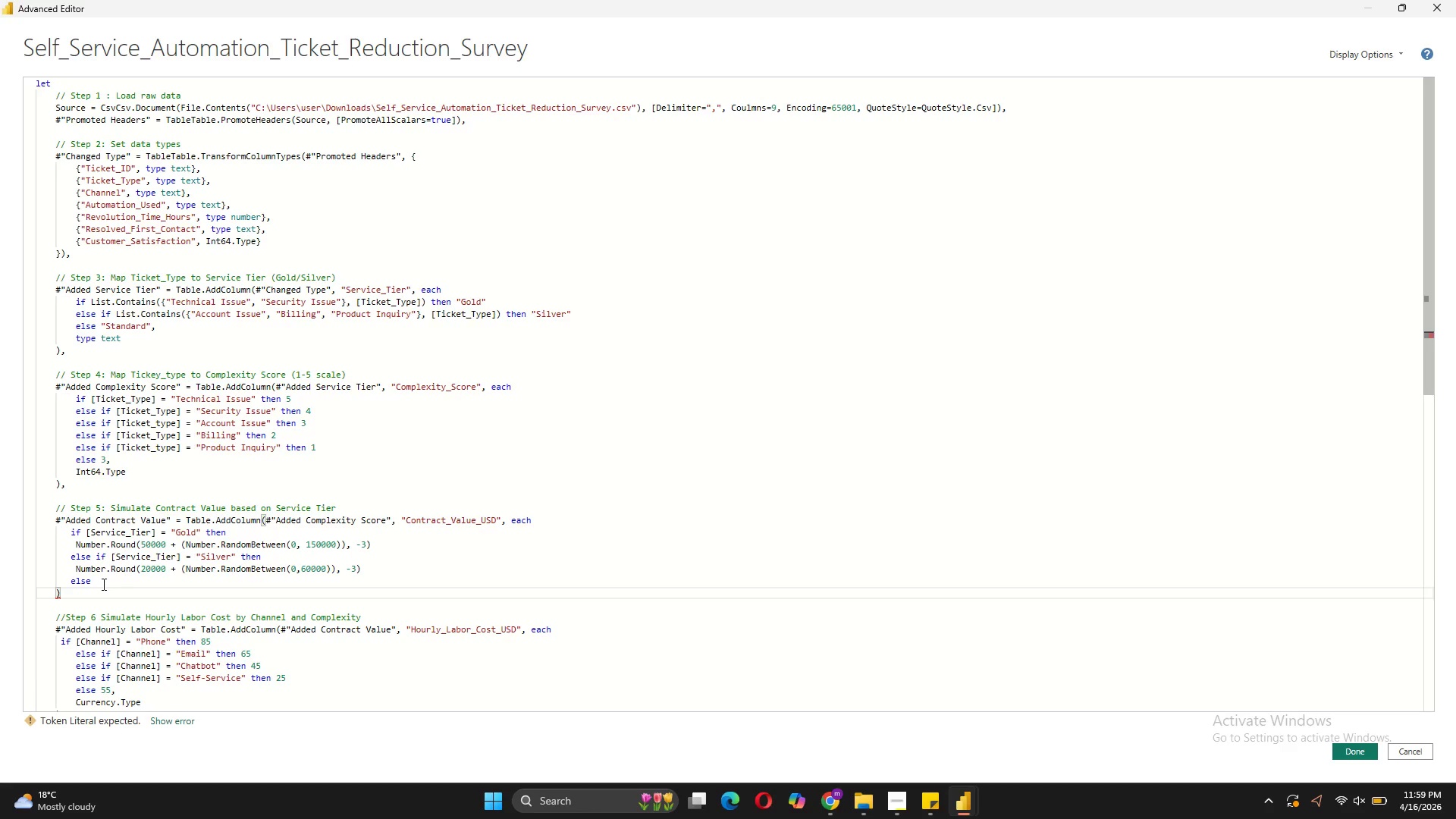 
left_click([102, 583])
 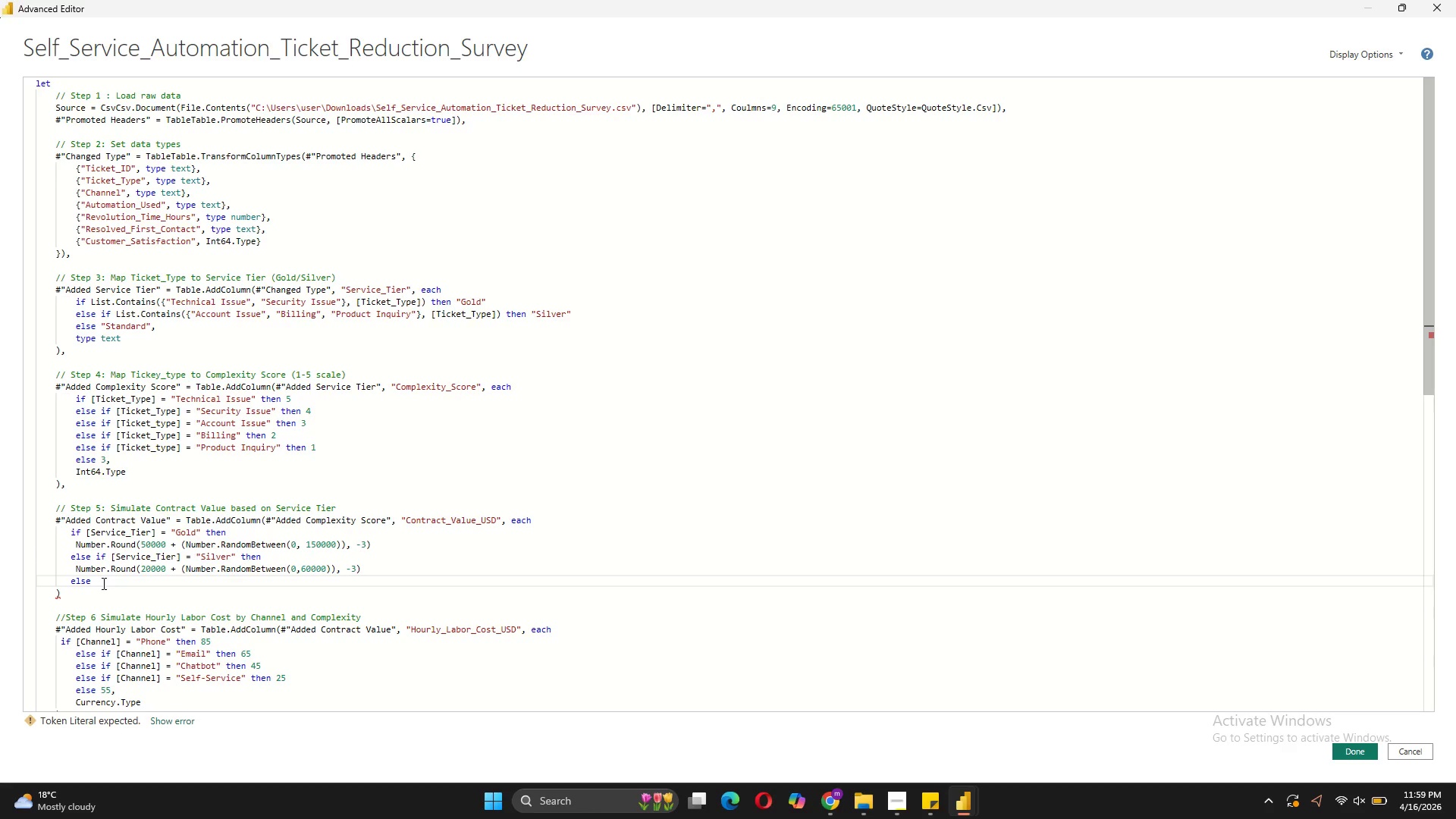 
key(Backspace)
 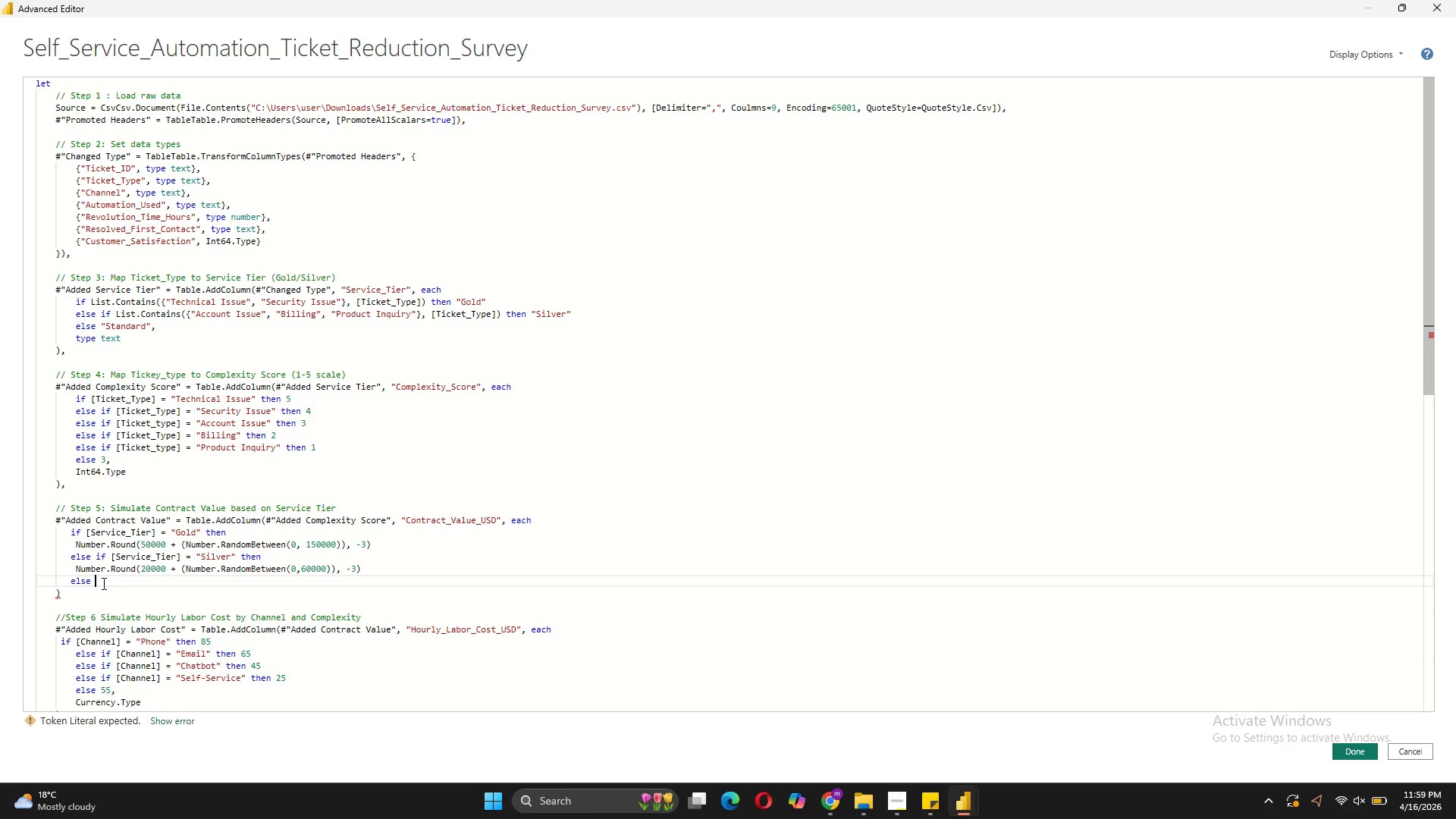 
key(Shift+Enter)
 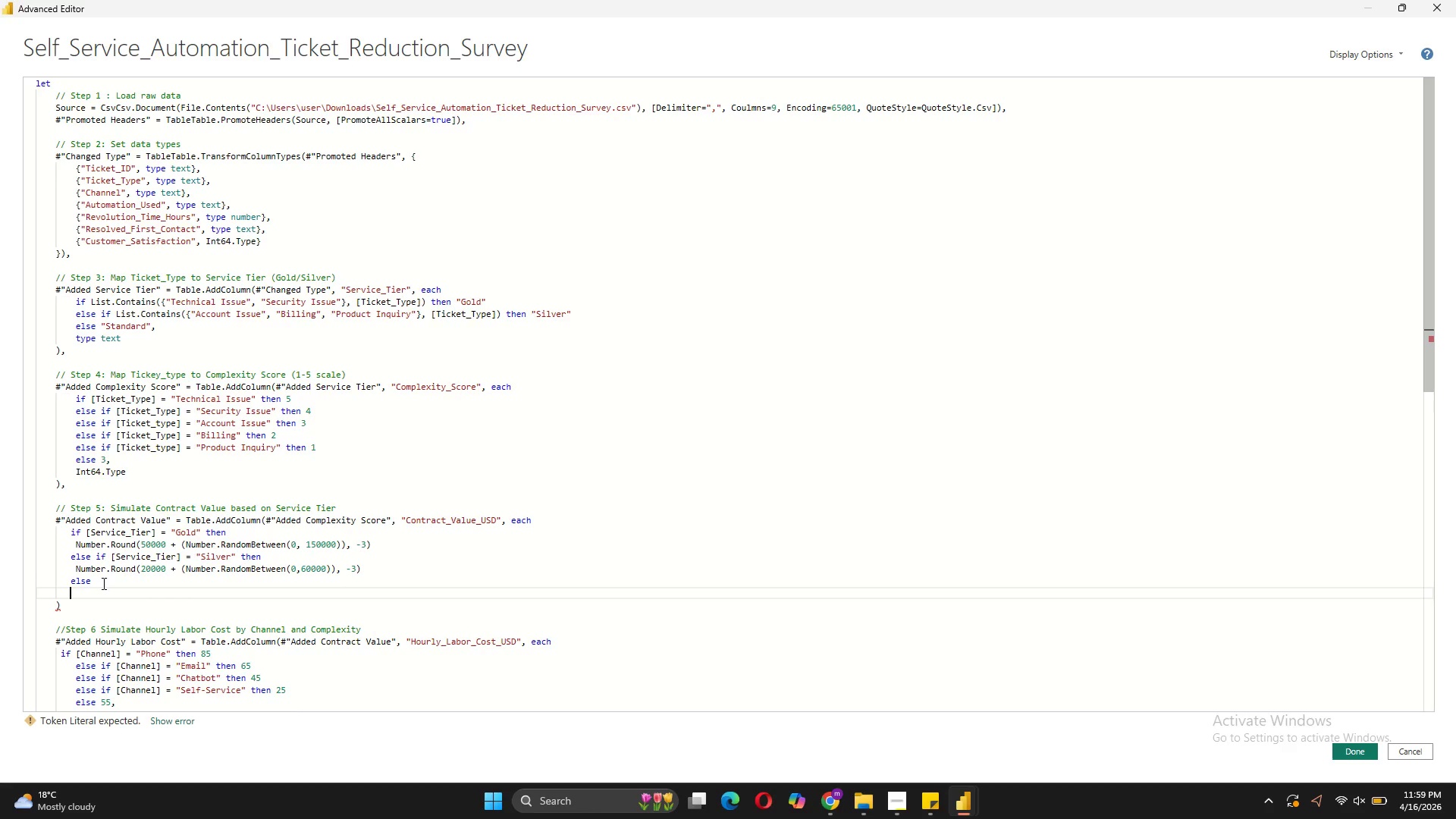 
key(Tab)
type(Number.Round(10000 + (Number.Random)
 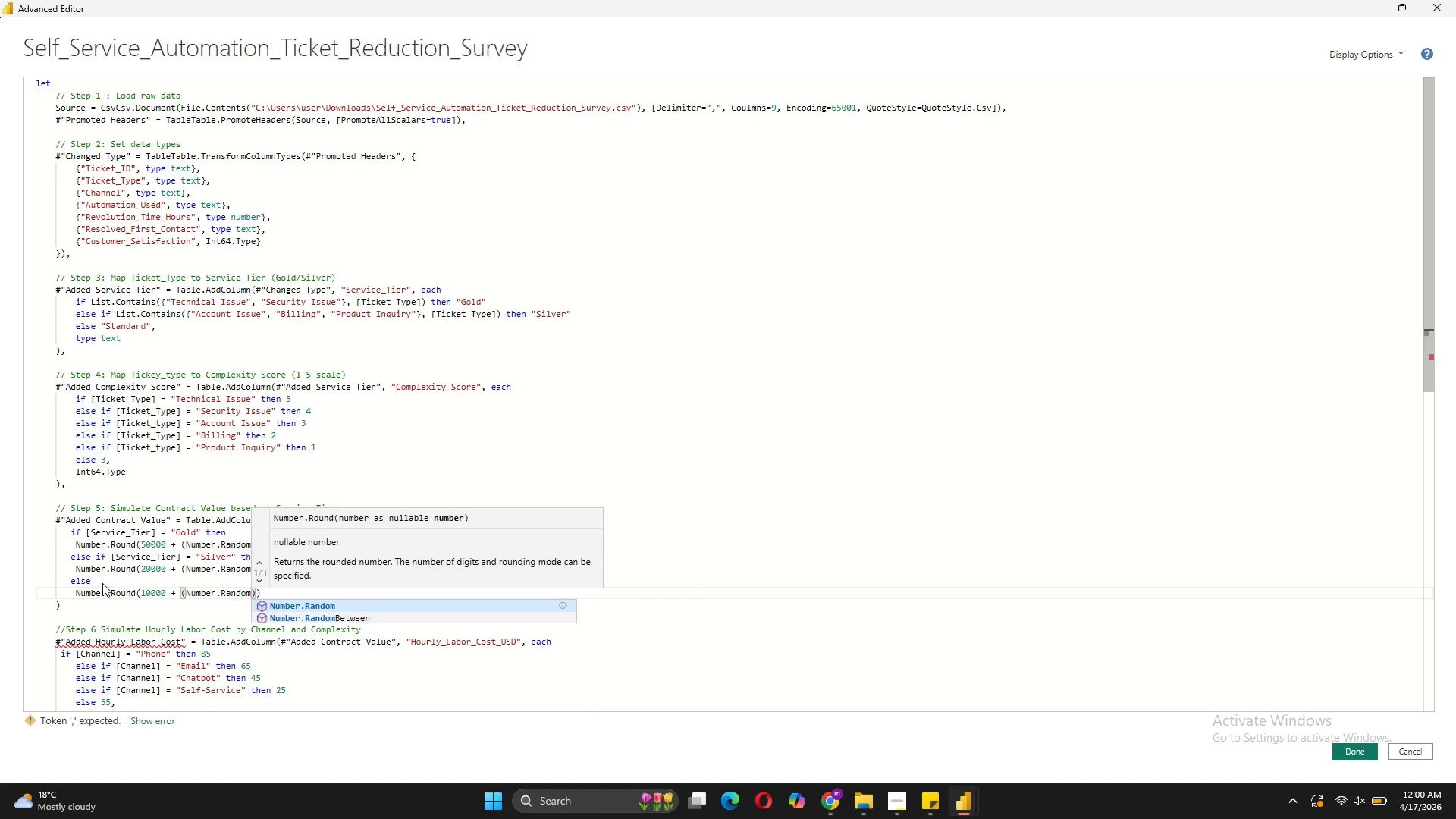 
left_click([349, 620])
 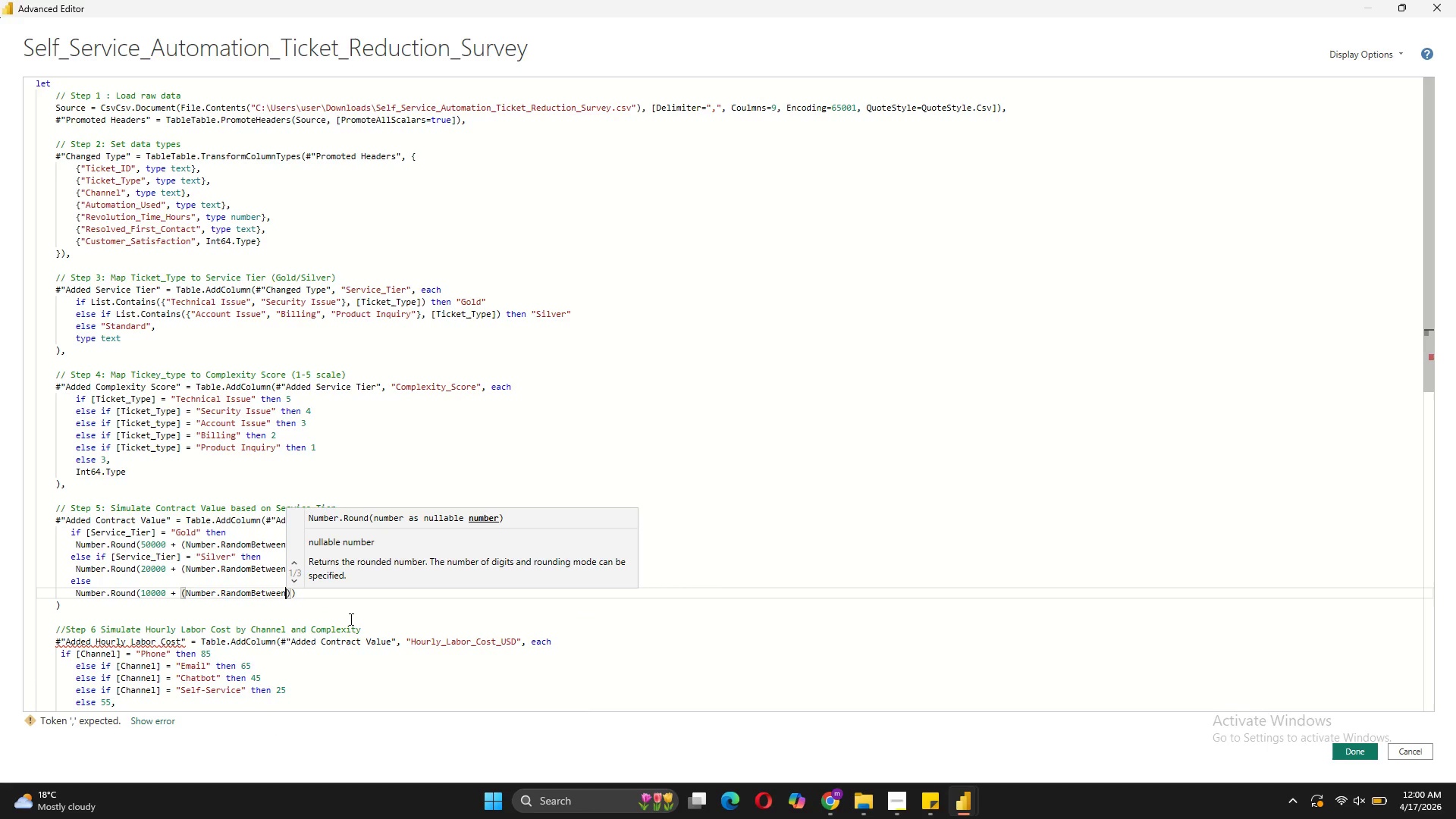 
type((0,20000)
 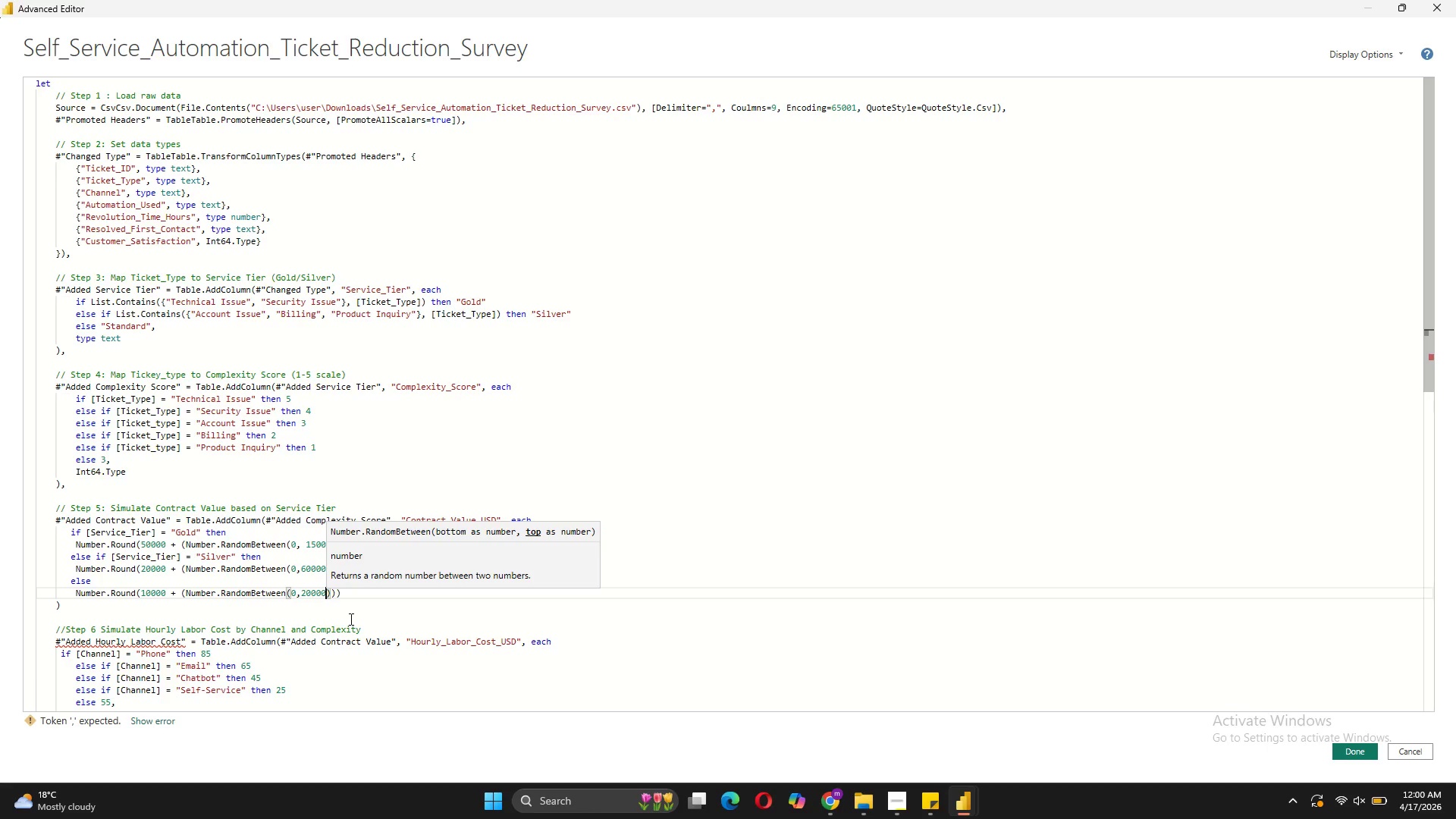 
key(ArrowRight)
 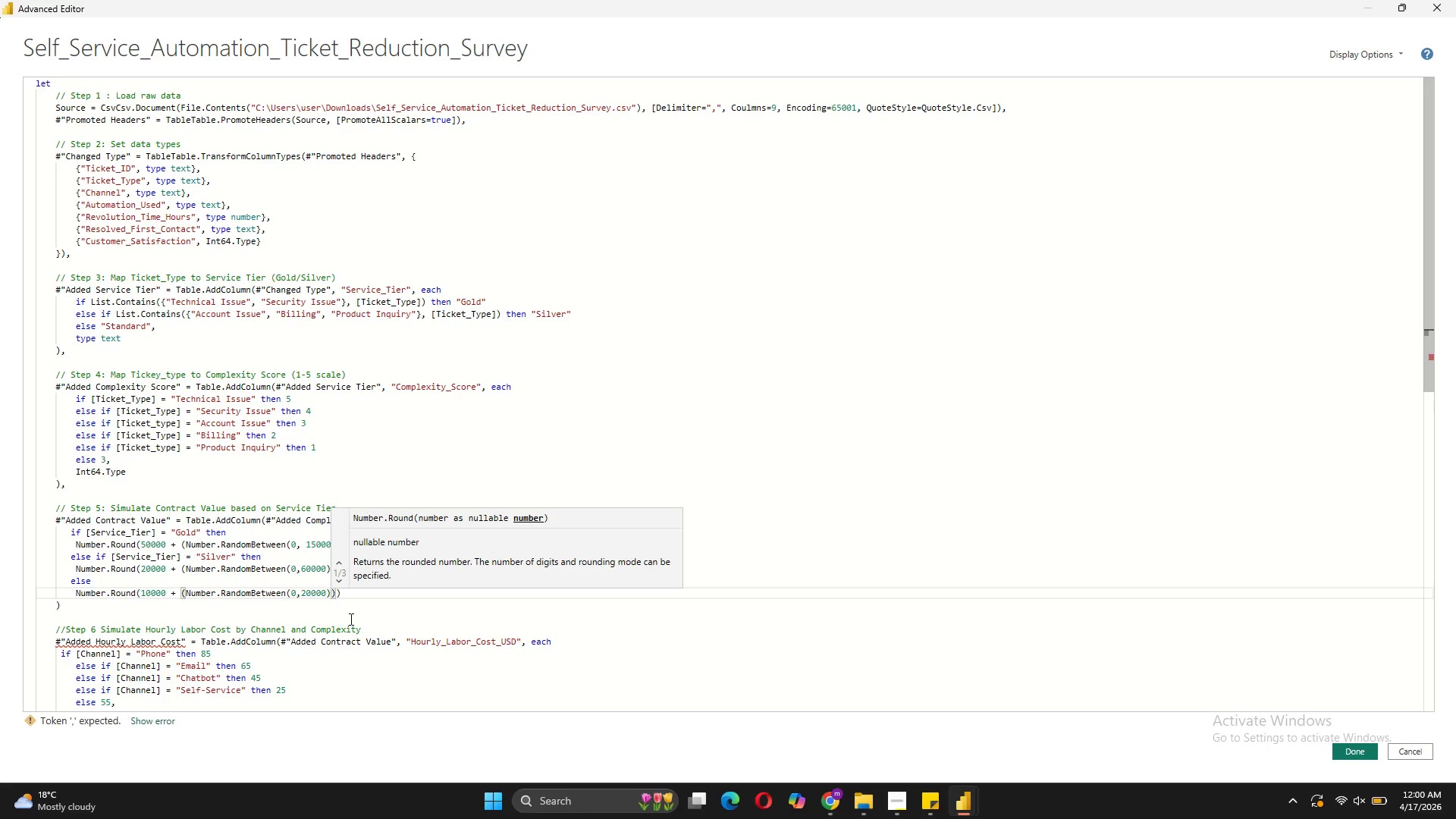 
key(ArrowRight)
 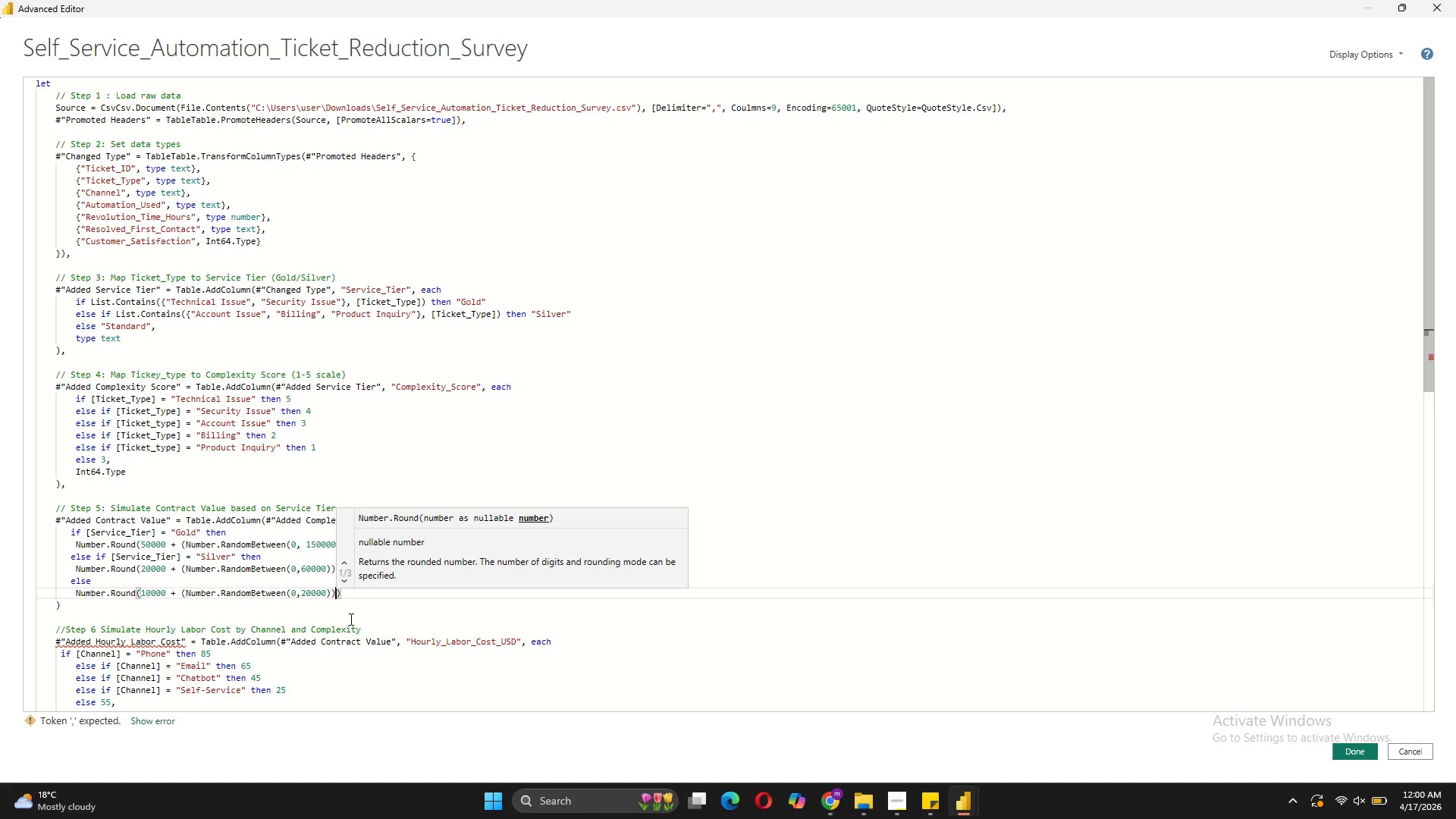 
key(Comma)
 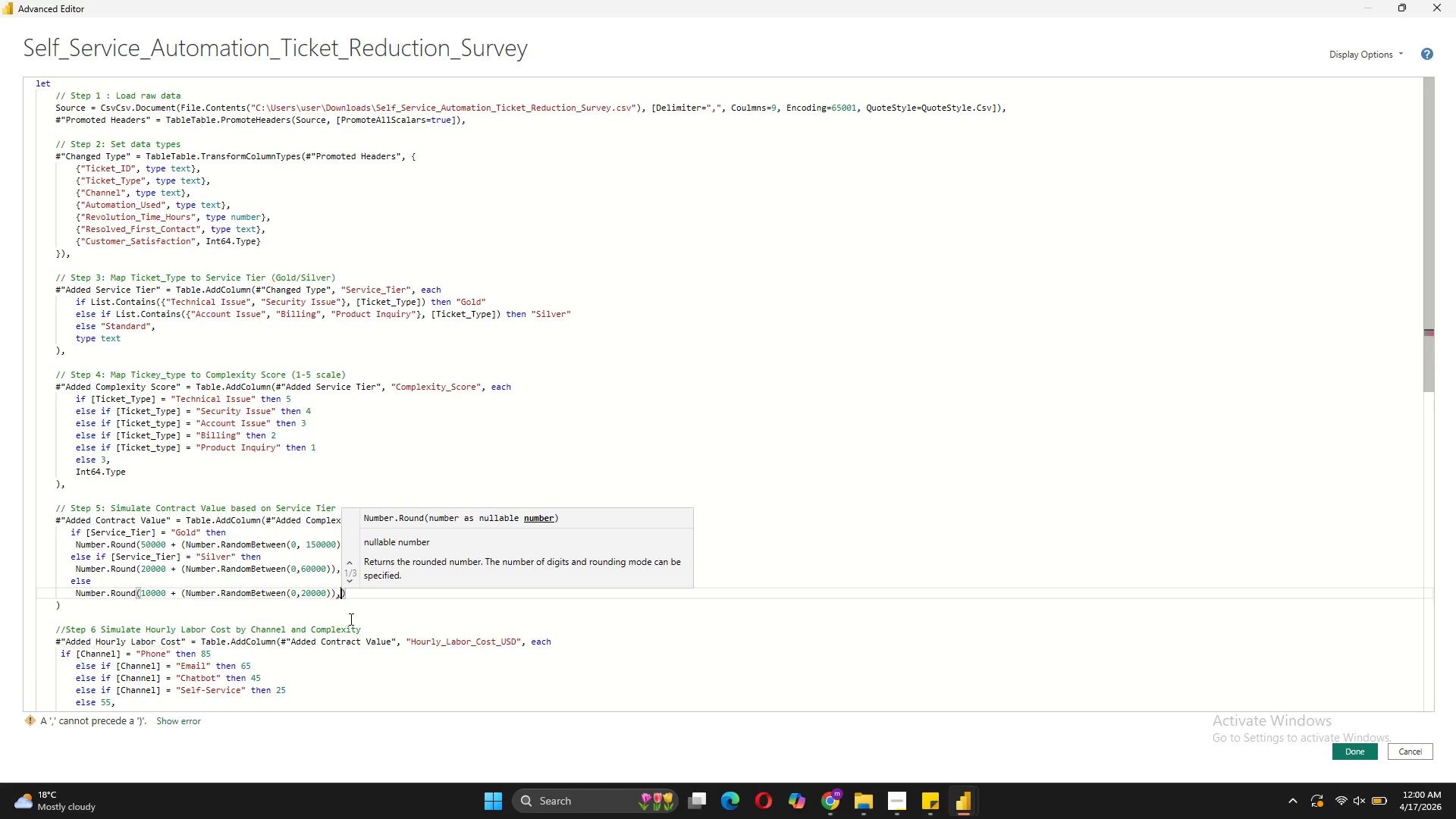 
key(Space)
 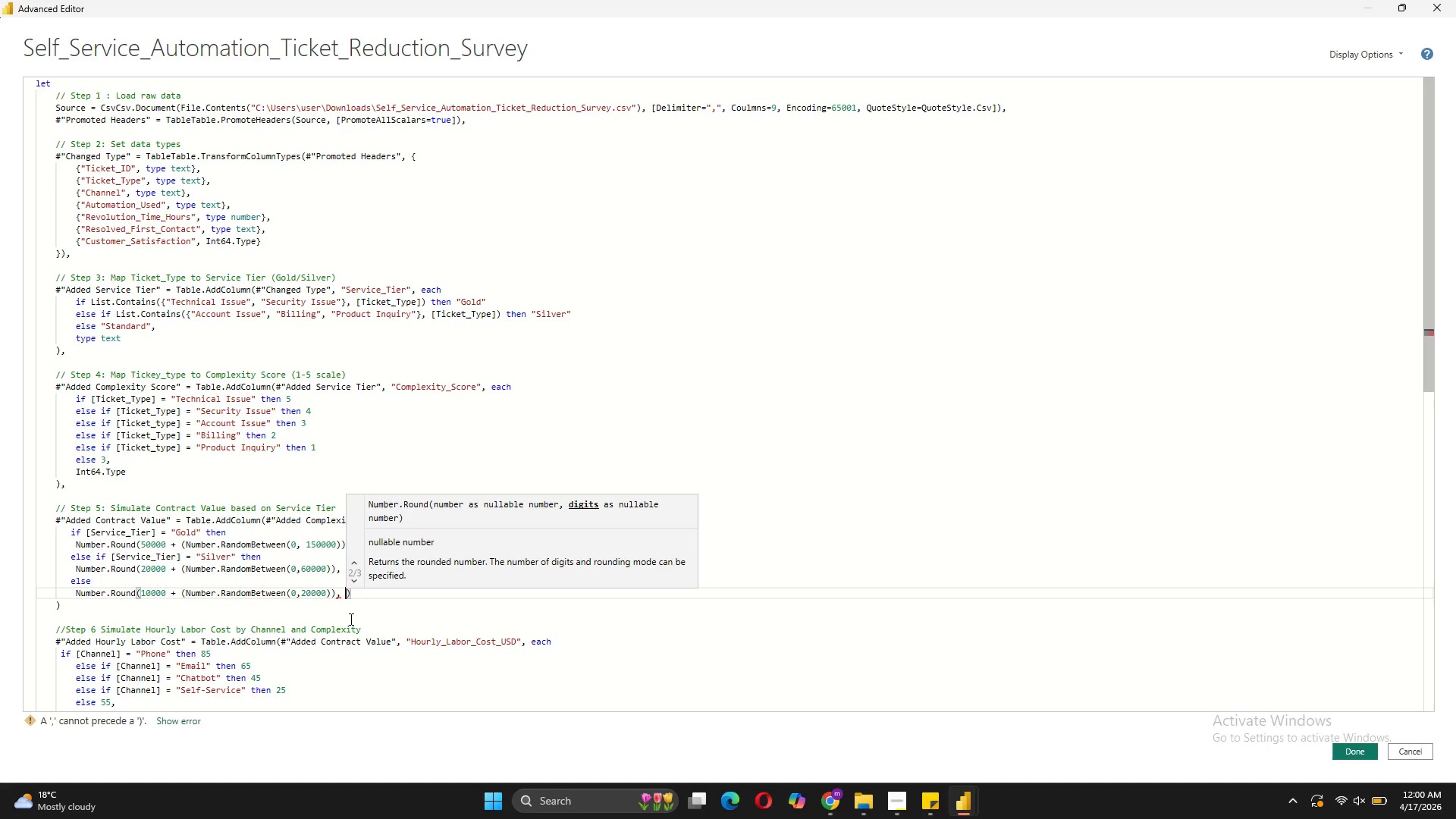 
key(Minus)
 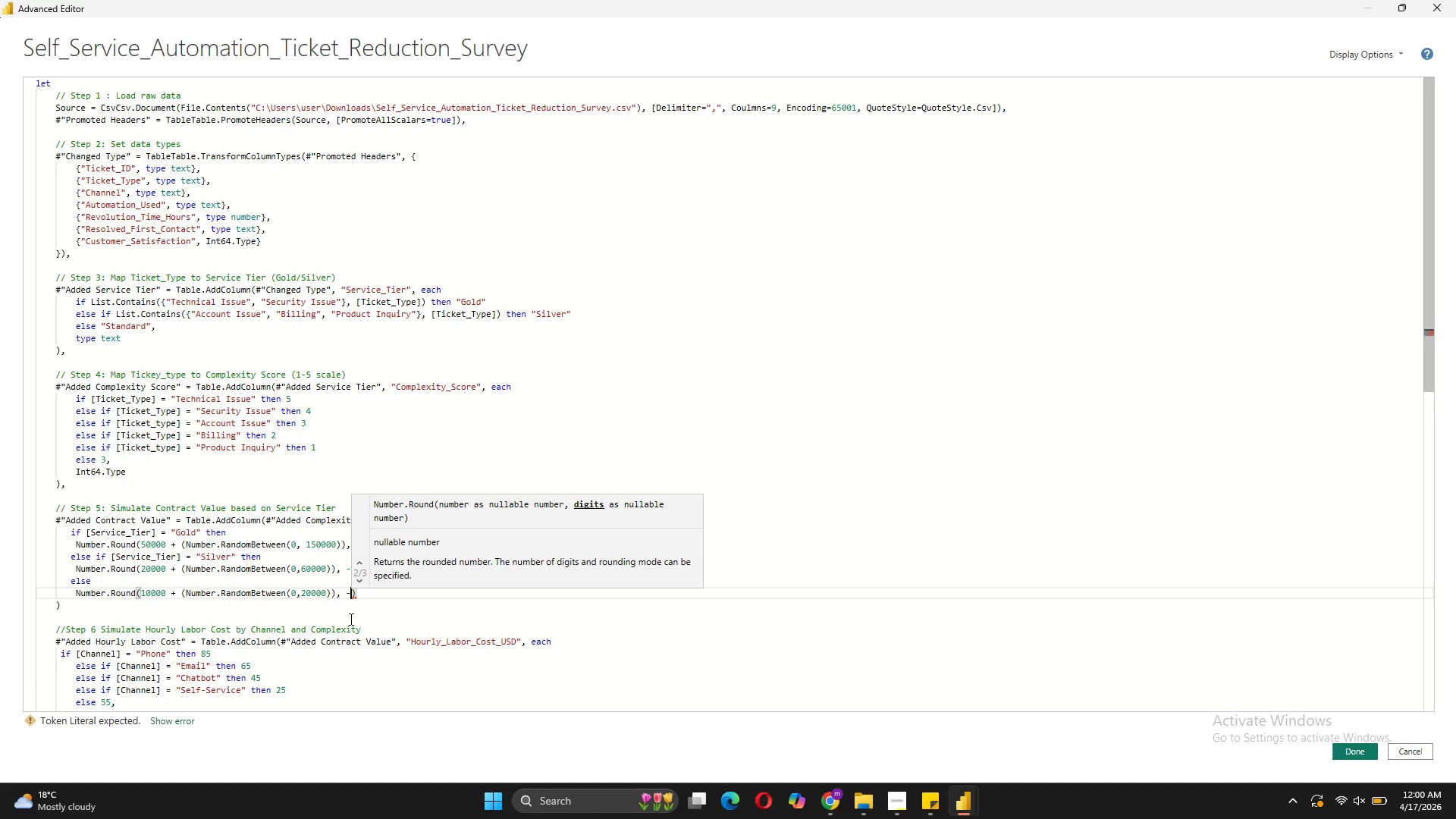 
key(3)
 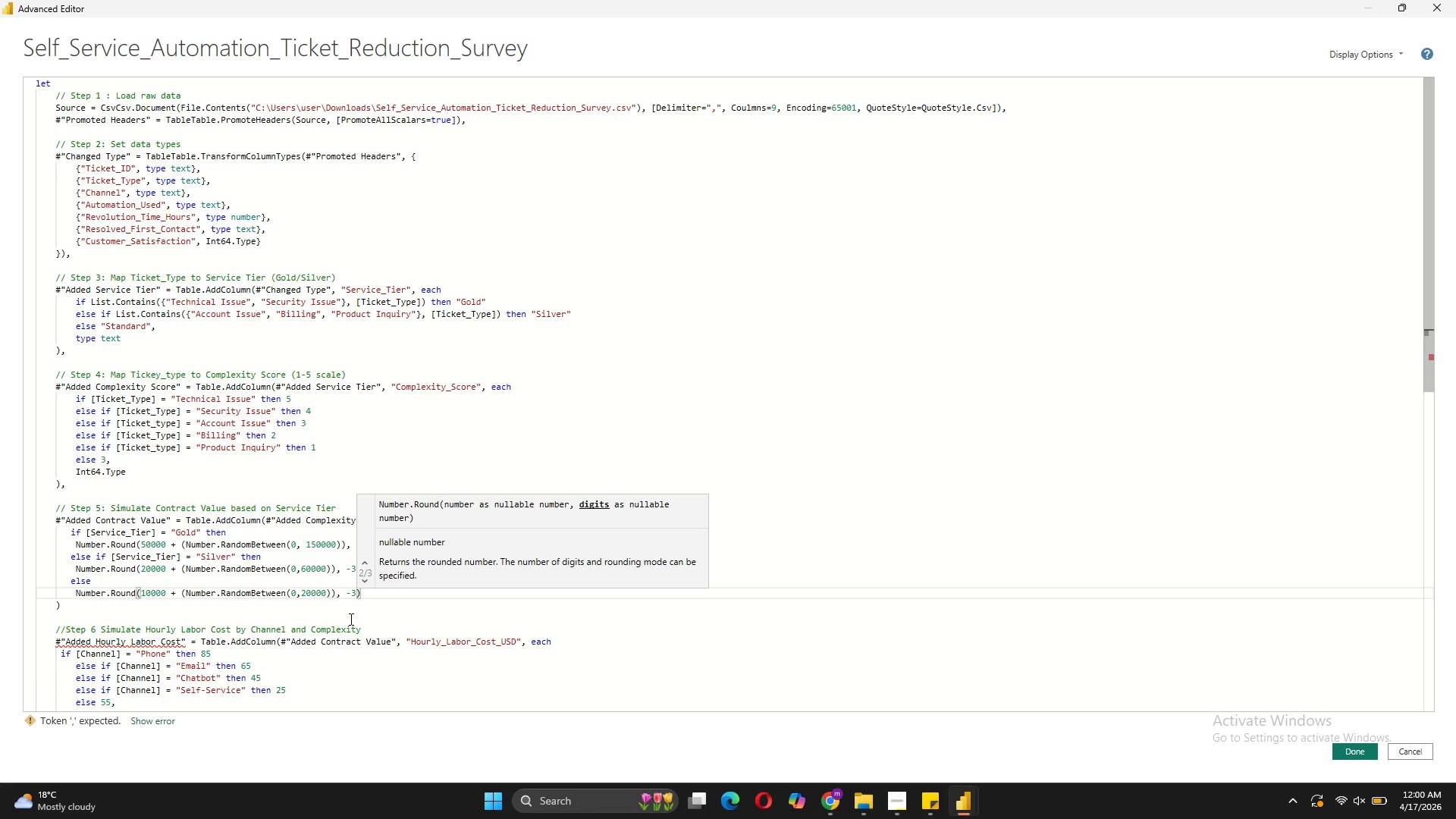 
key(ArrowRight)
 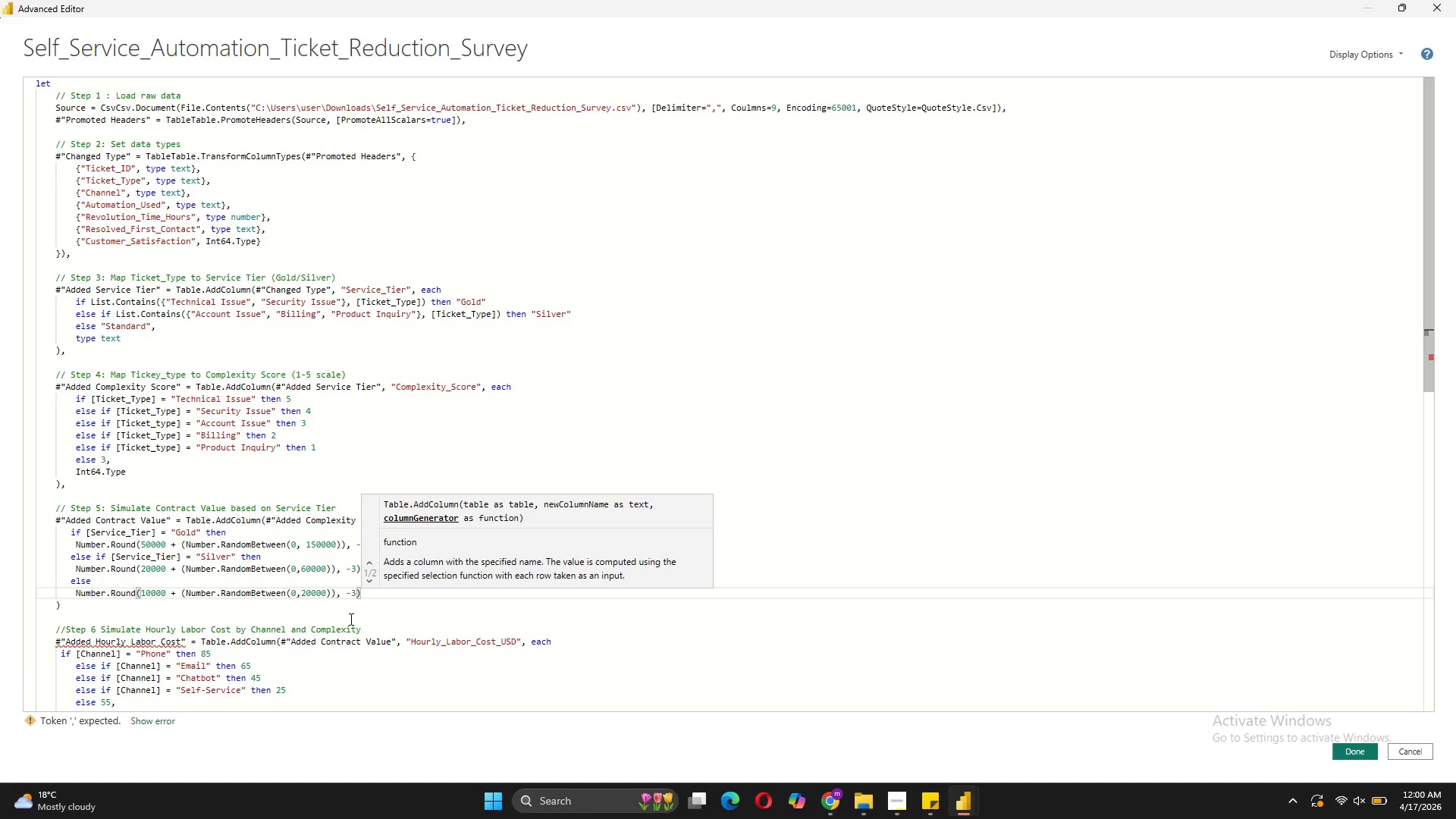 
key(Comma)
 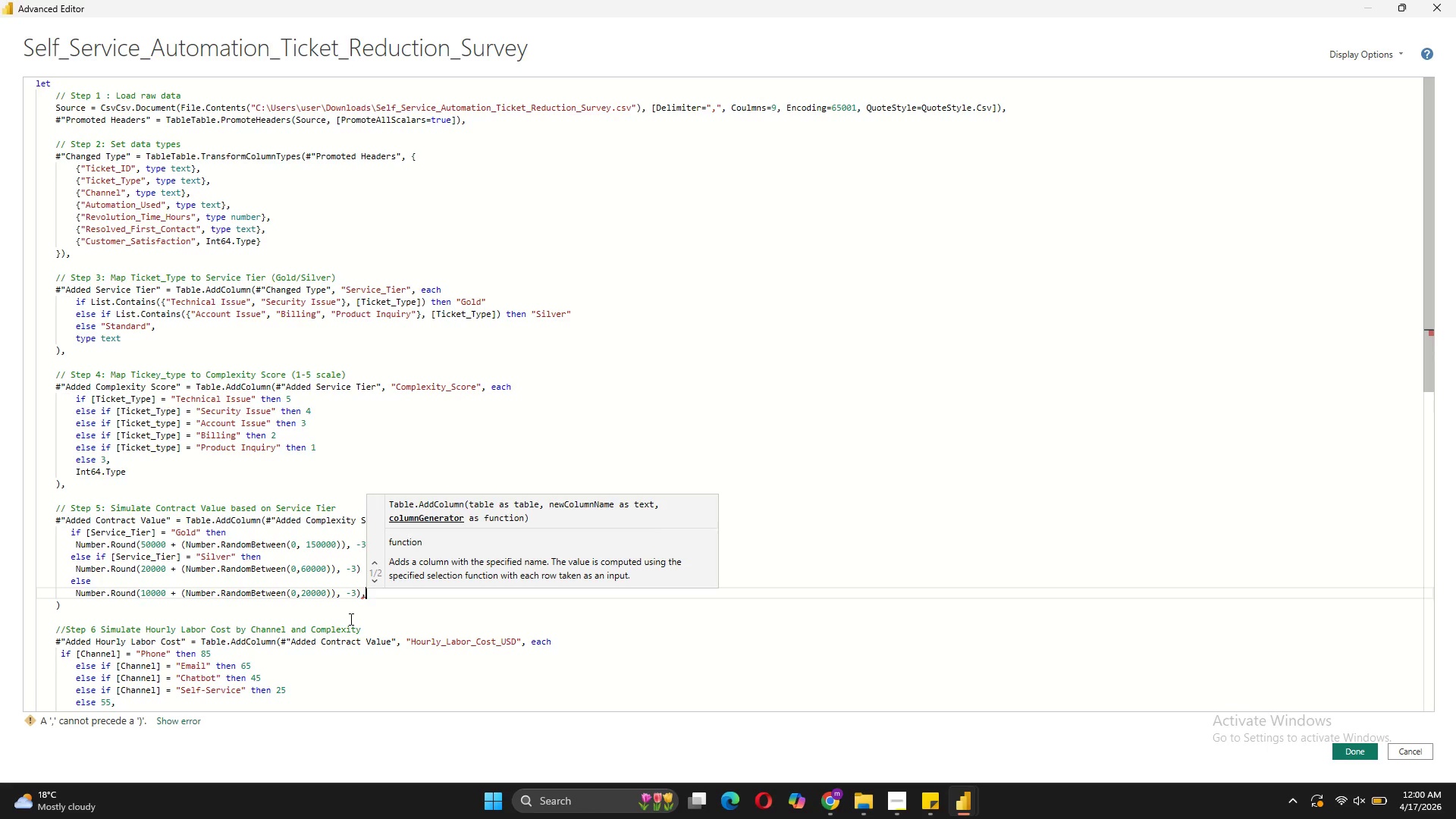 
key(Shift+ShiftRight)
 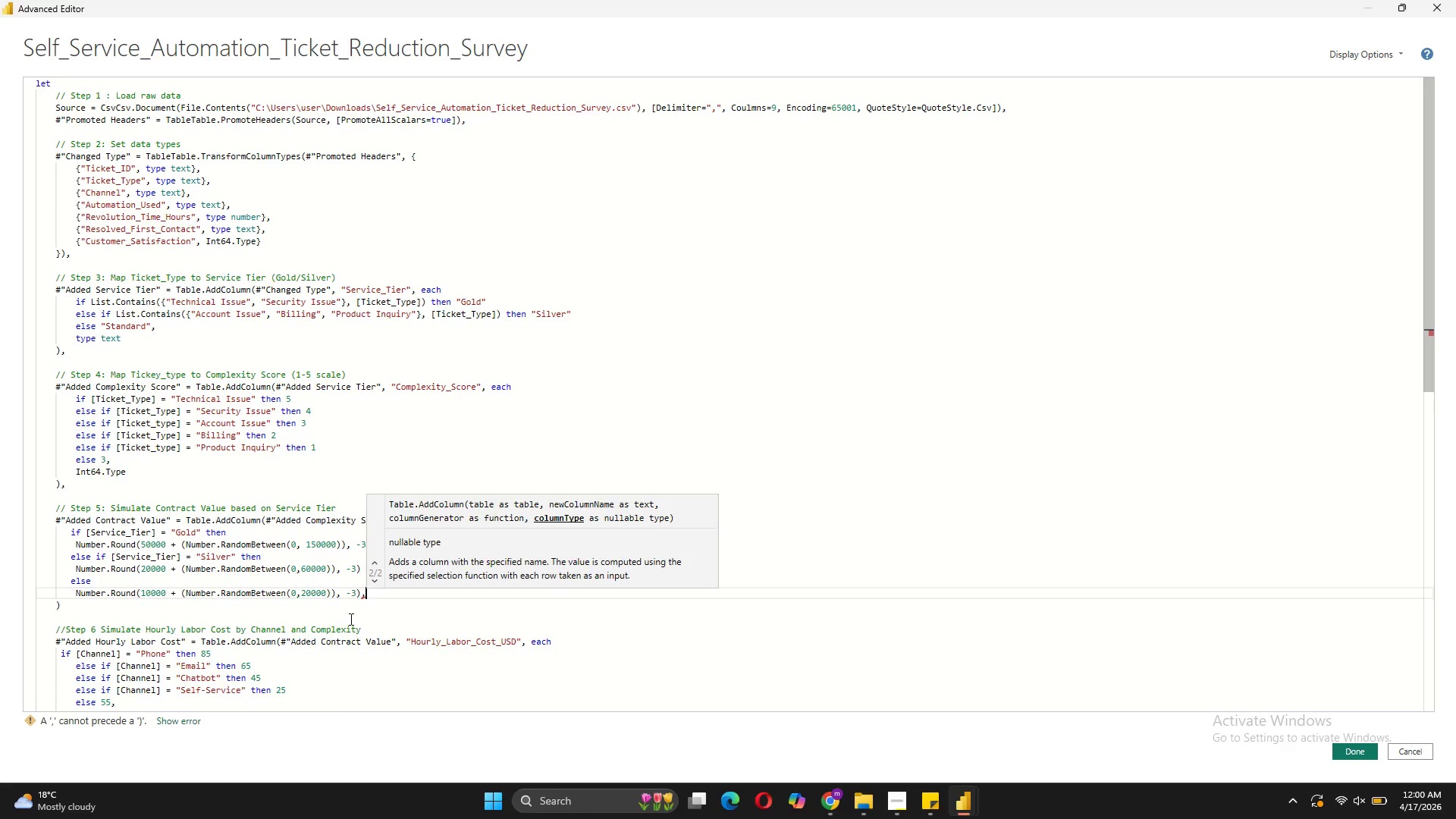 
key(Shift+Enter)
 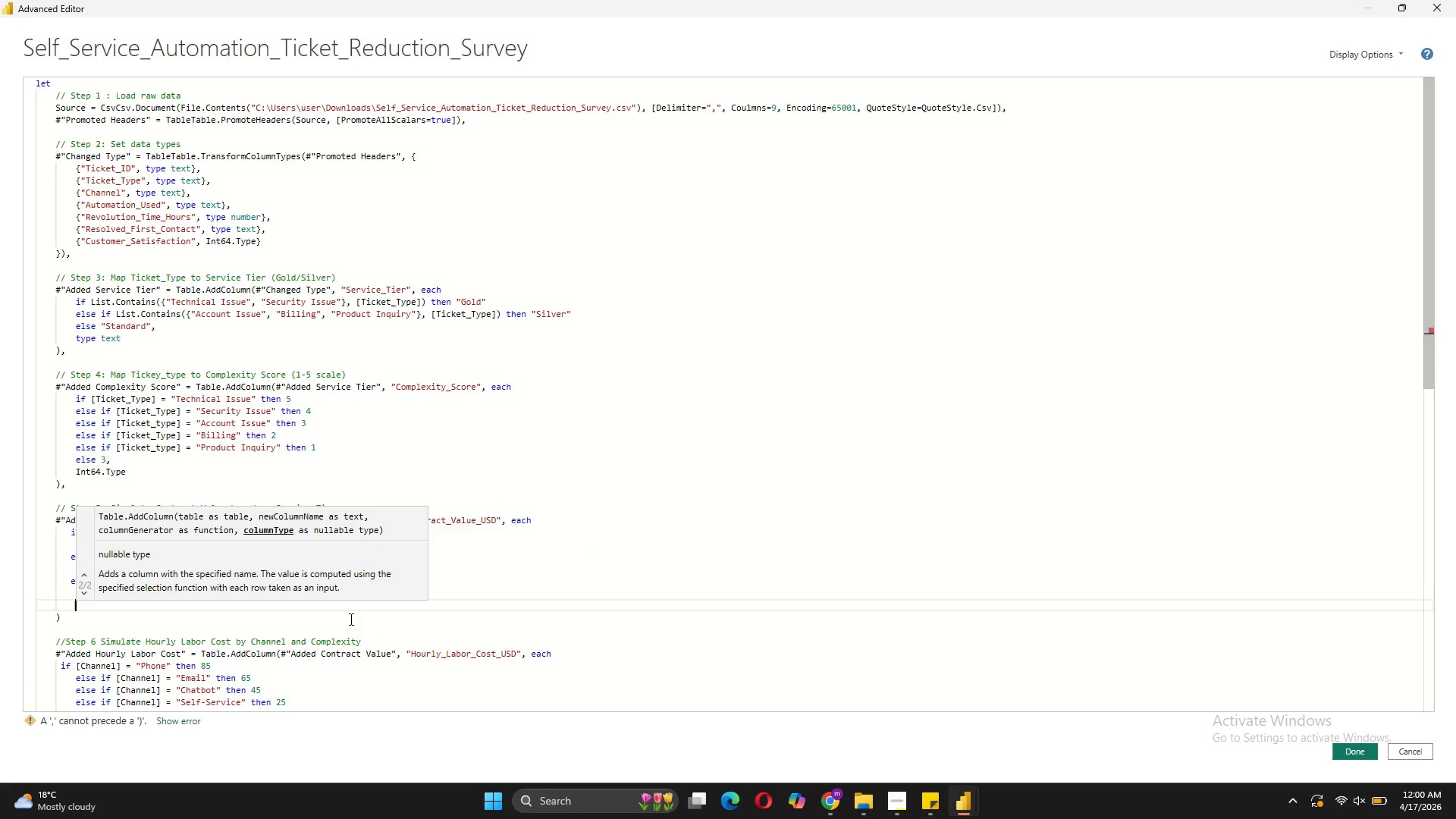 
type(Currency.Type)
 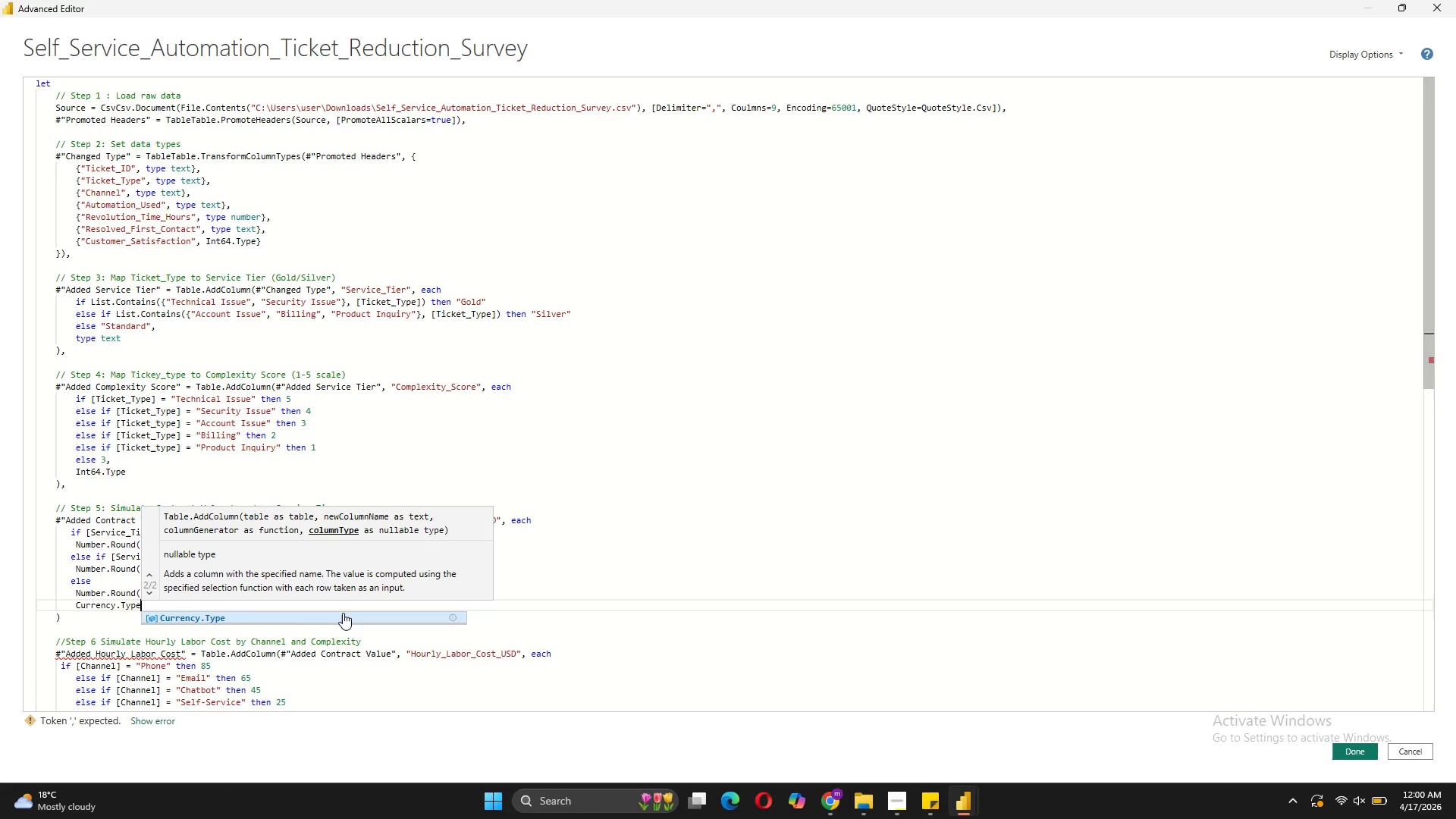 
left_click([88, 617])
 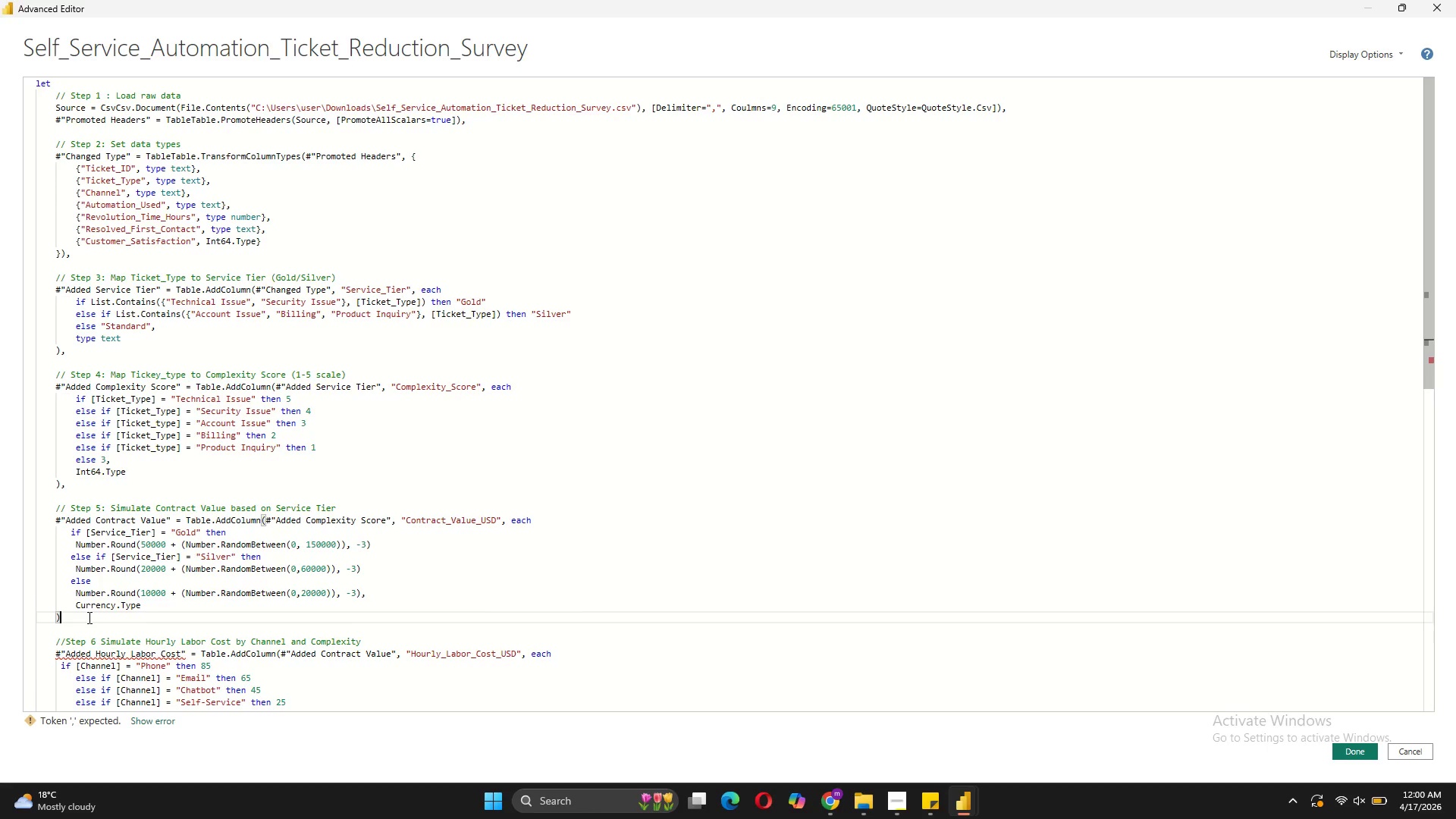 
key(Comma)
 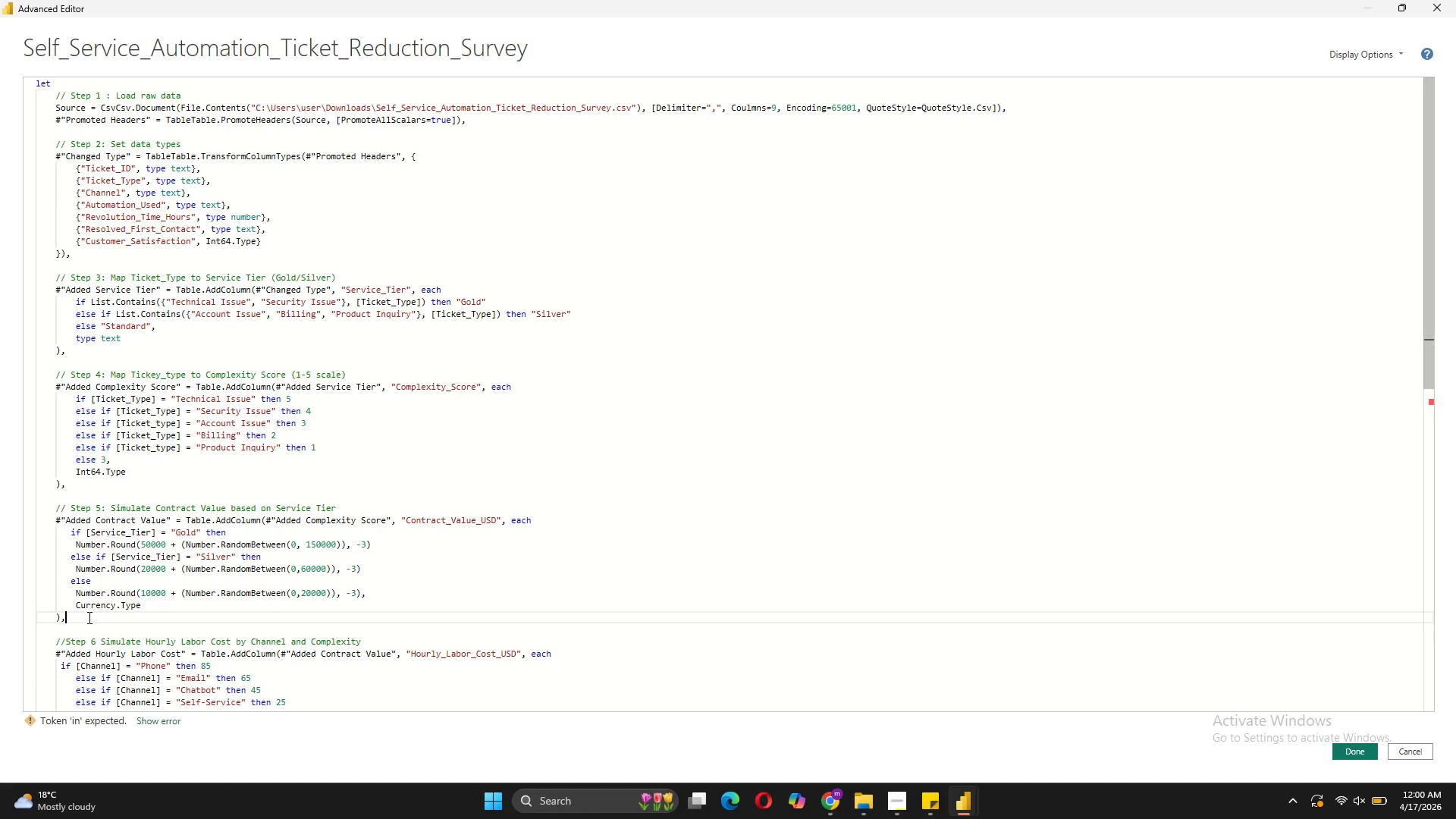 
scroll: coordinate [130, 585], scroll_direction: down, amount: 4.0
 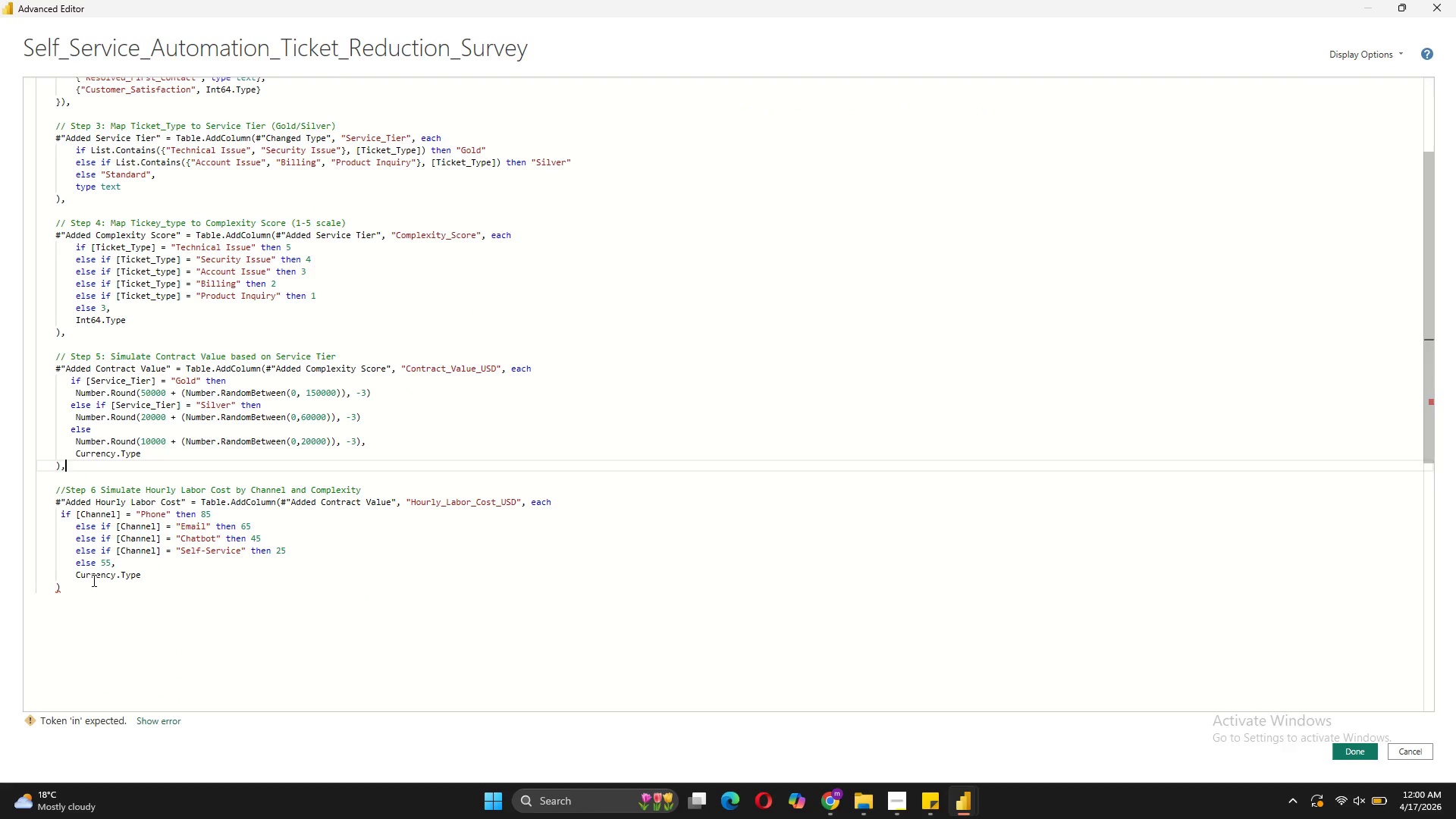 
left_click([93, 580])
 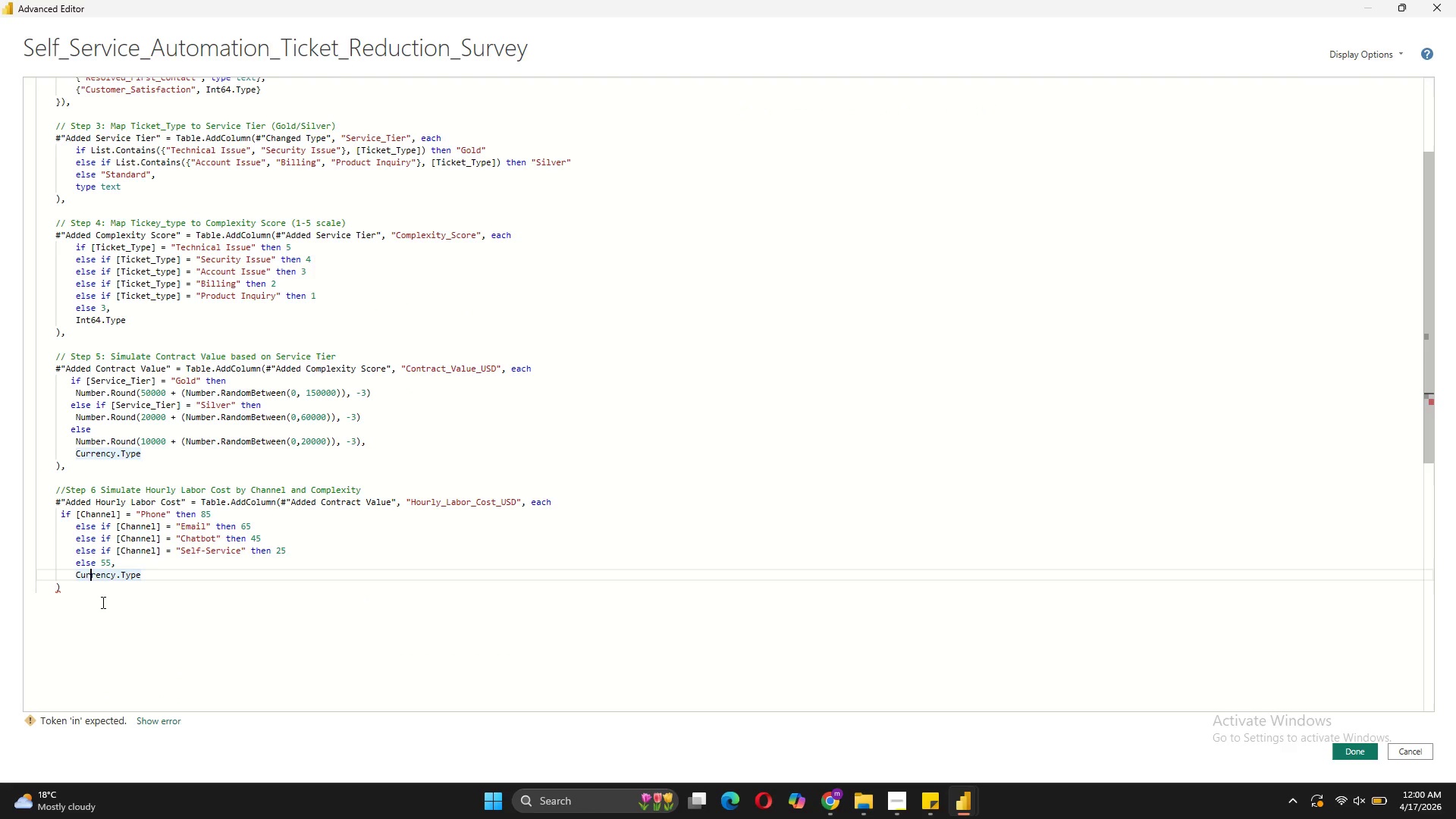 
left_click([61, 582])
 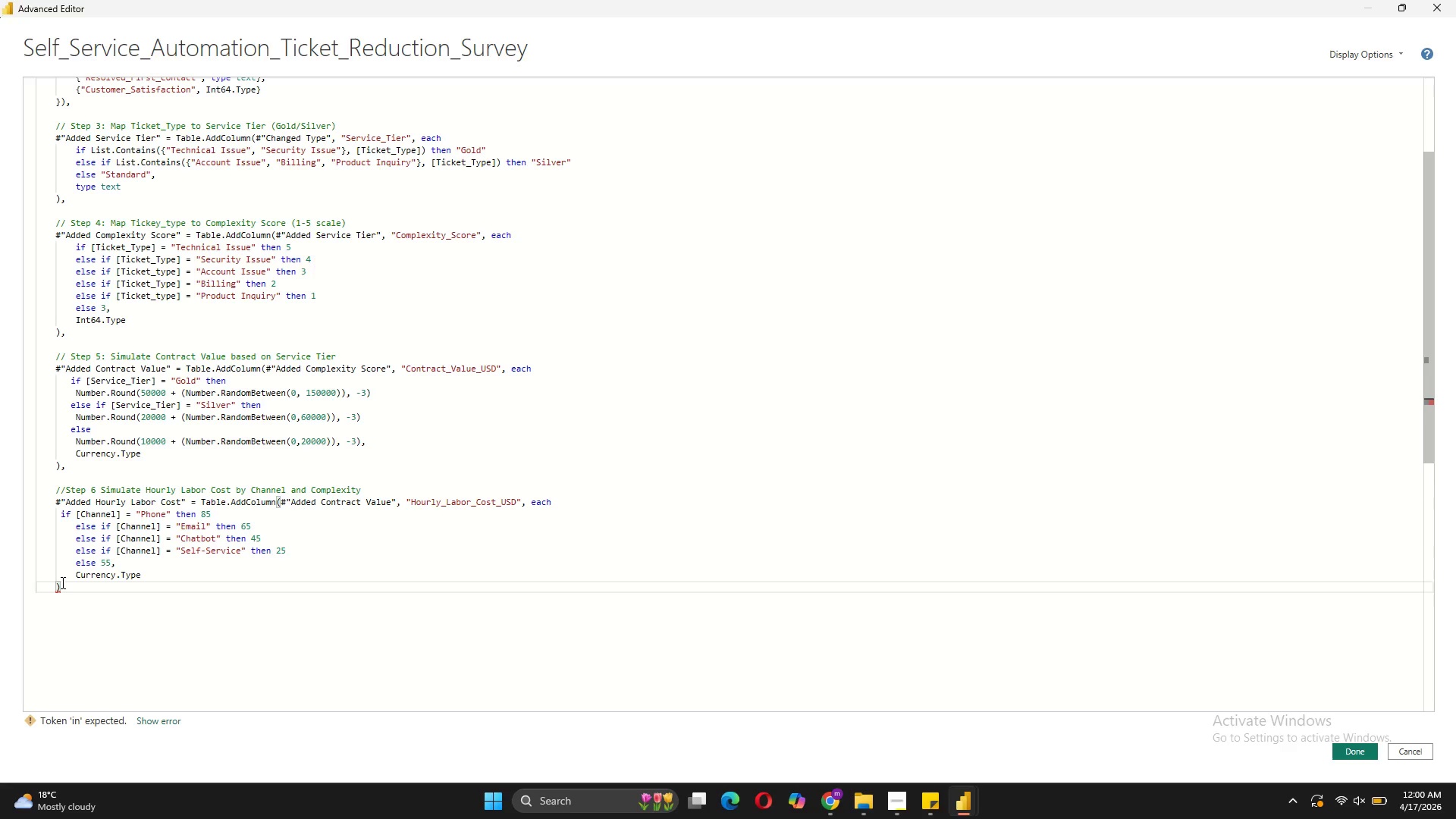 
key(Comma)
 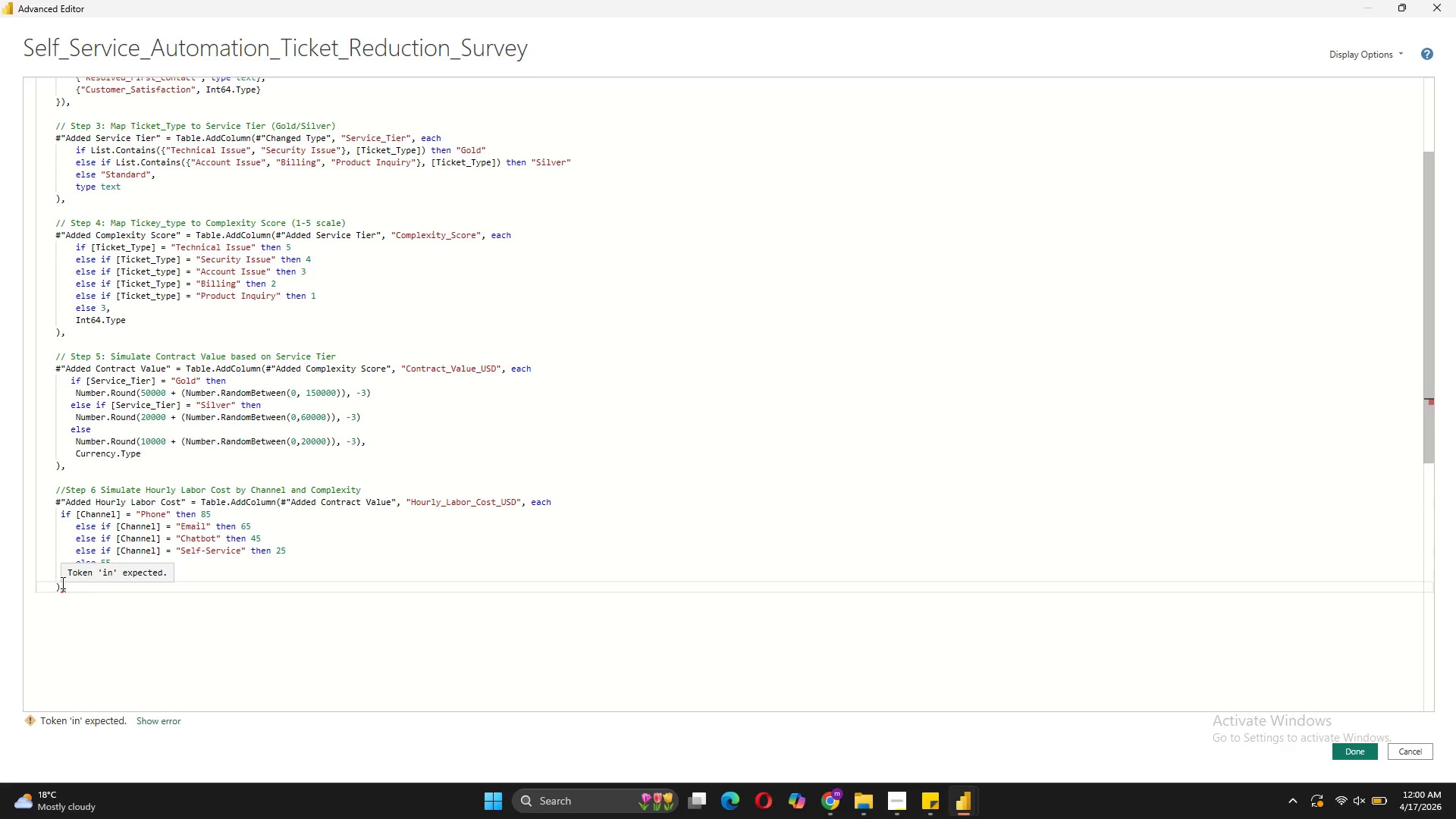 
key(Shift+ShiftRight)
 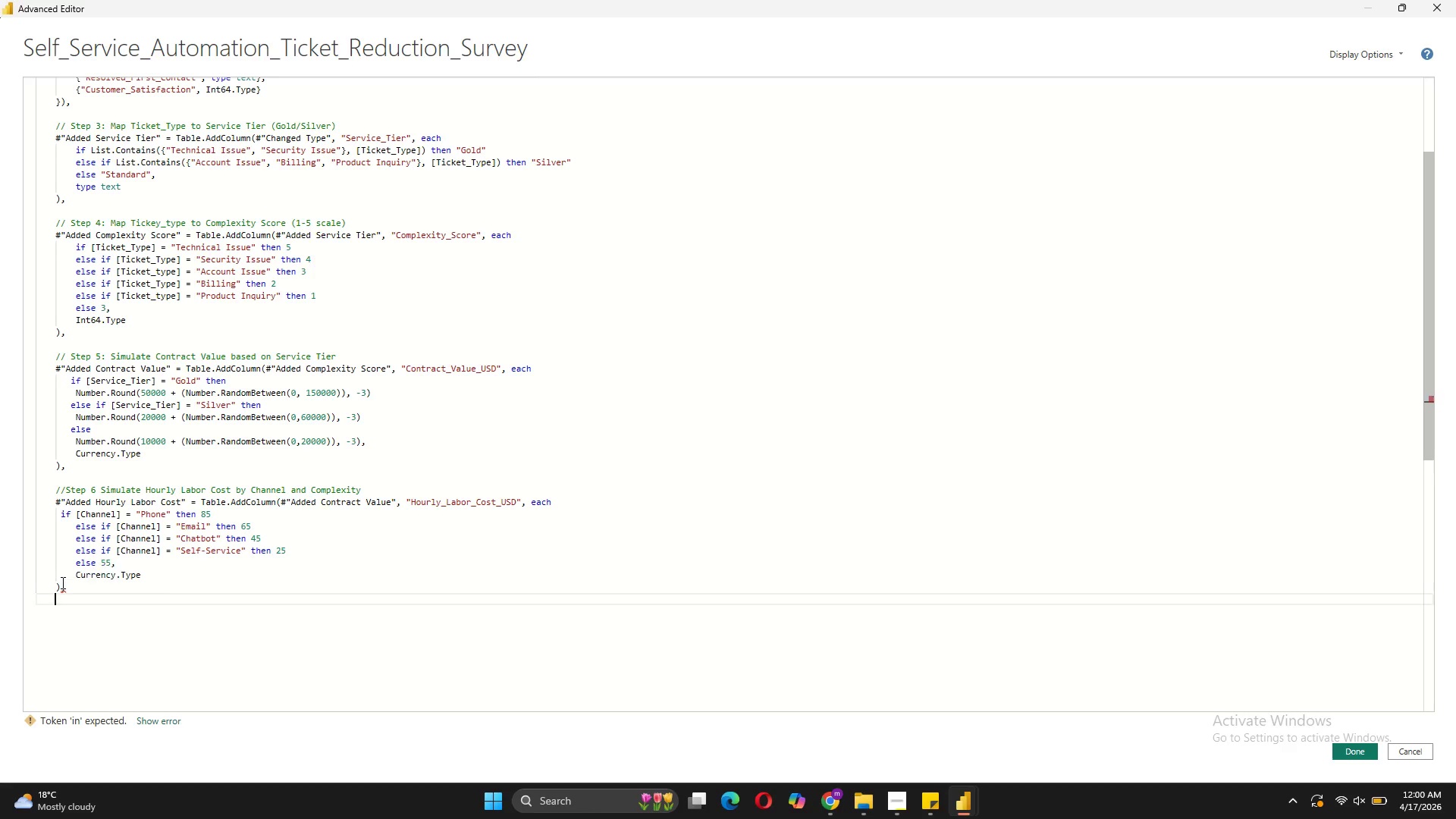 
key(Shift+Enter)
 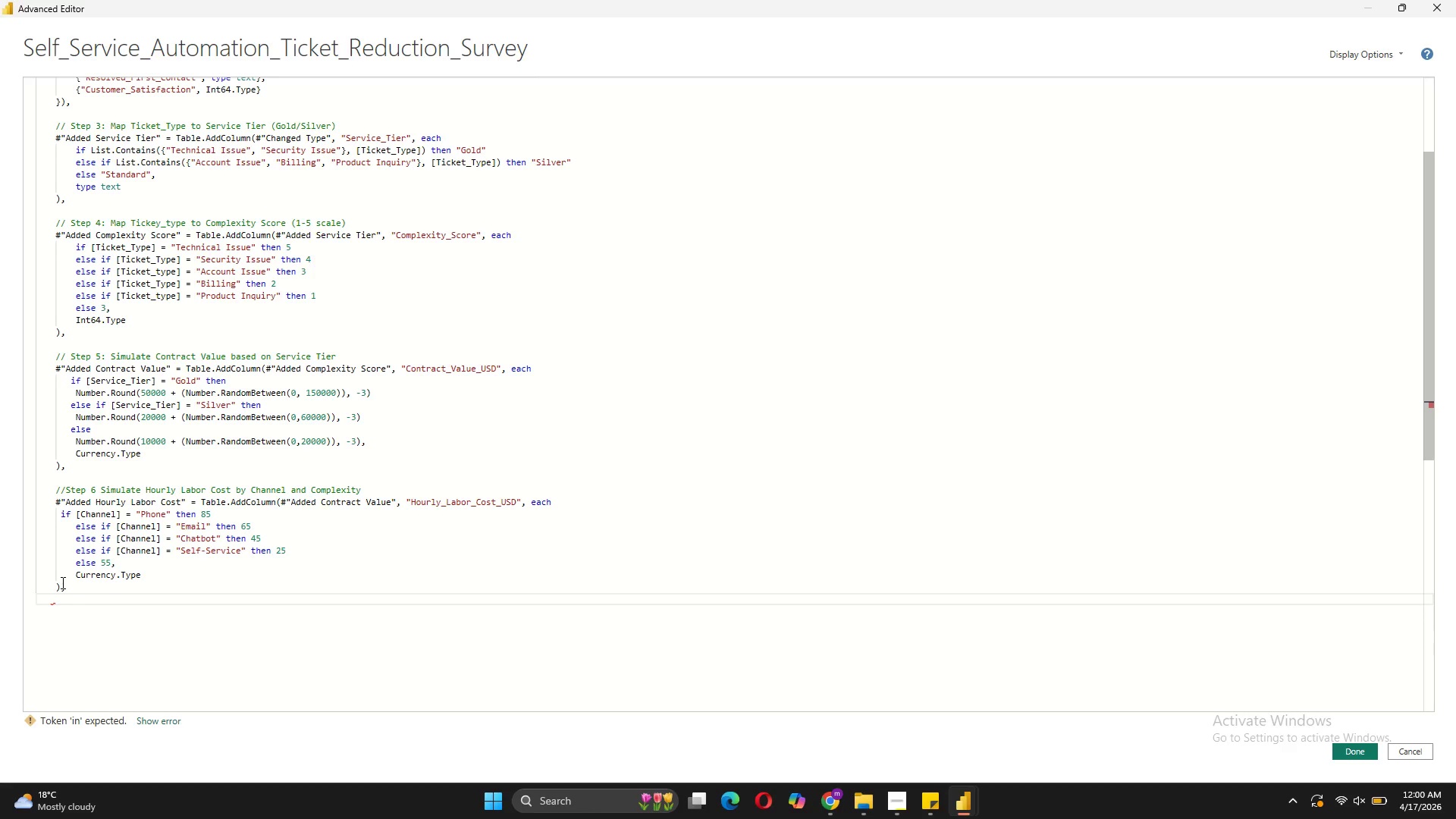 
key(Shift+Enter)
 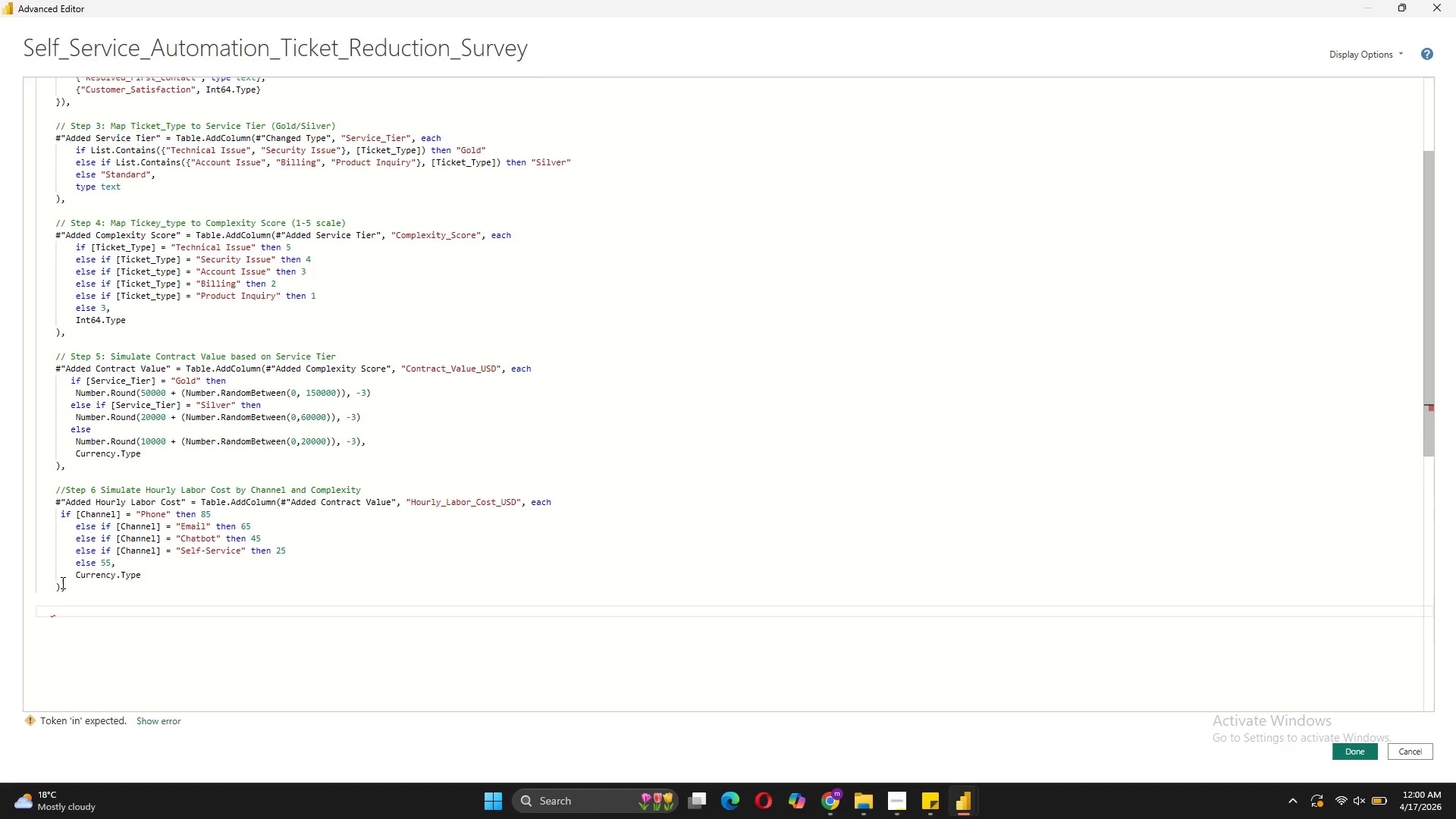 
key(Slash)
 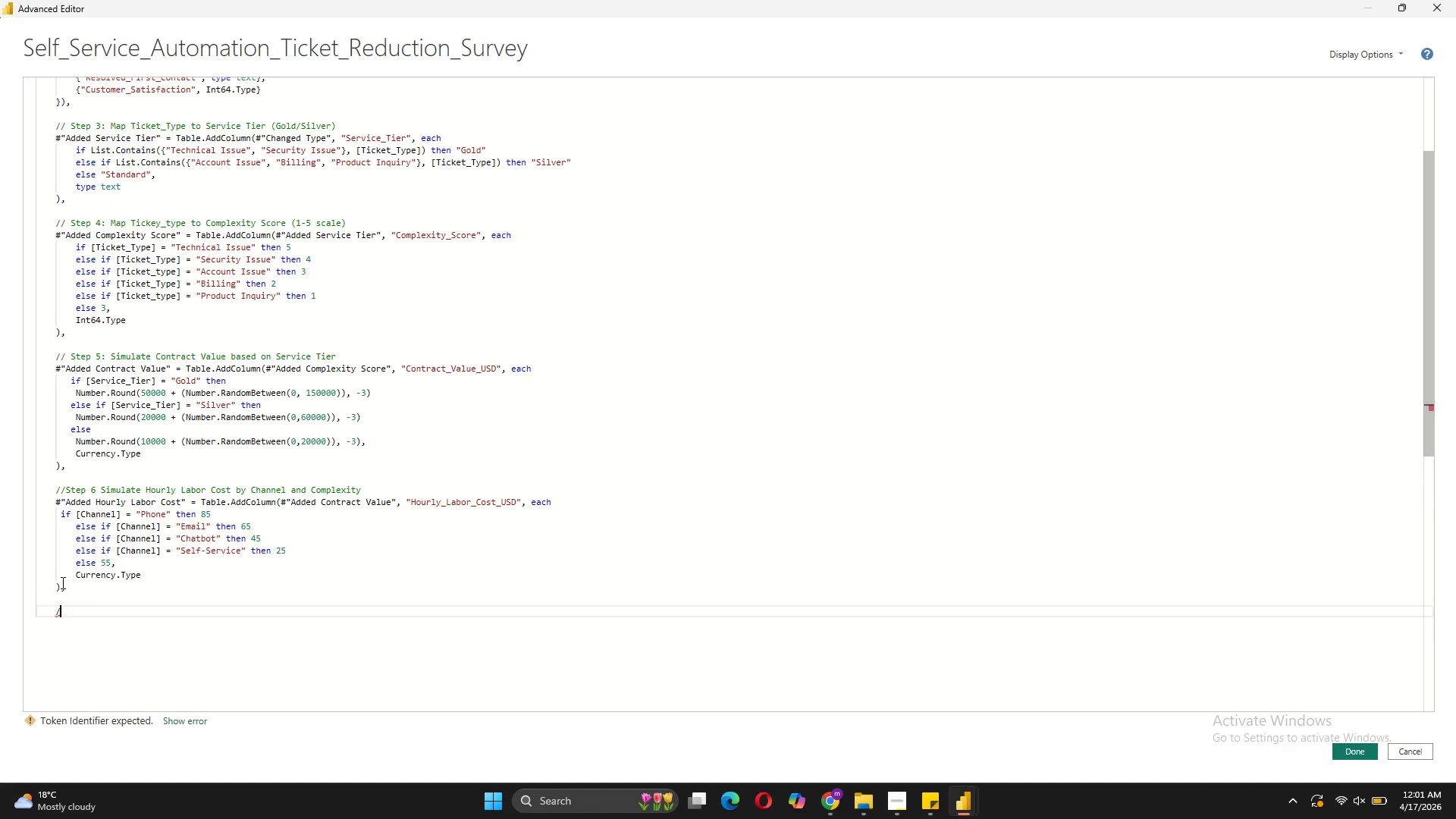 
key(Slash)
 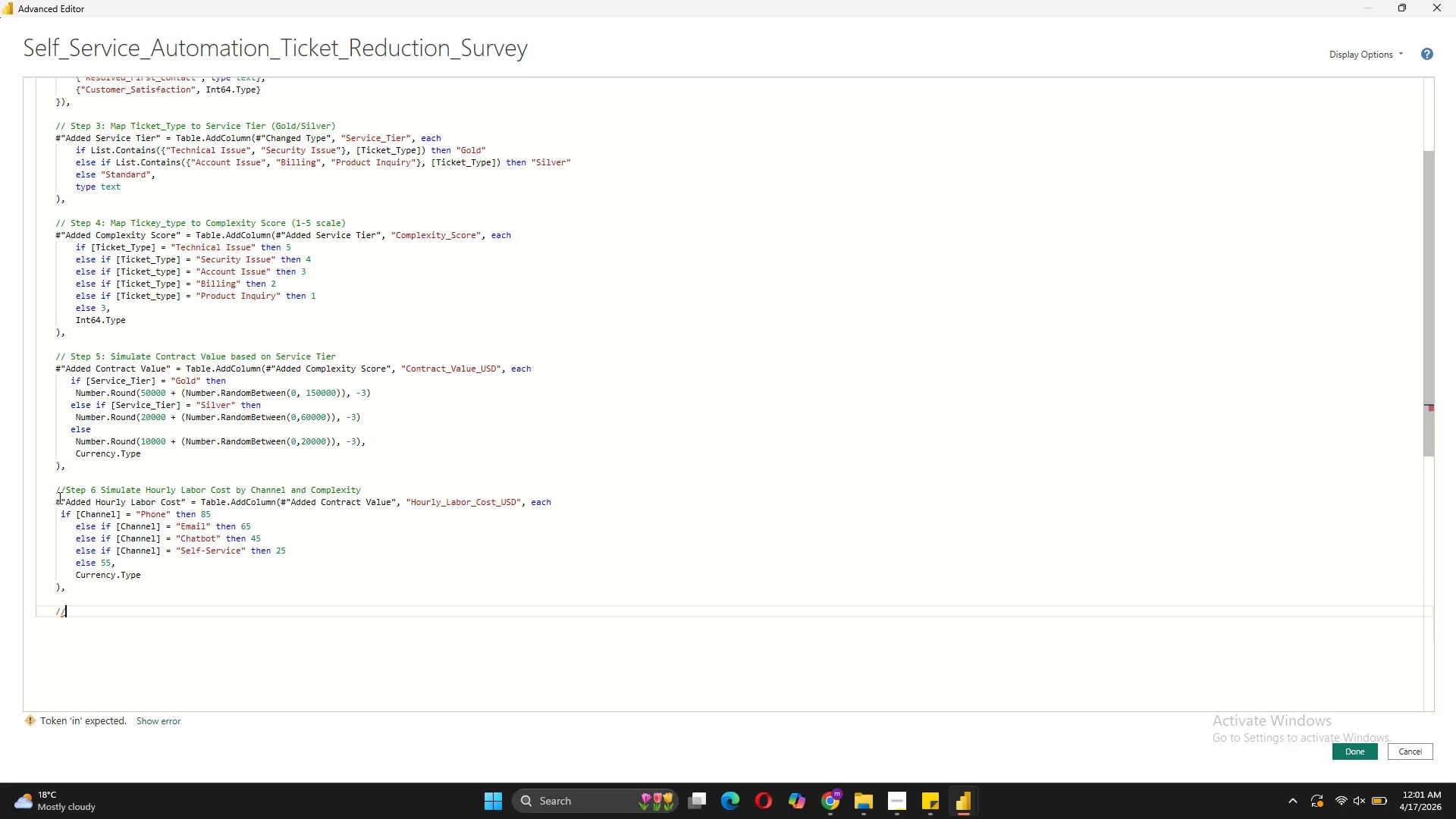 
key(Space)
 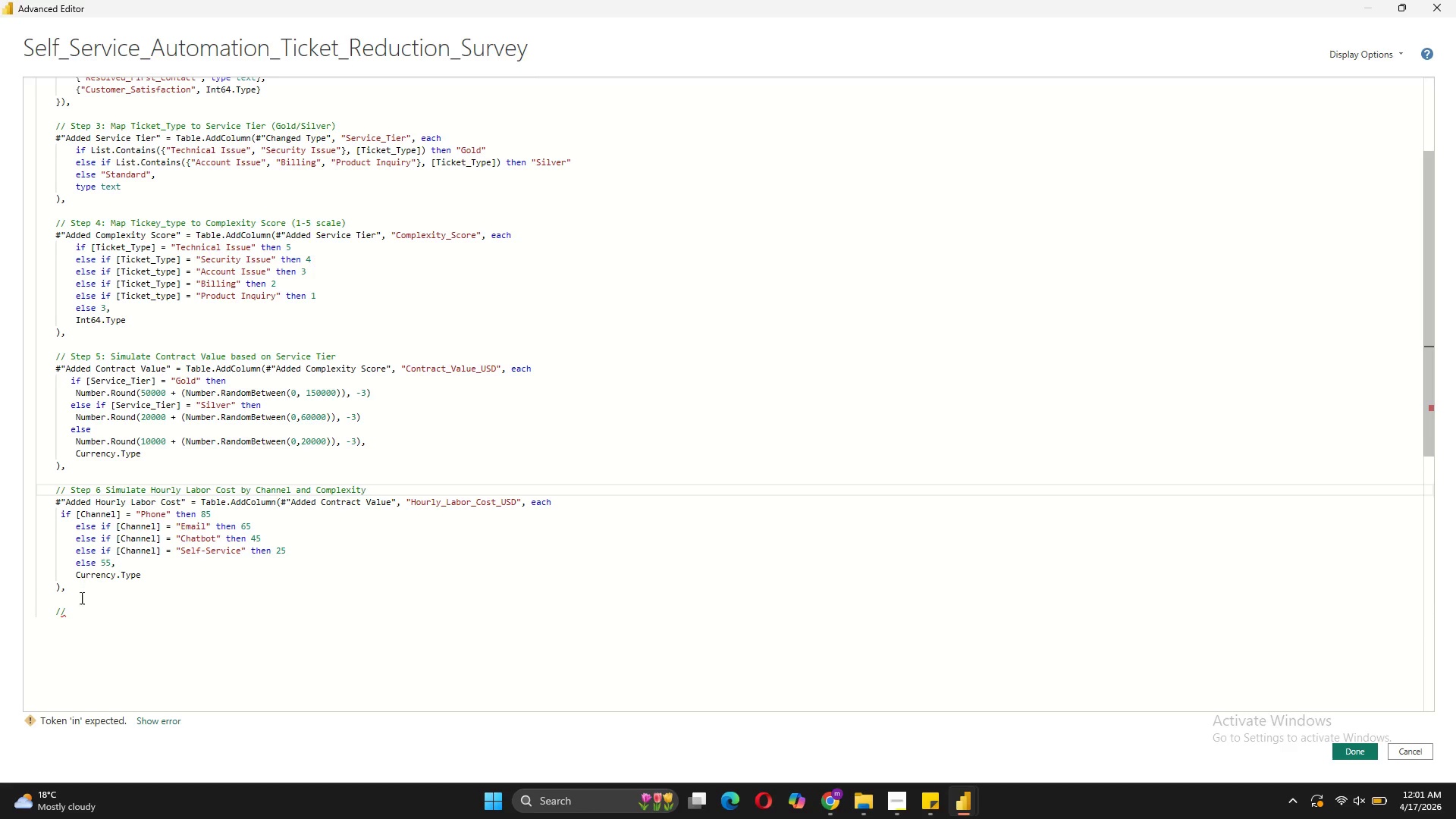 
left_click([75, 613])
 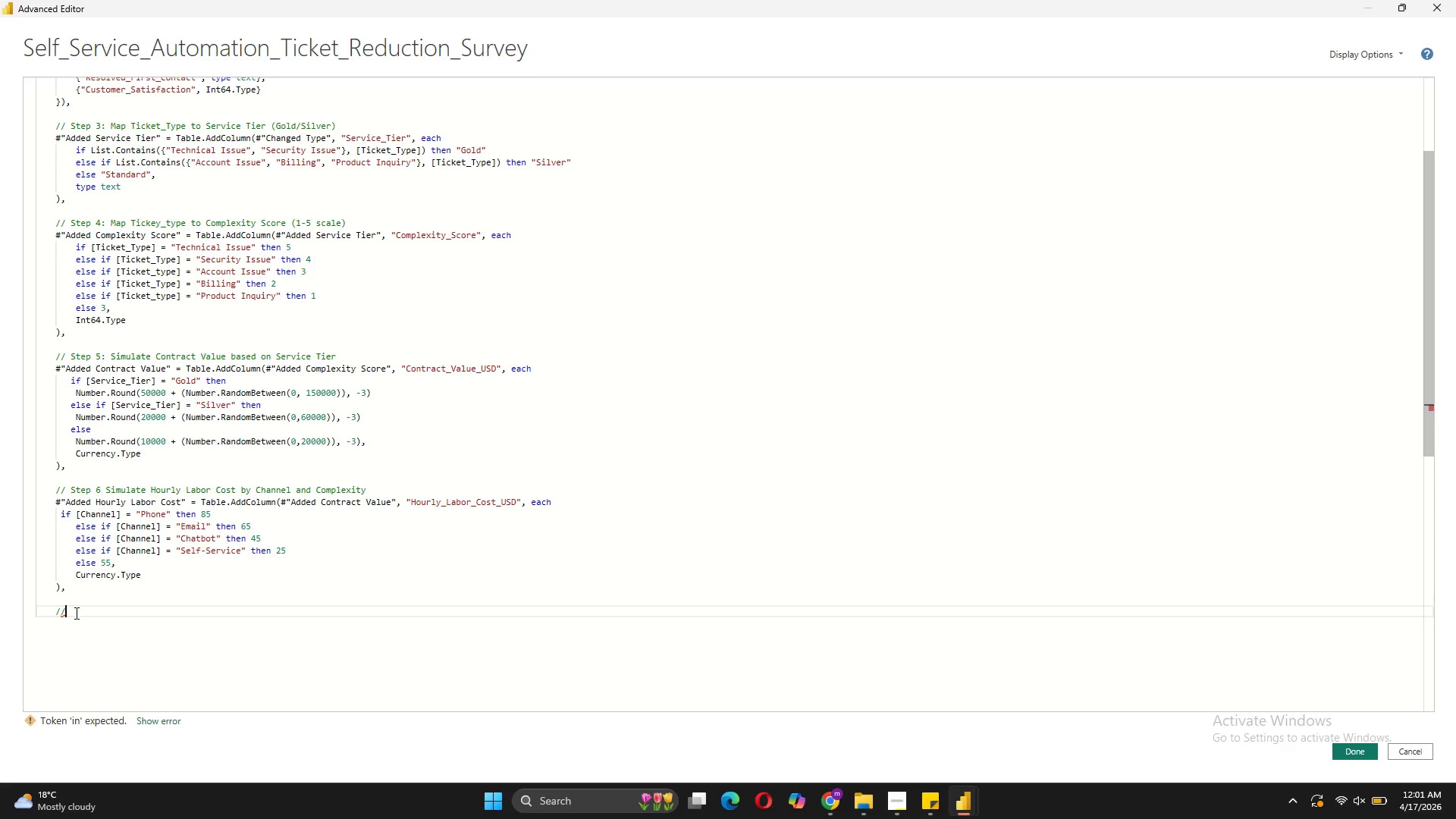 
type( Step 7: Calculate Total Labor Cost per ticket)
 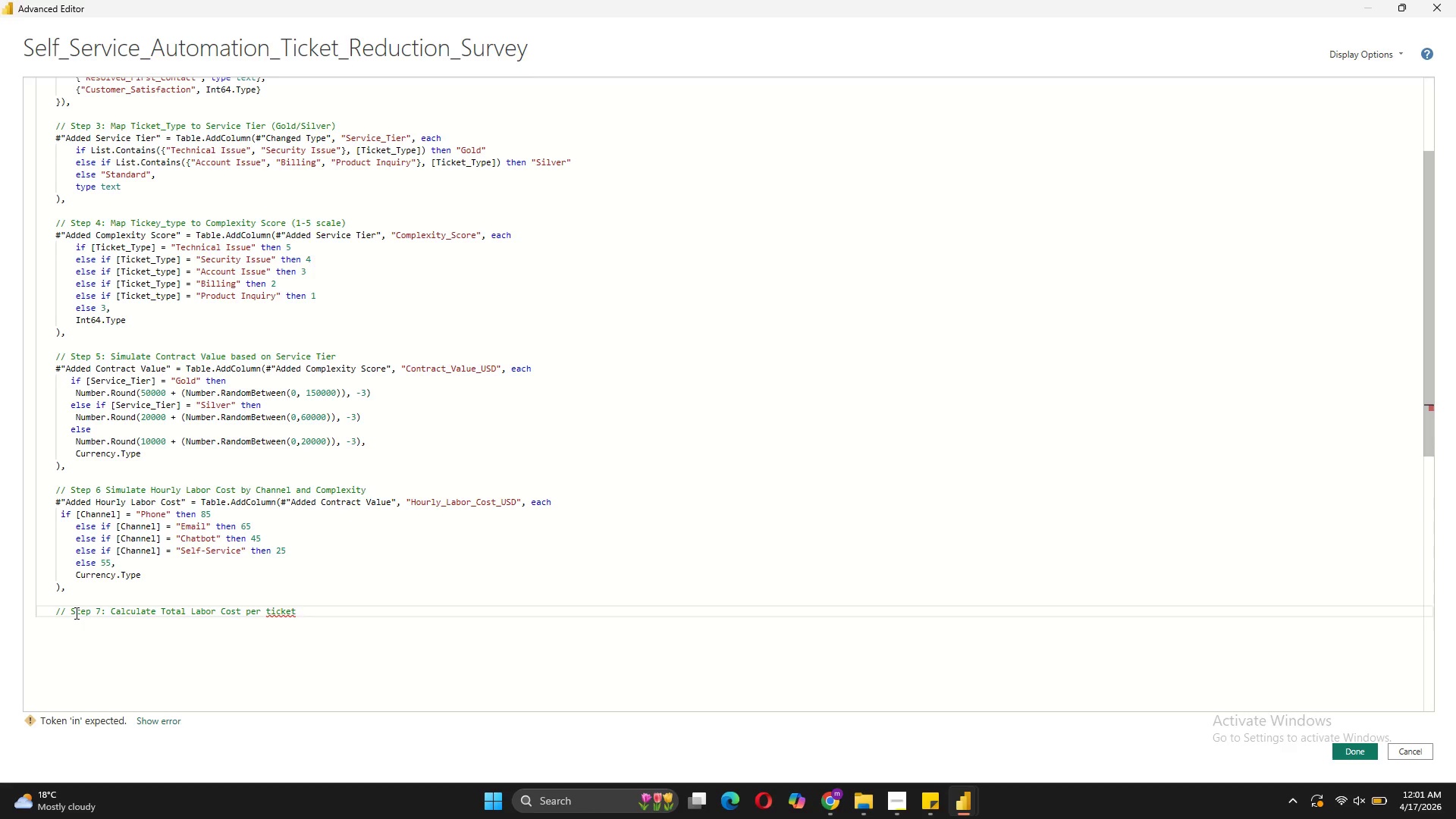 
key(Shift+Enter)
 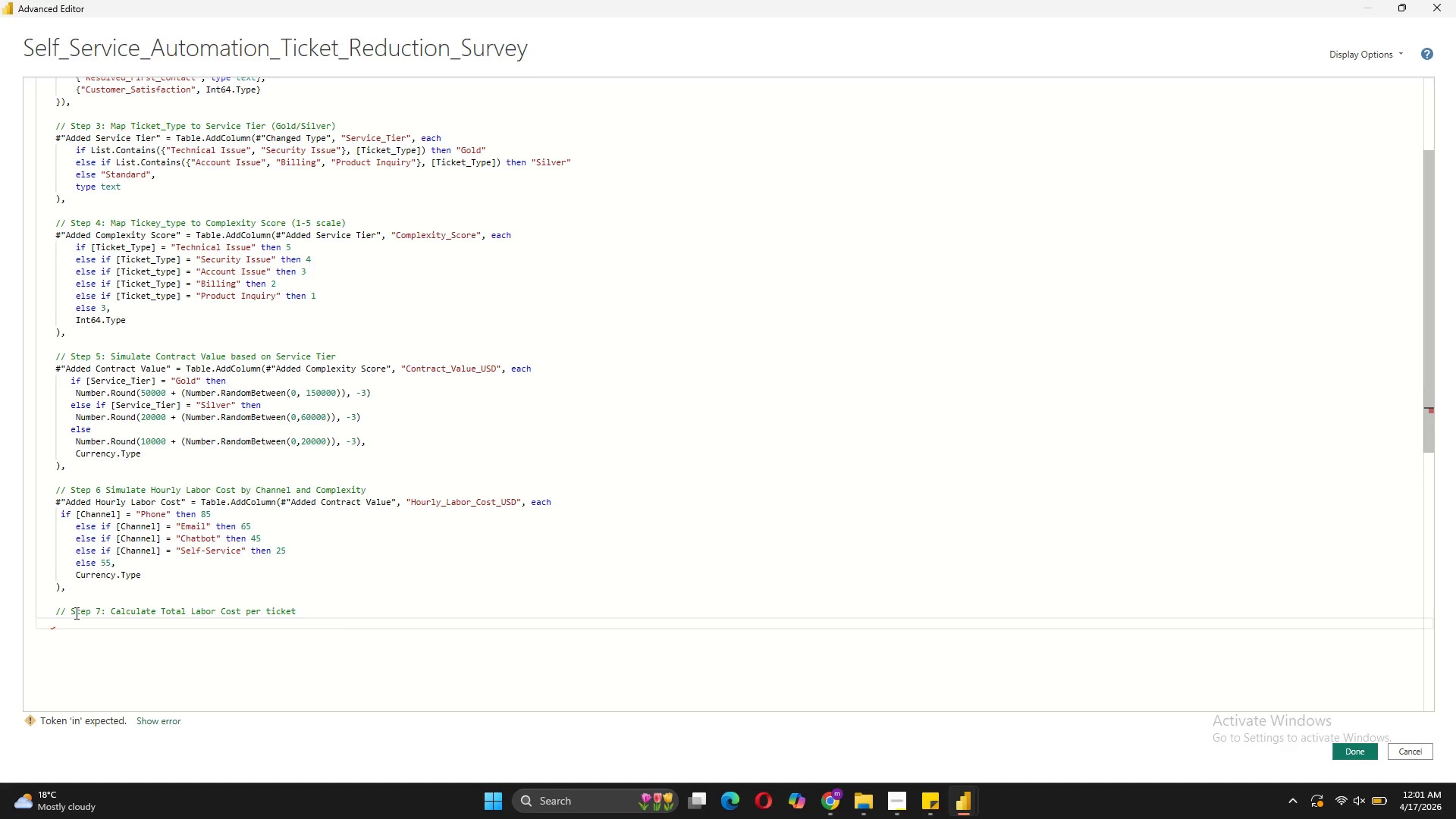 
type(# "Added Labor Cost)
 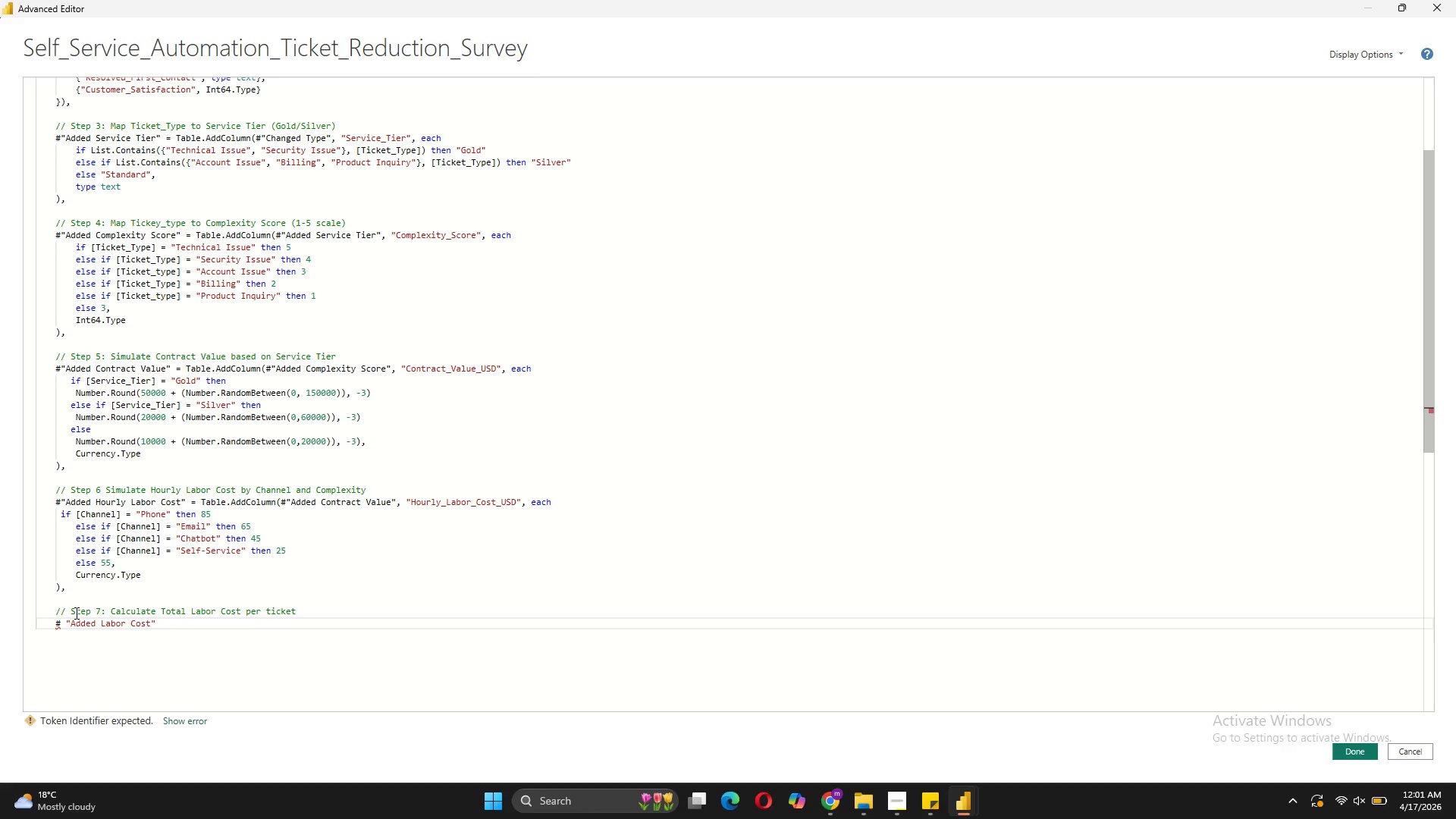 
key(ArrowRight)
 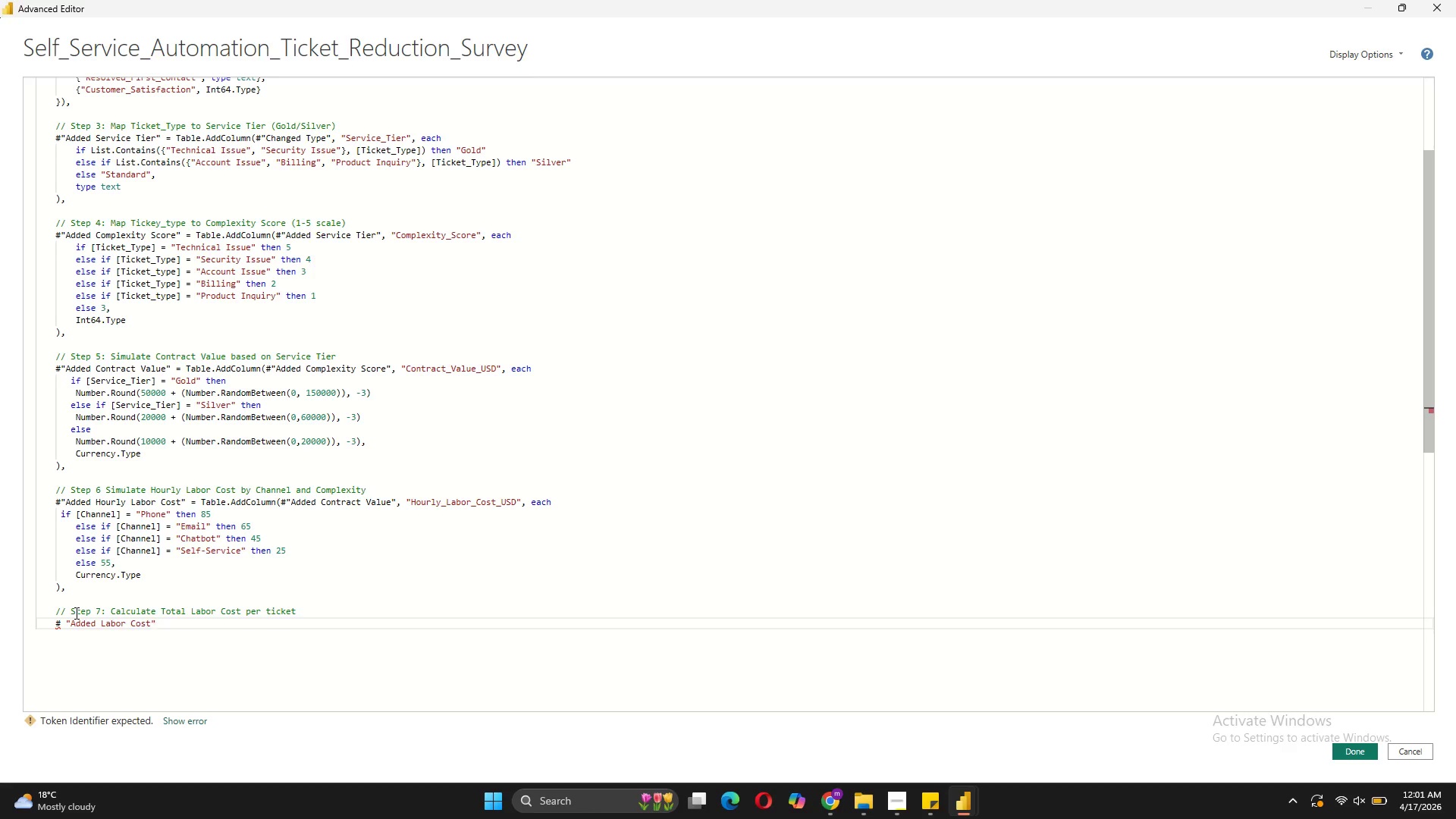 
type( = Table.Add)
 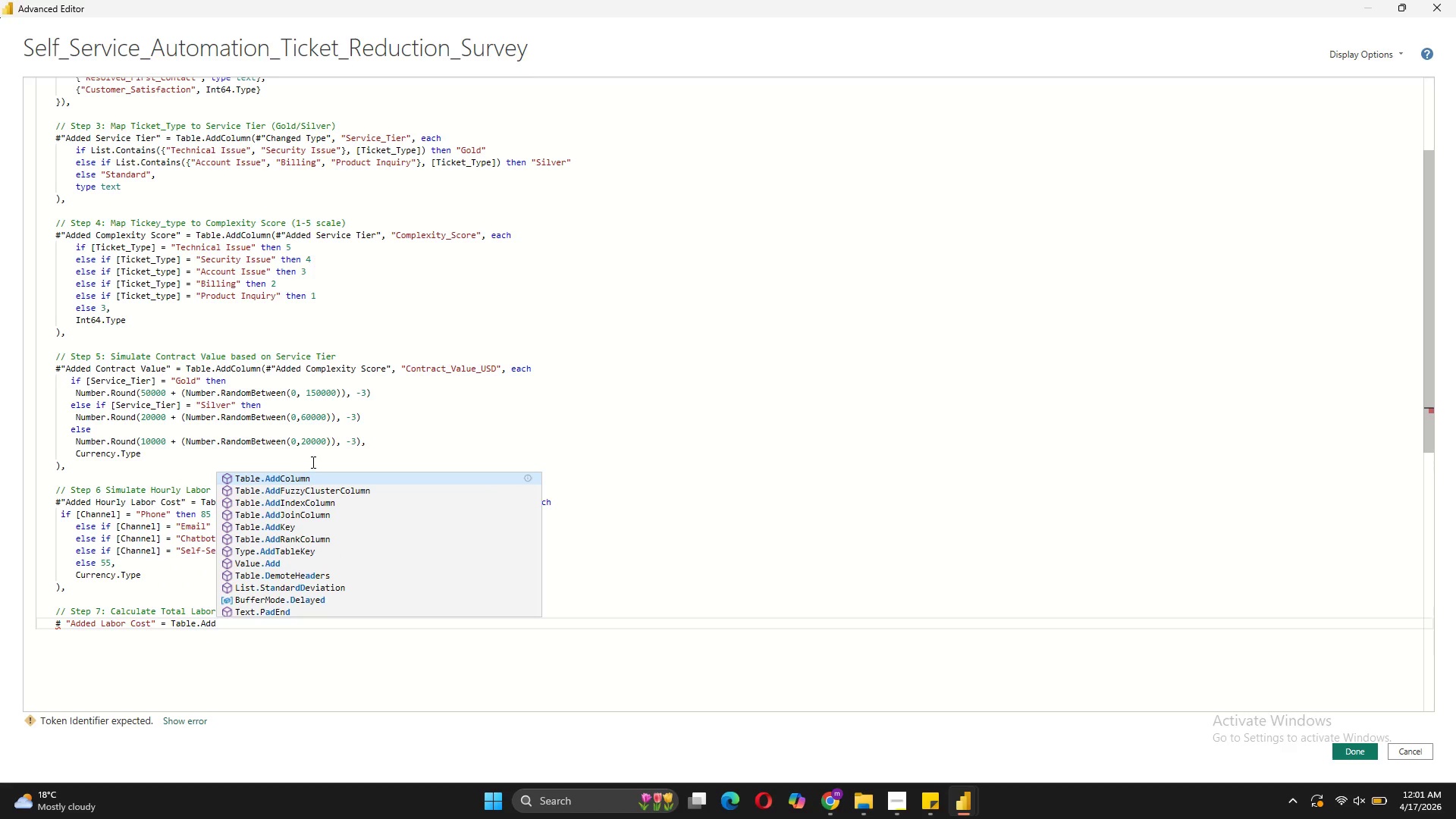 
left_click([310, 477])
 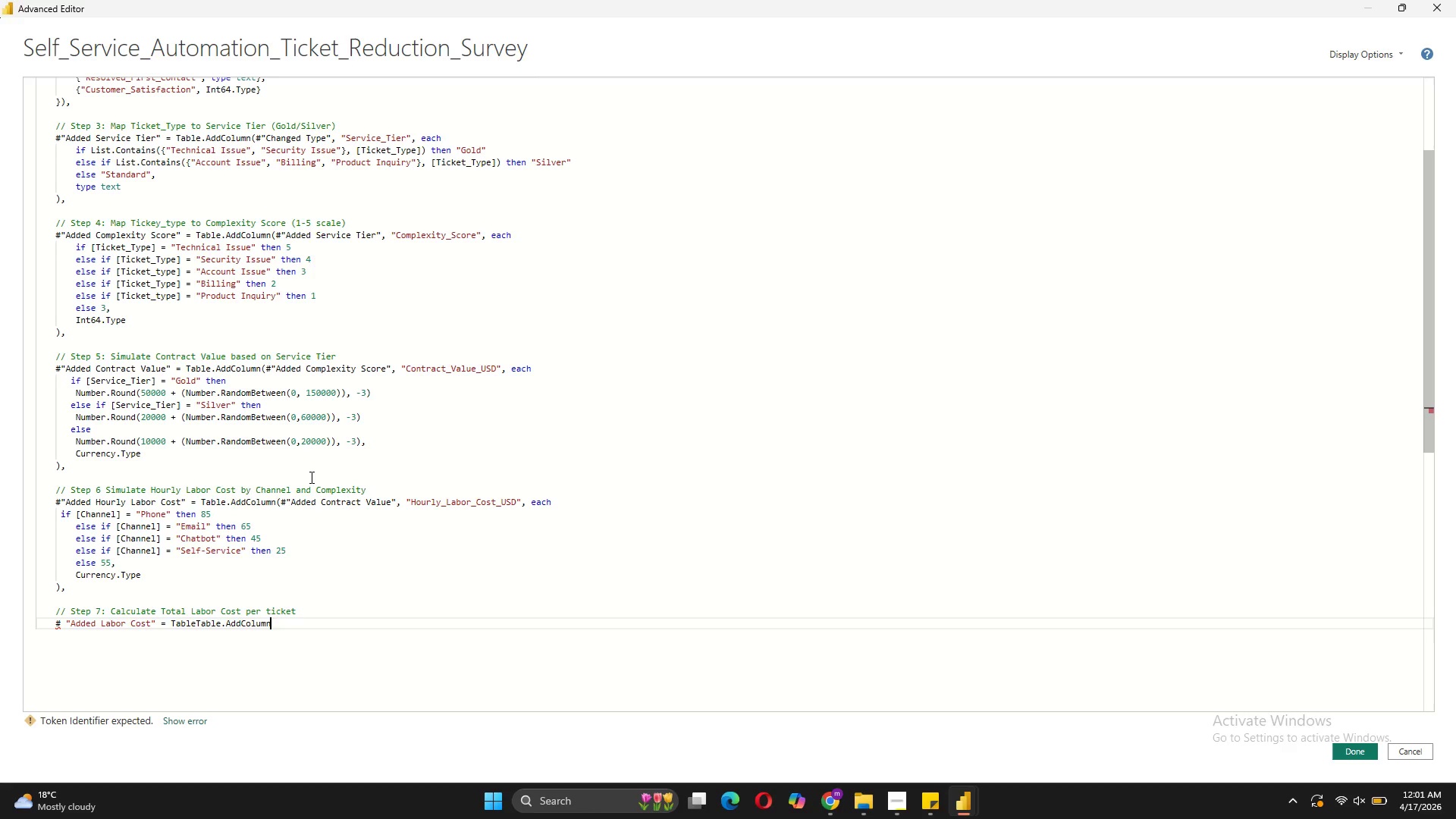 
type((#"Added Hourly Labor Cost)
 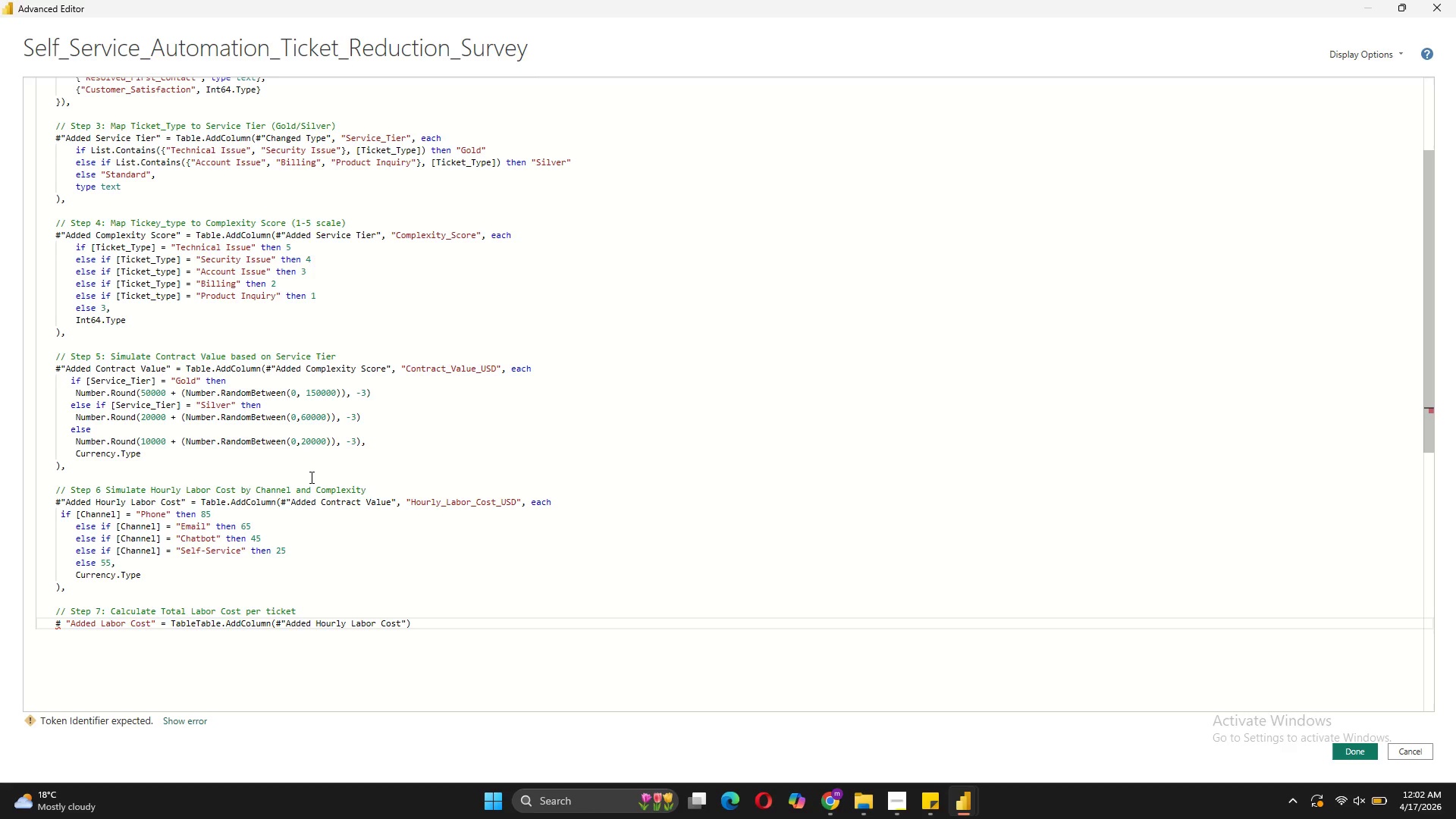 
key(ArrowRight)
 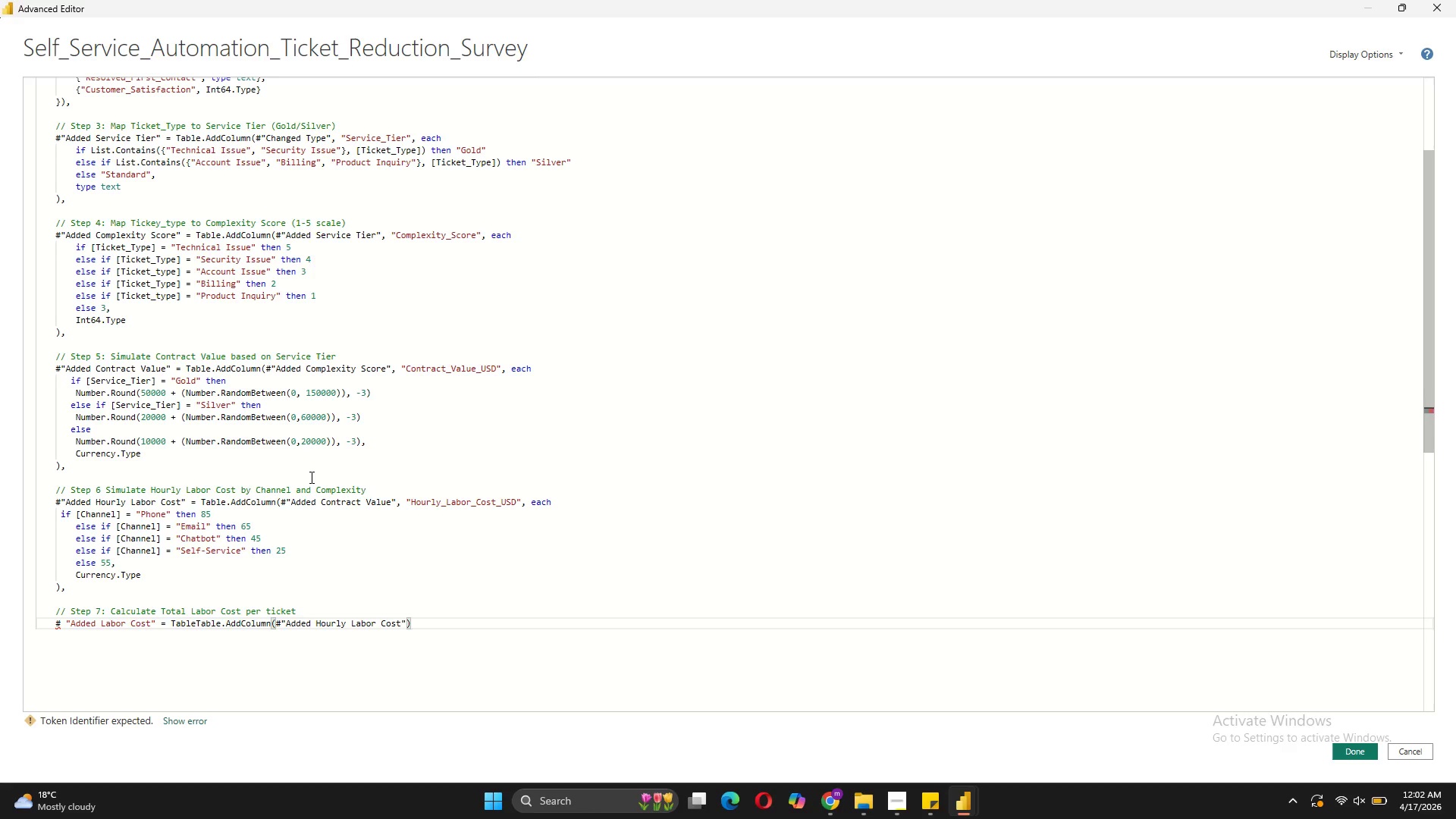 
type(, "Total_Labor_Cost_USD)
 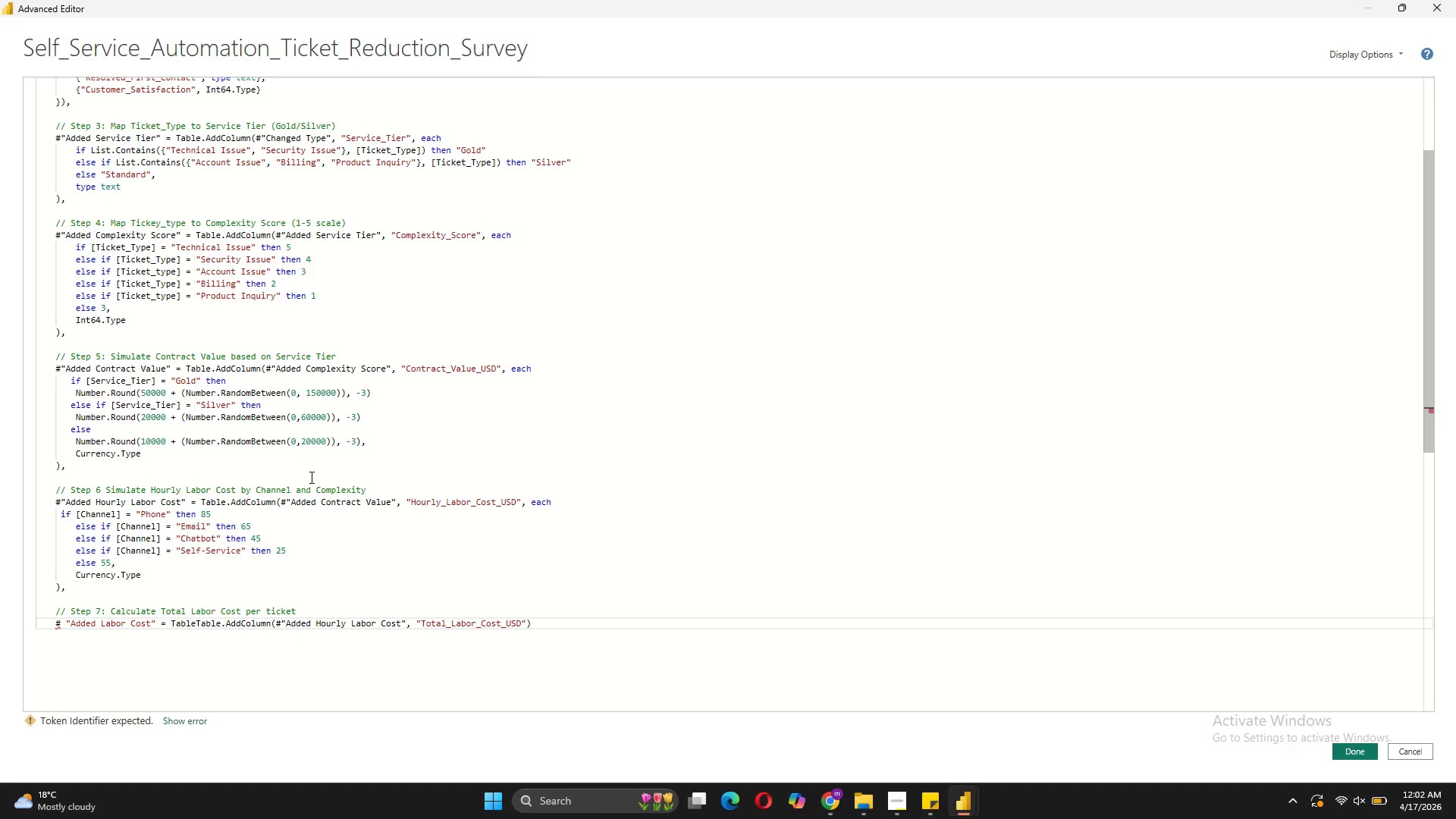 
key(ArrowRight)
 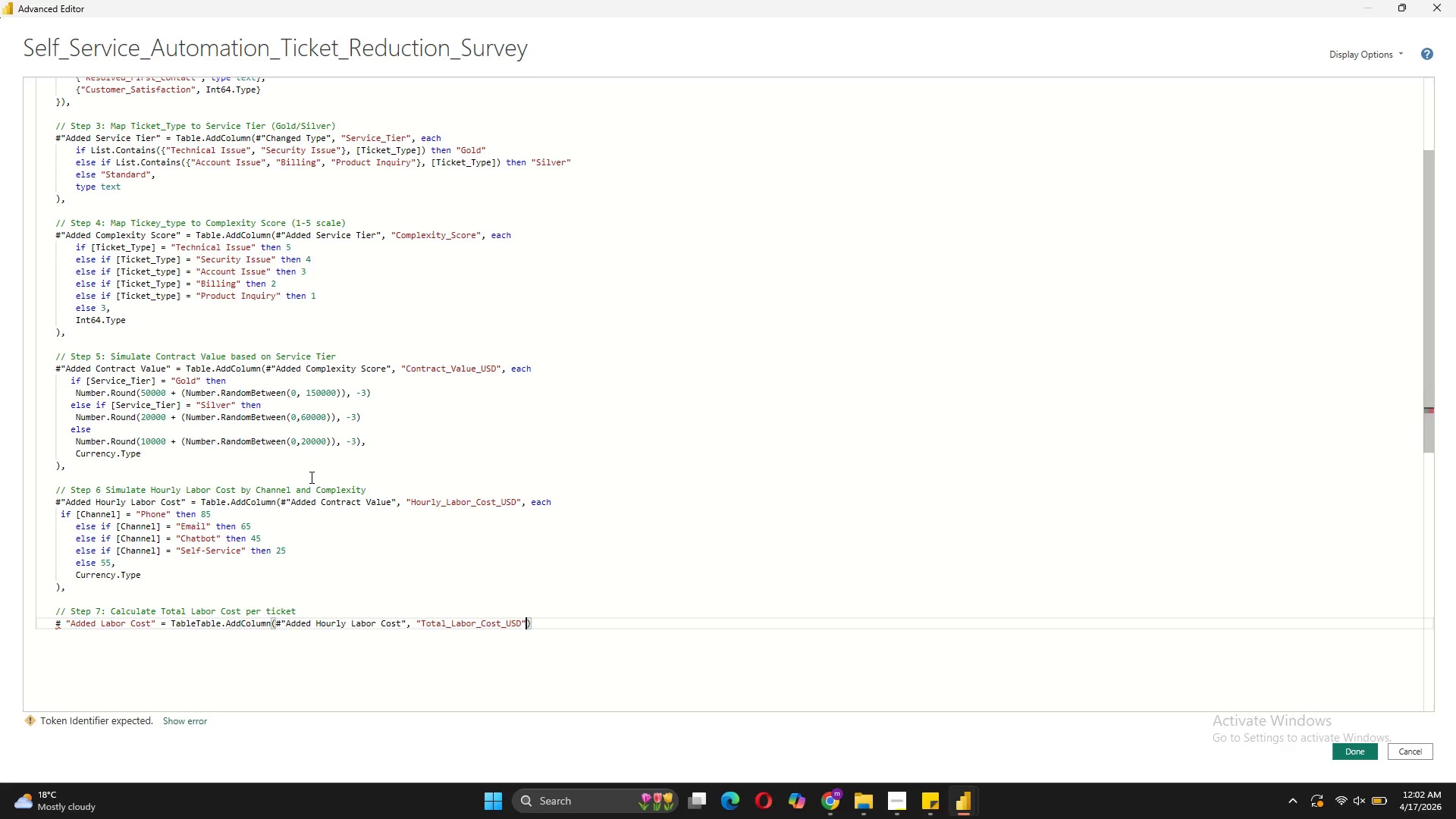 
type(, each)
 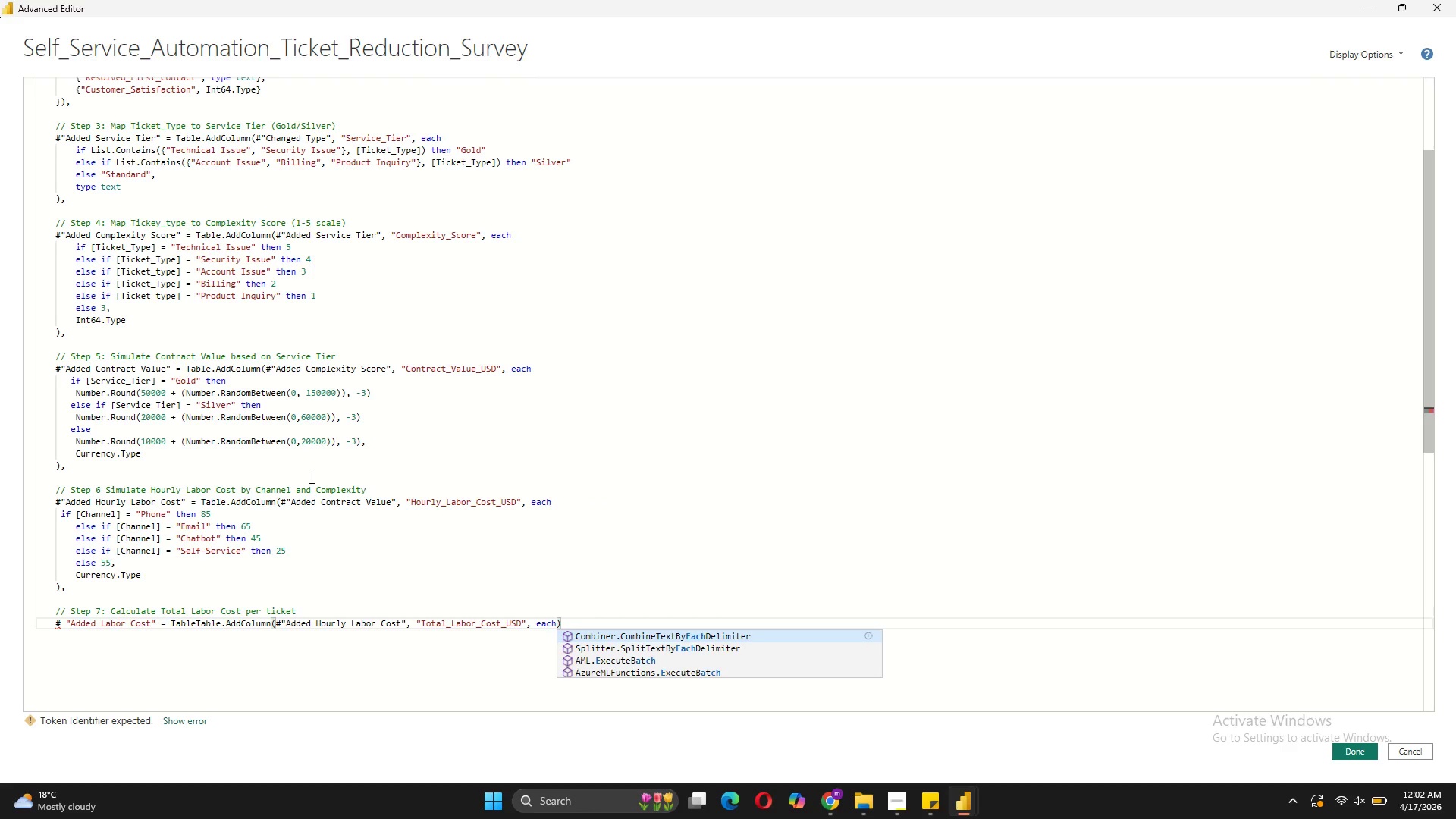 
key(Shift+Enter)
 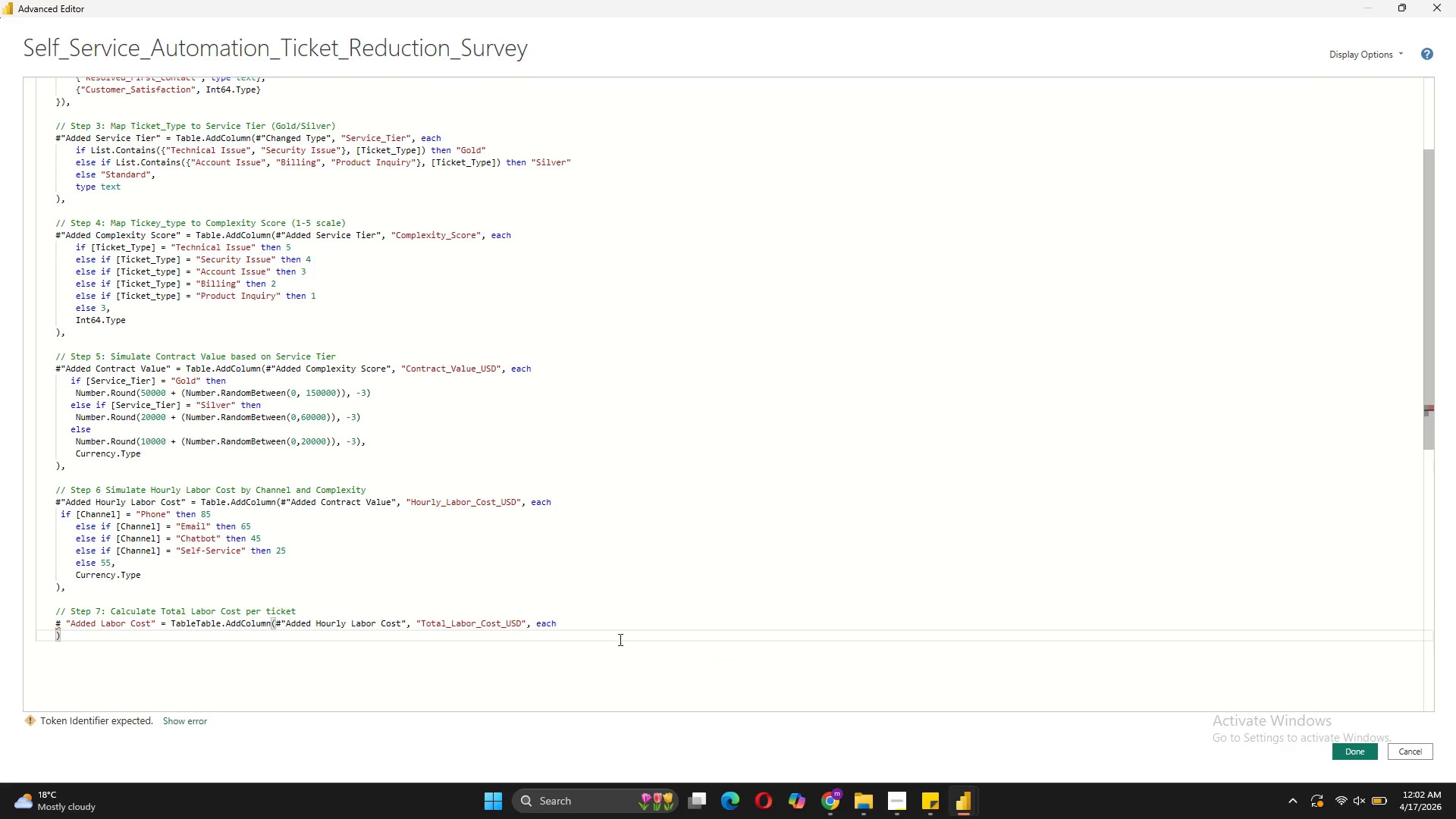 
left_click([576, 623])
 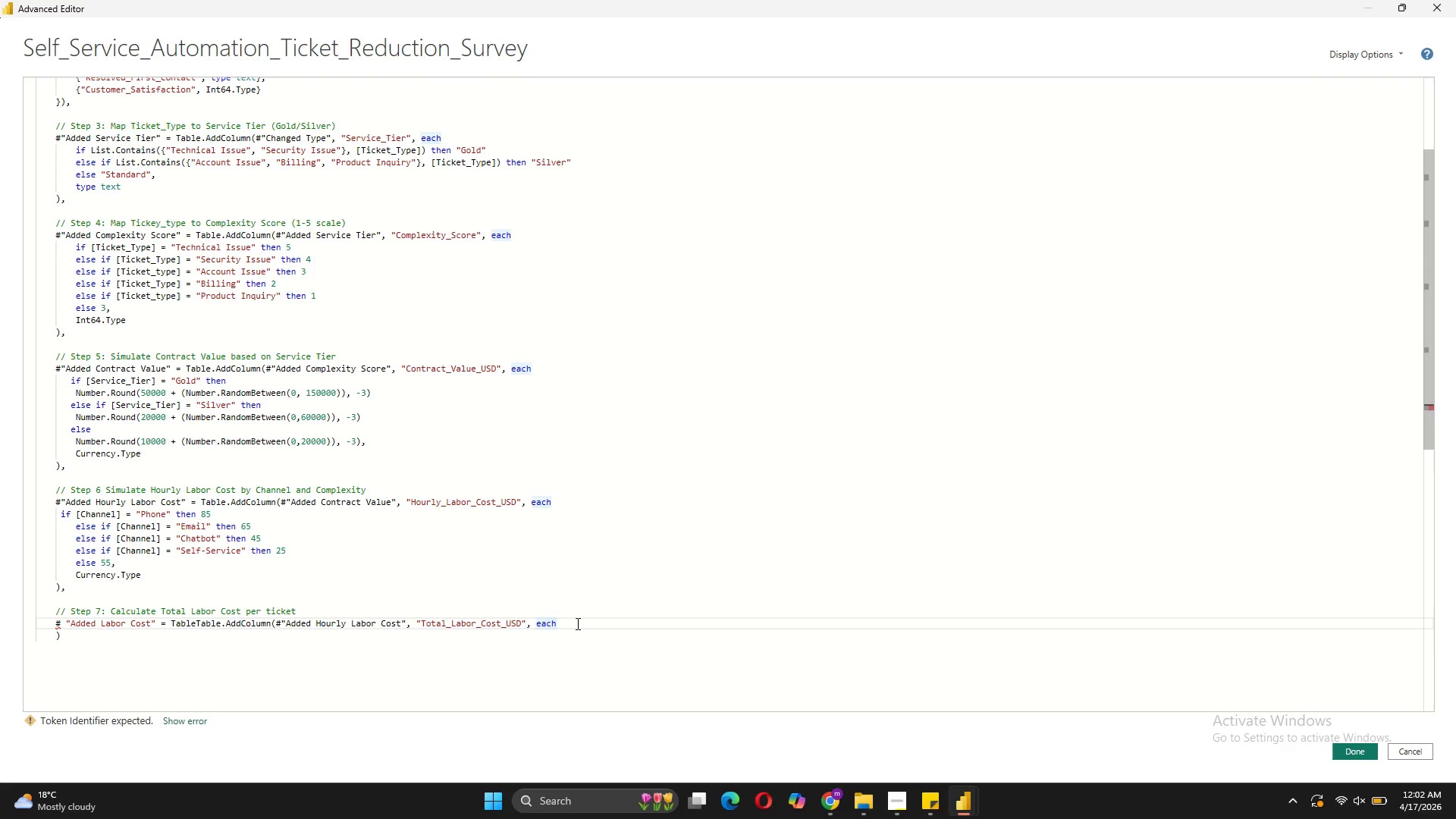 
key(Shift+ShiftRight)
 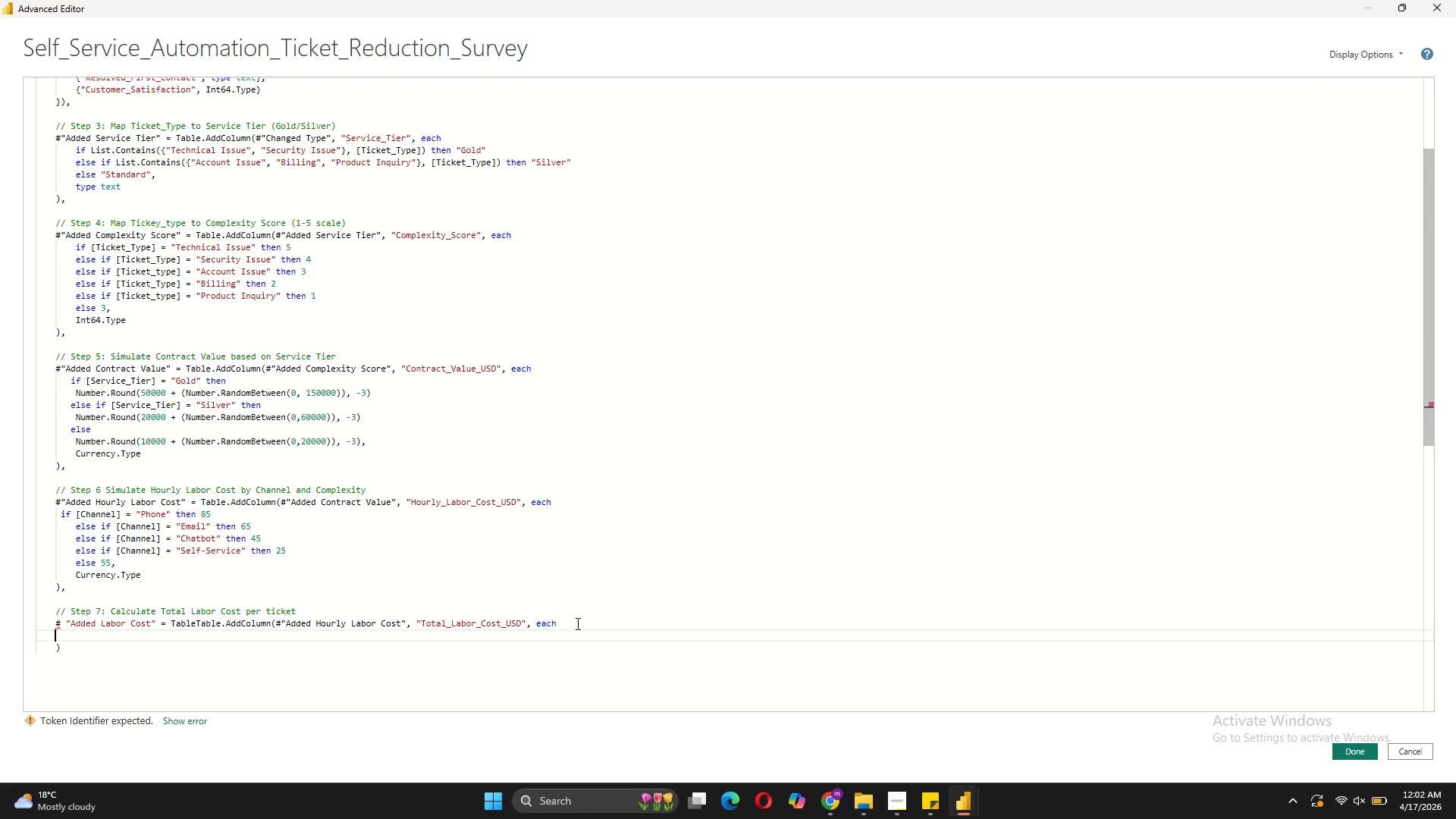 
key(Shift+Enter)
 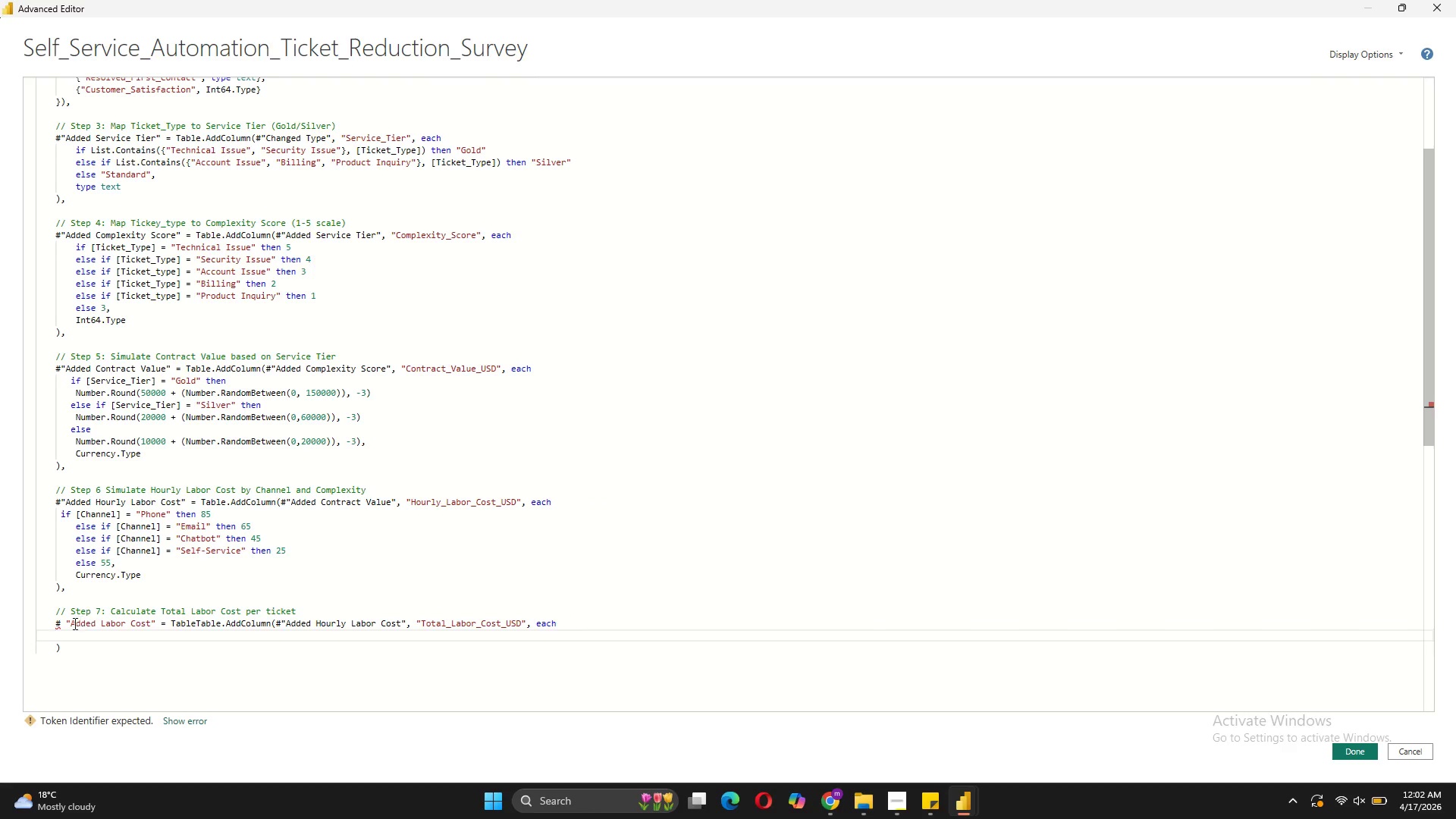 
left_click([64, 626])
 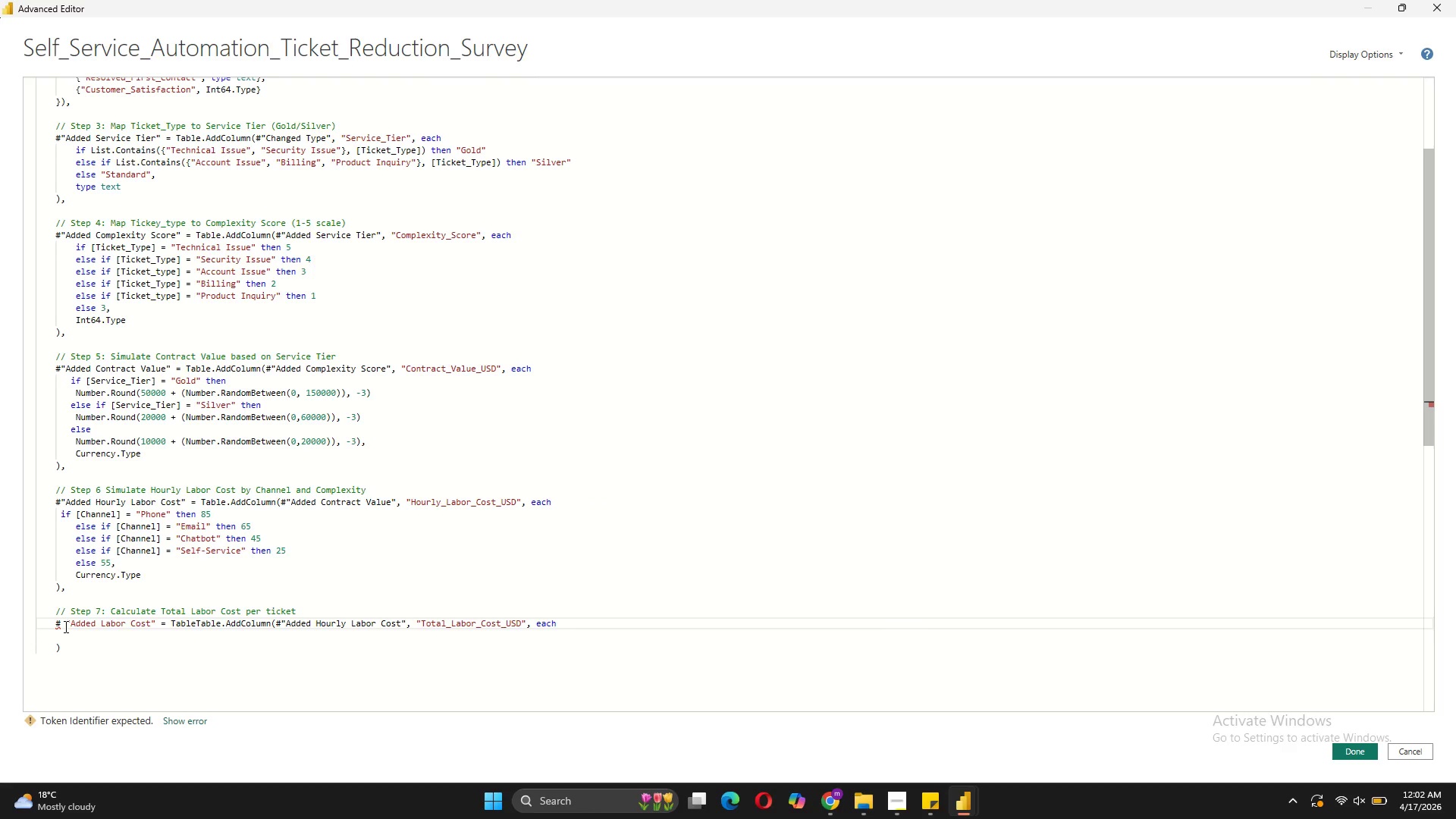 
key(Backspace)
 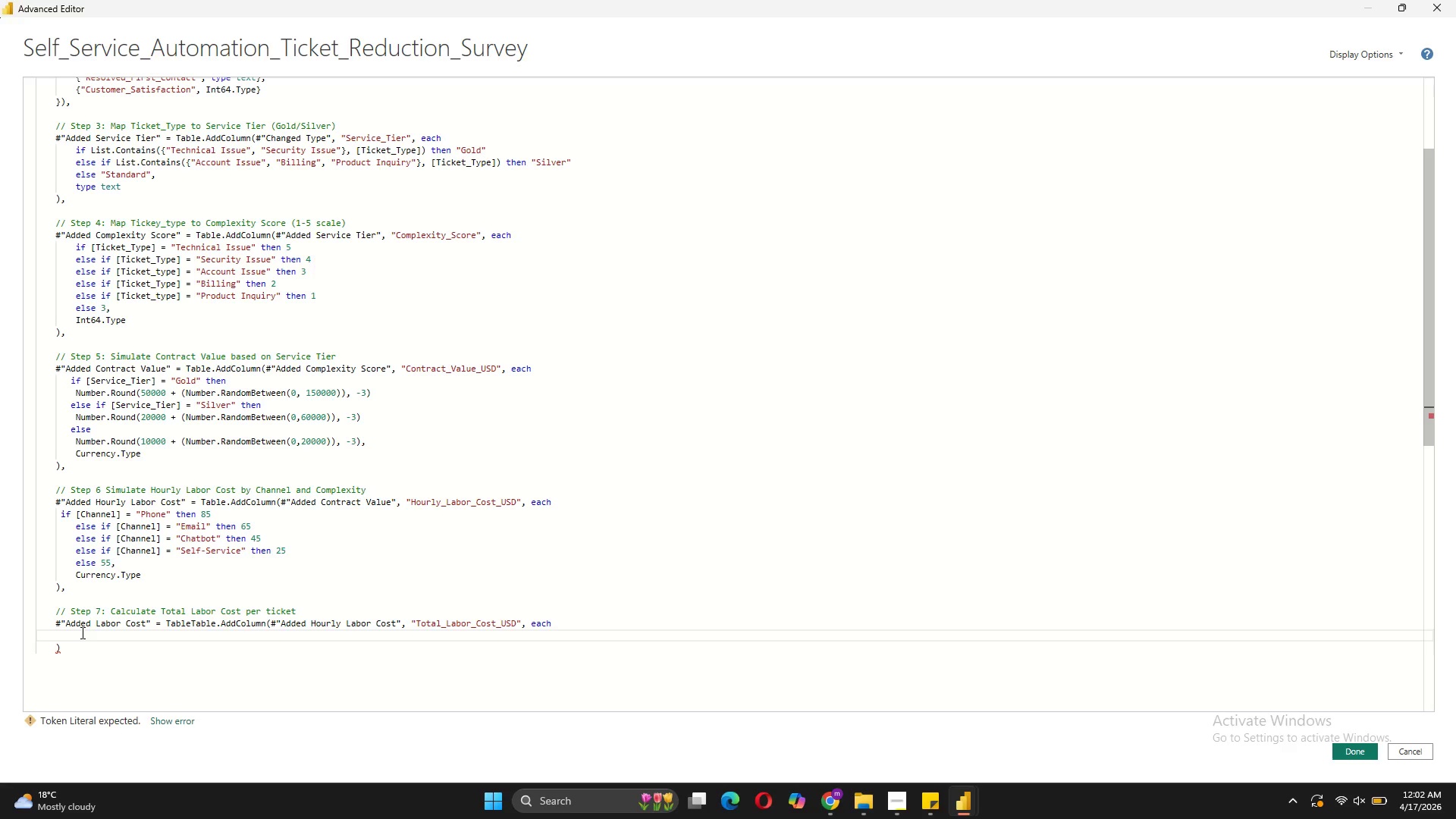 
key(Tab)
 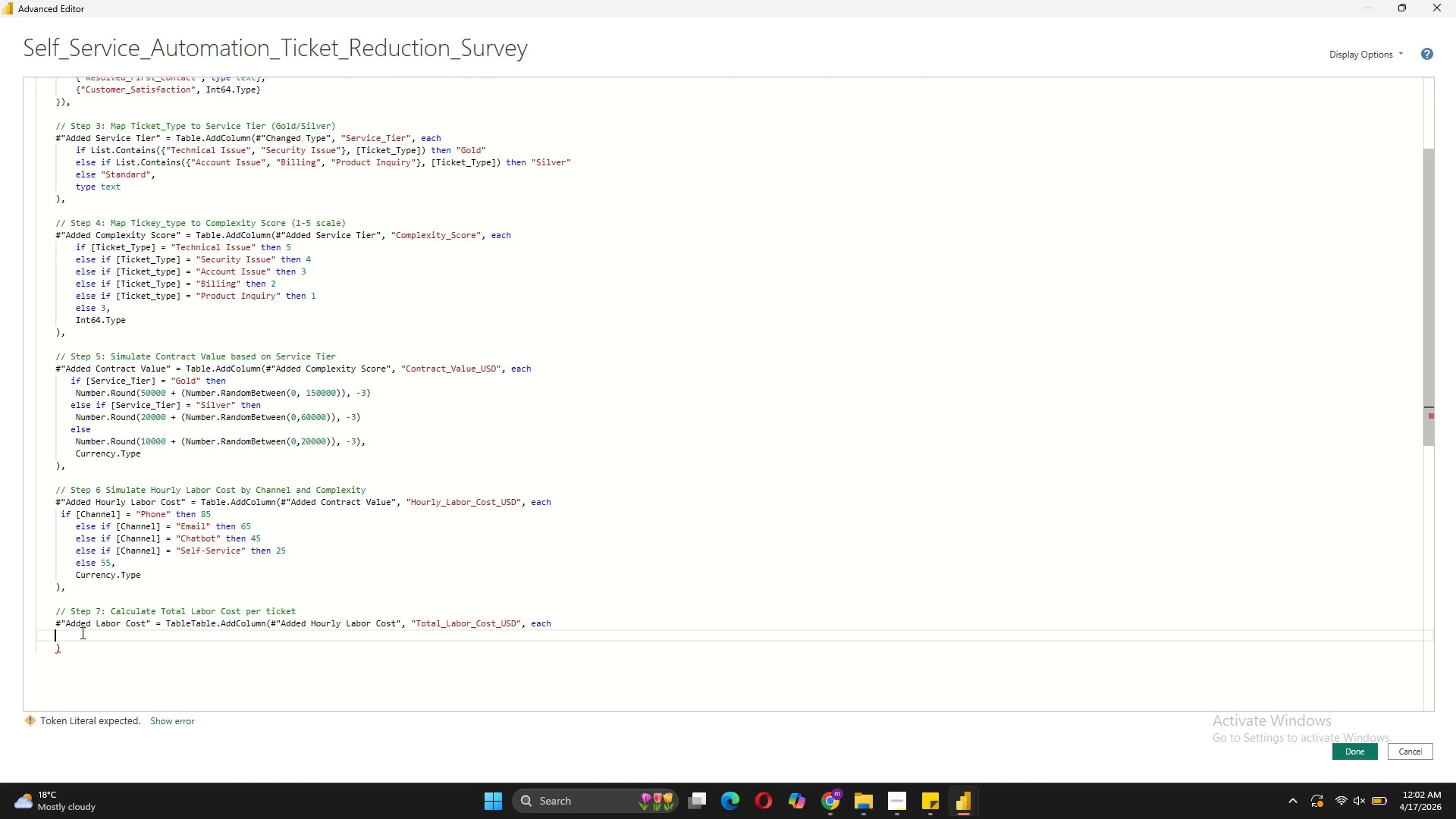 
key(Tab)
type(Number.Round([Resolution_Time+)
key(Backspace)
type(_Hours)
 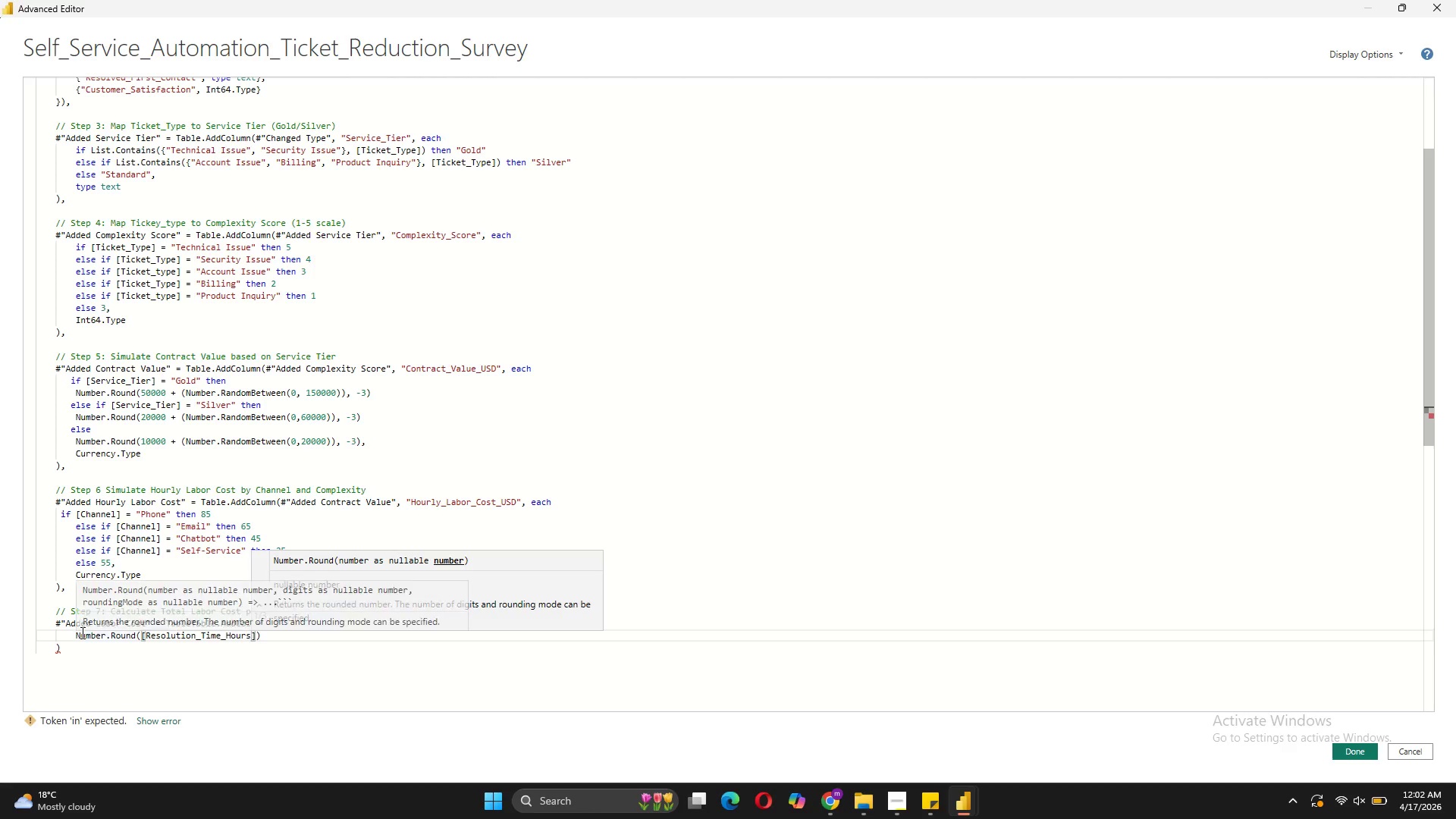 
key(ArrowRight)
 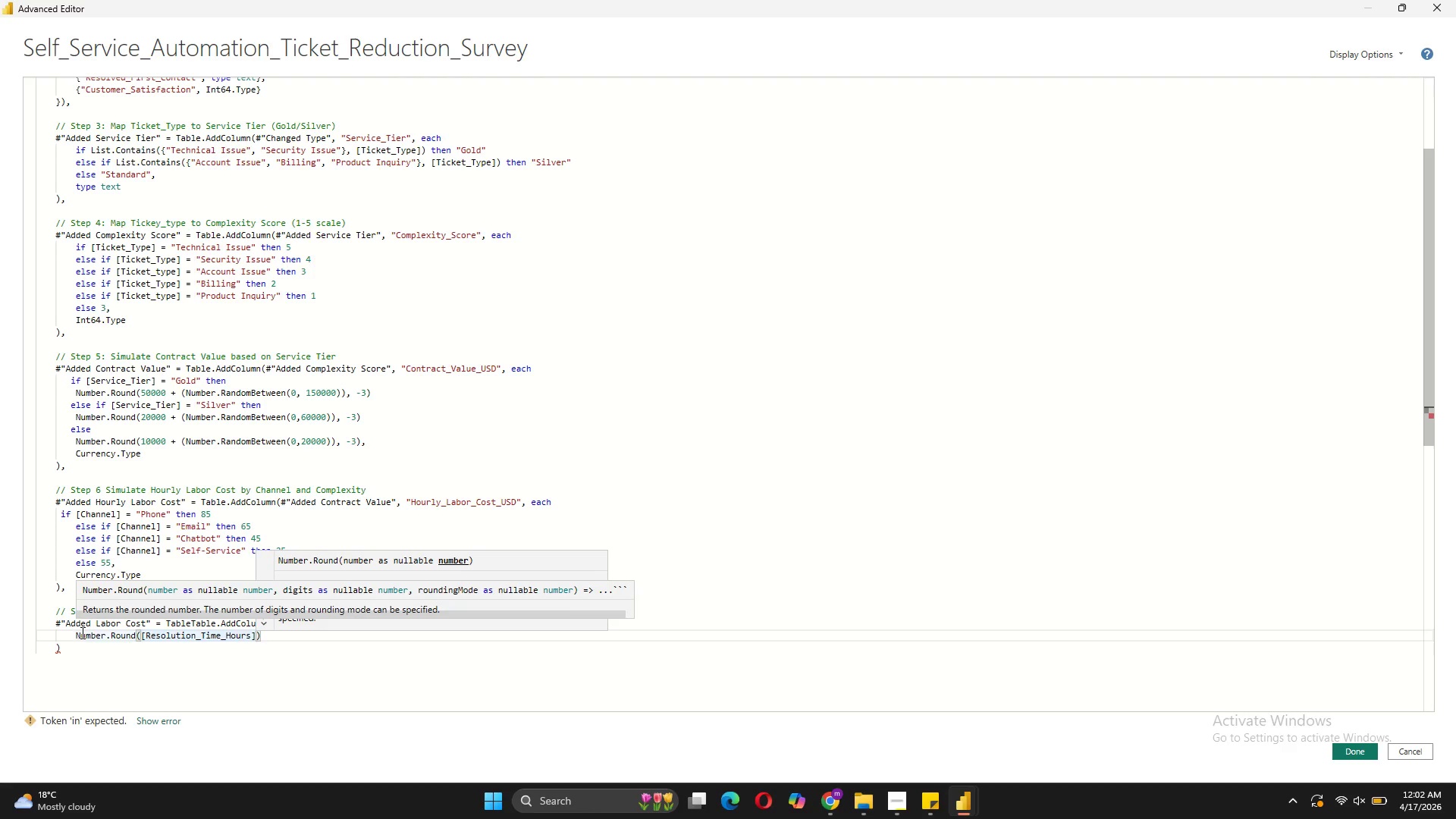 
type( * [Hourly_Labp)
key(Backspace)
type(or_Cost_USD)
 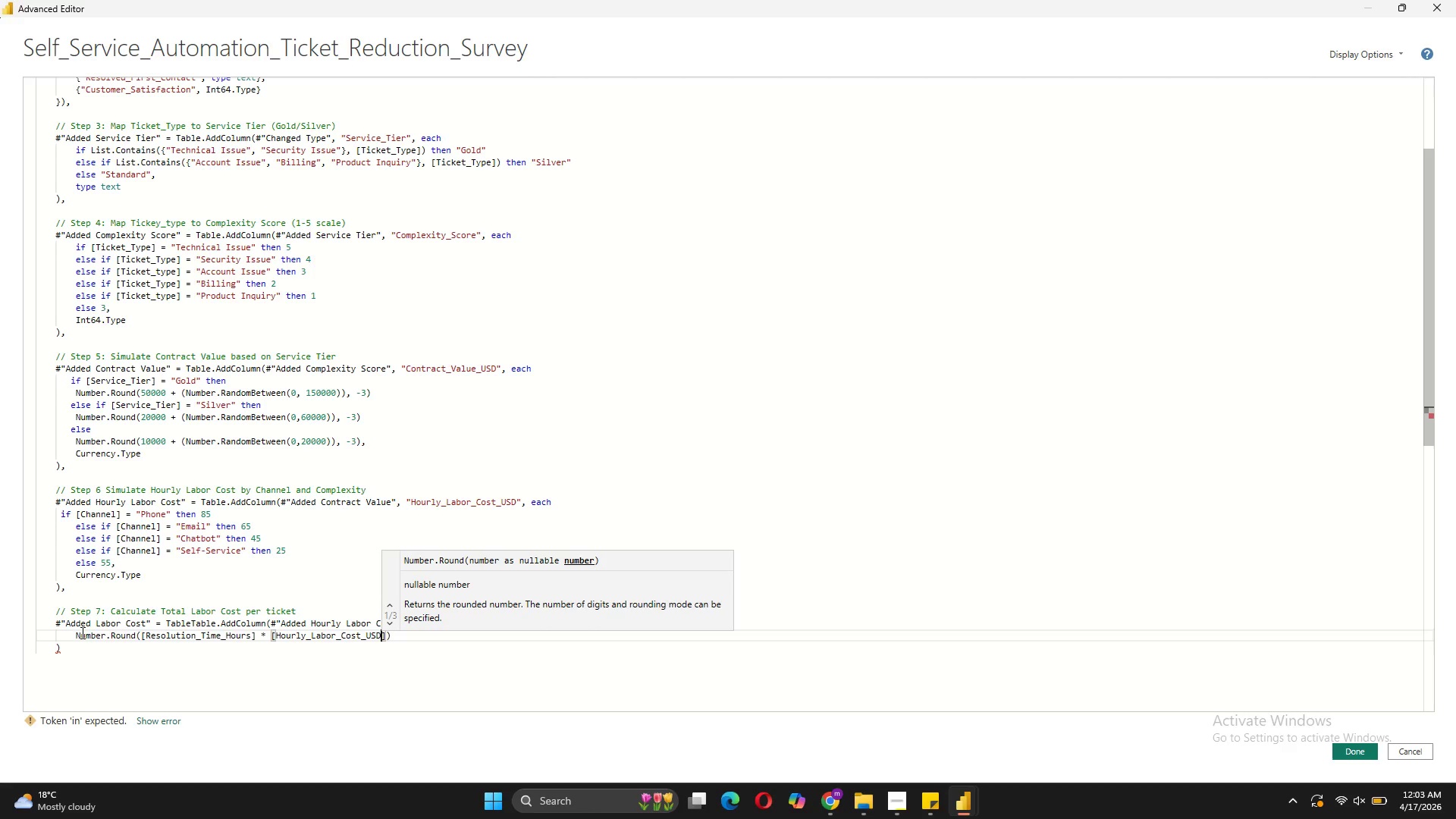 
key(ArrowRight)
 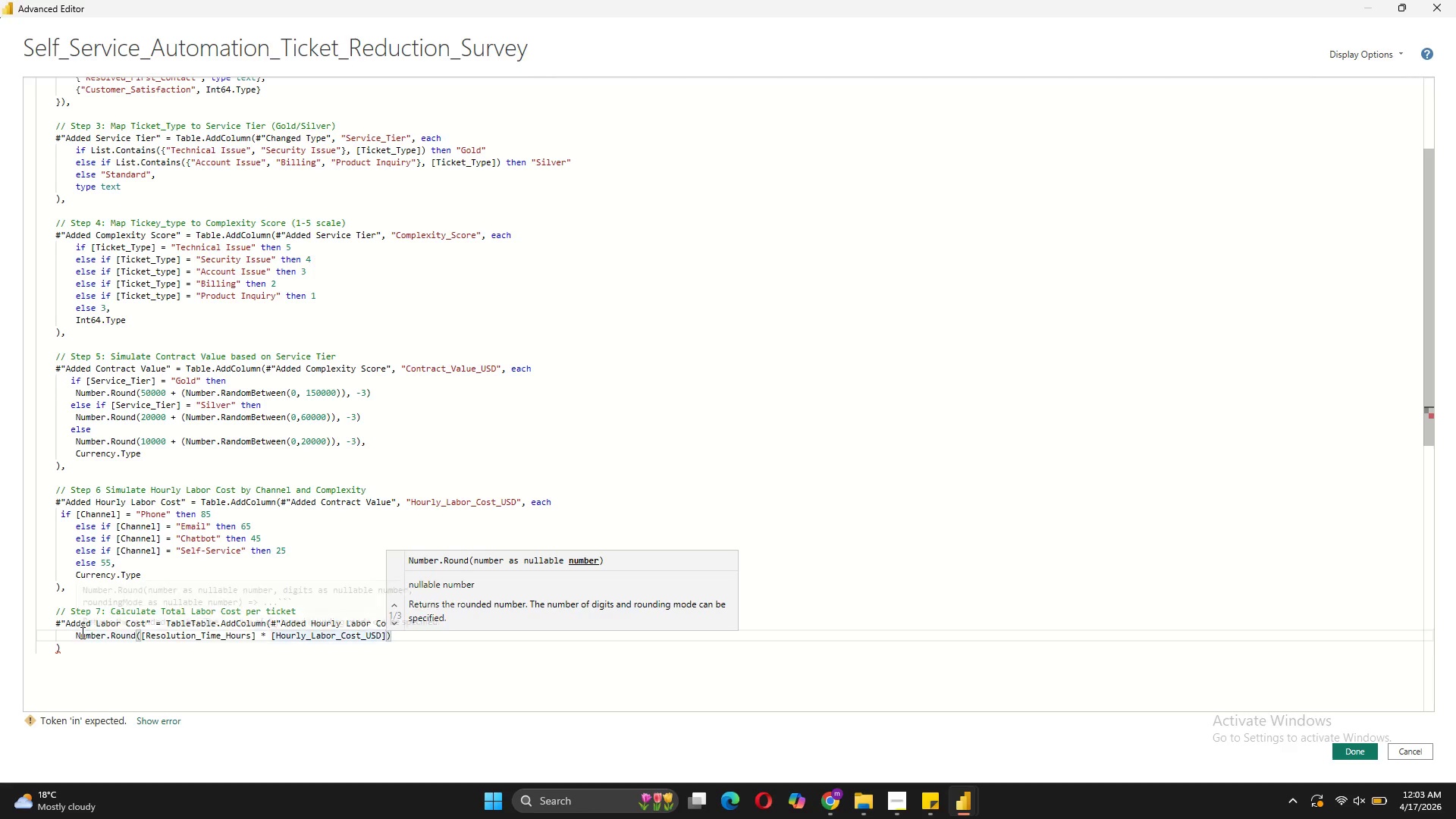 
key(Comma)
 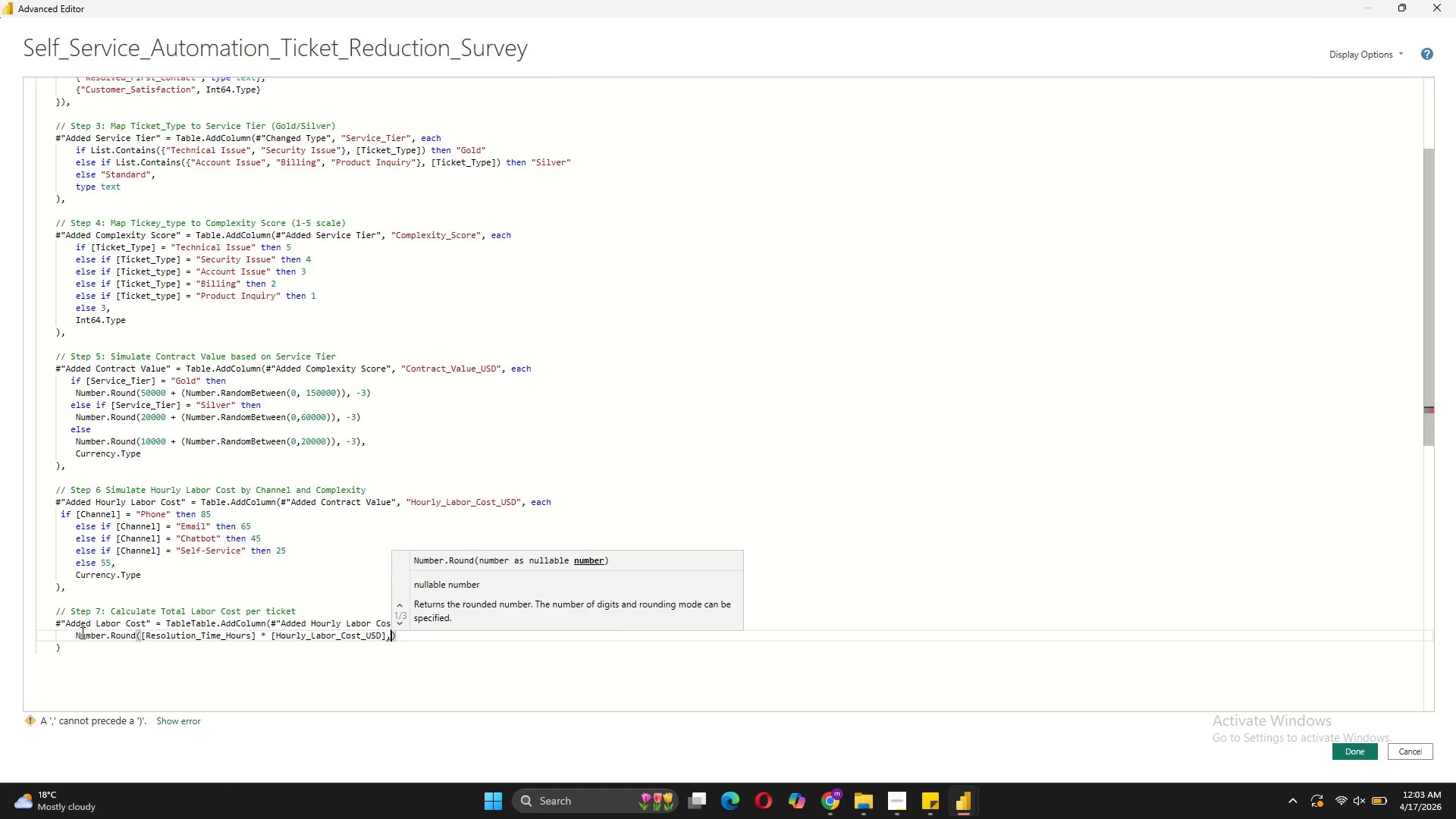 
key(Space)
 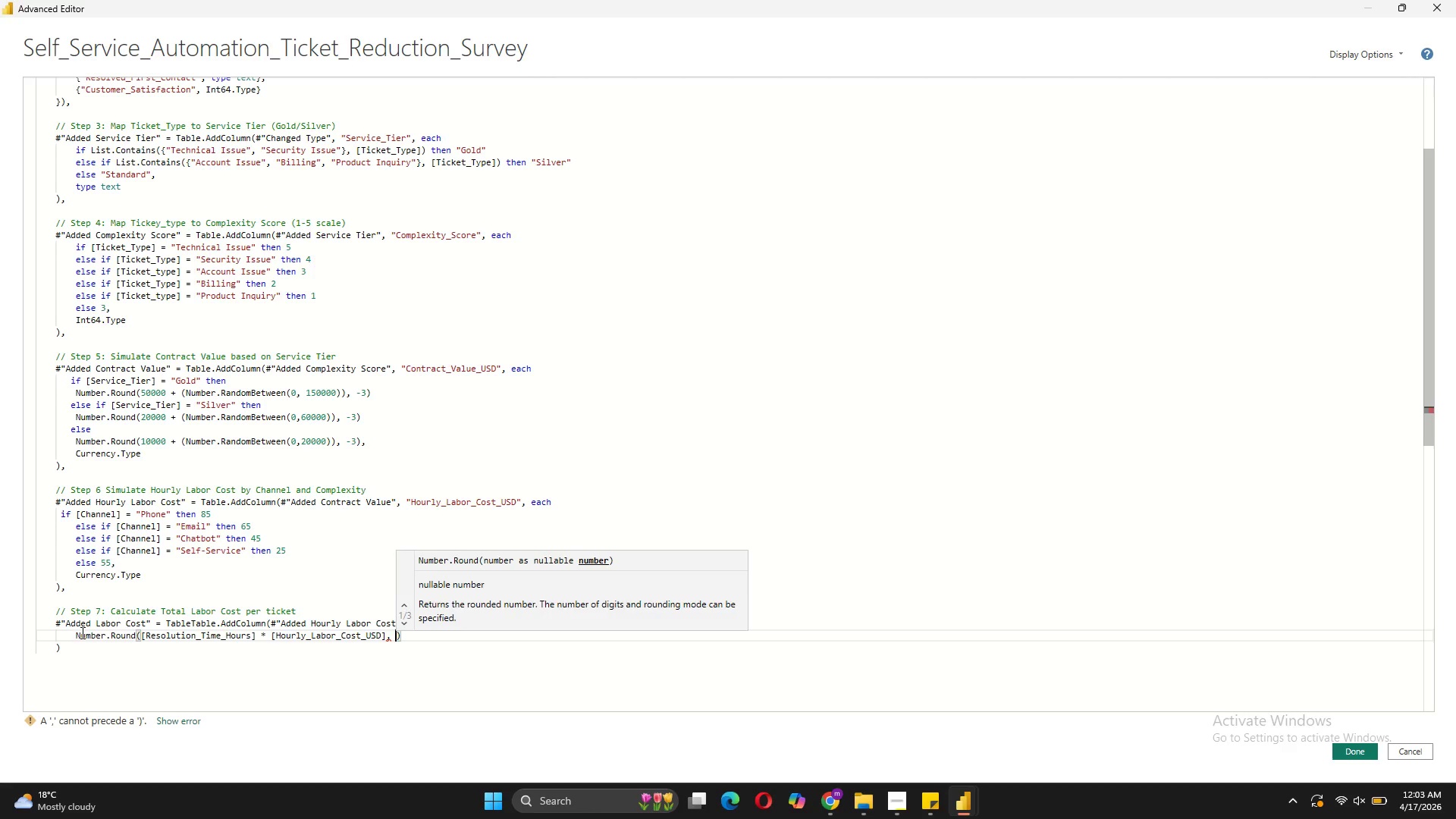 
key(2)
 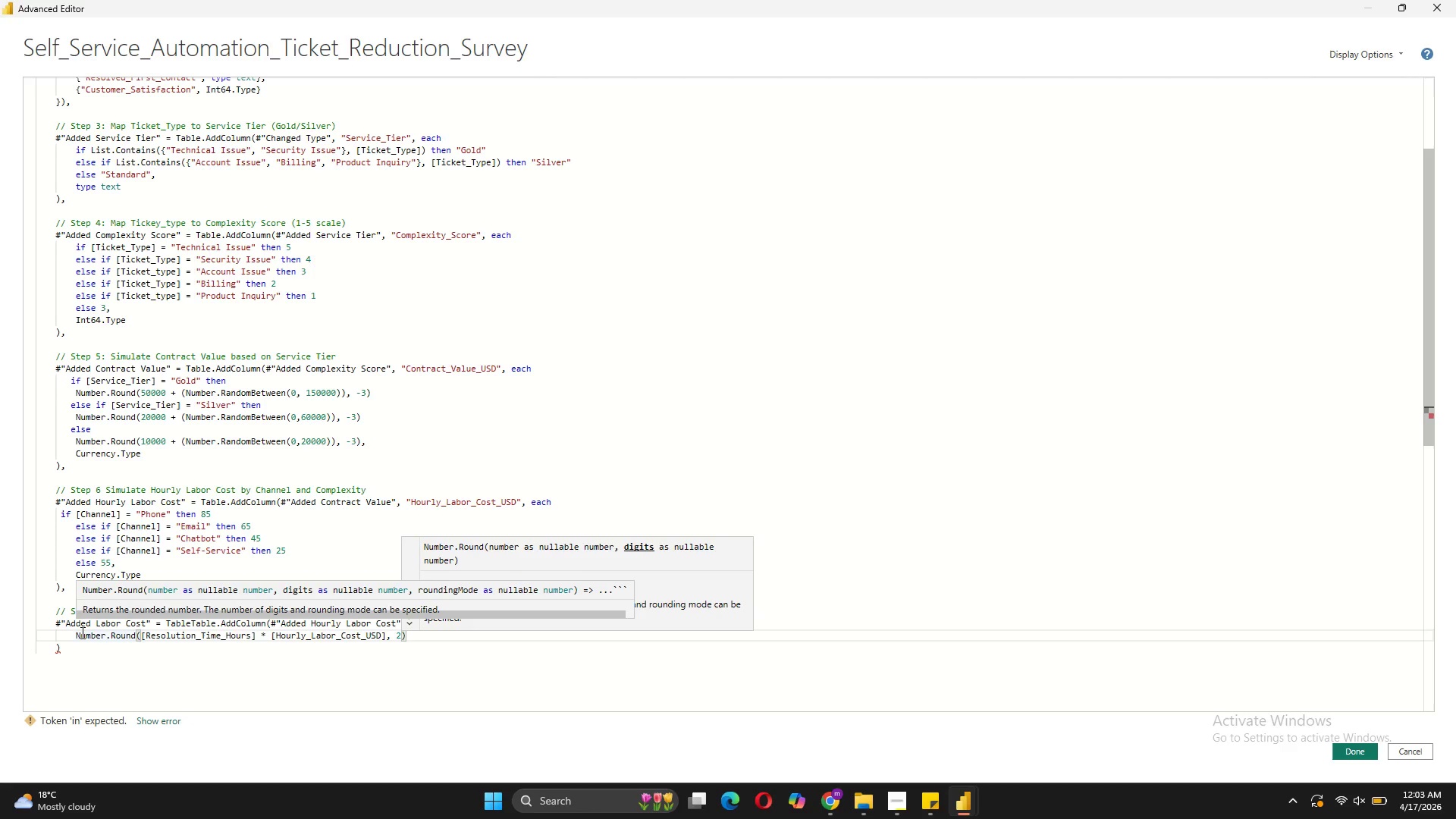 
key(ArrowRight)
 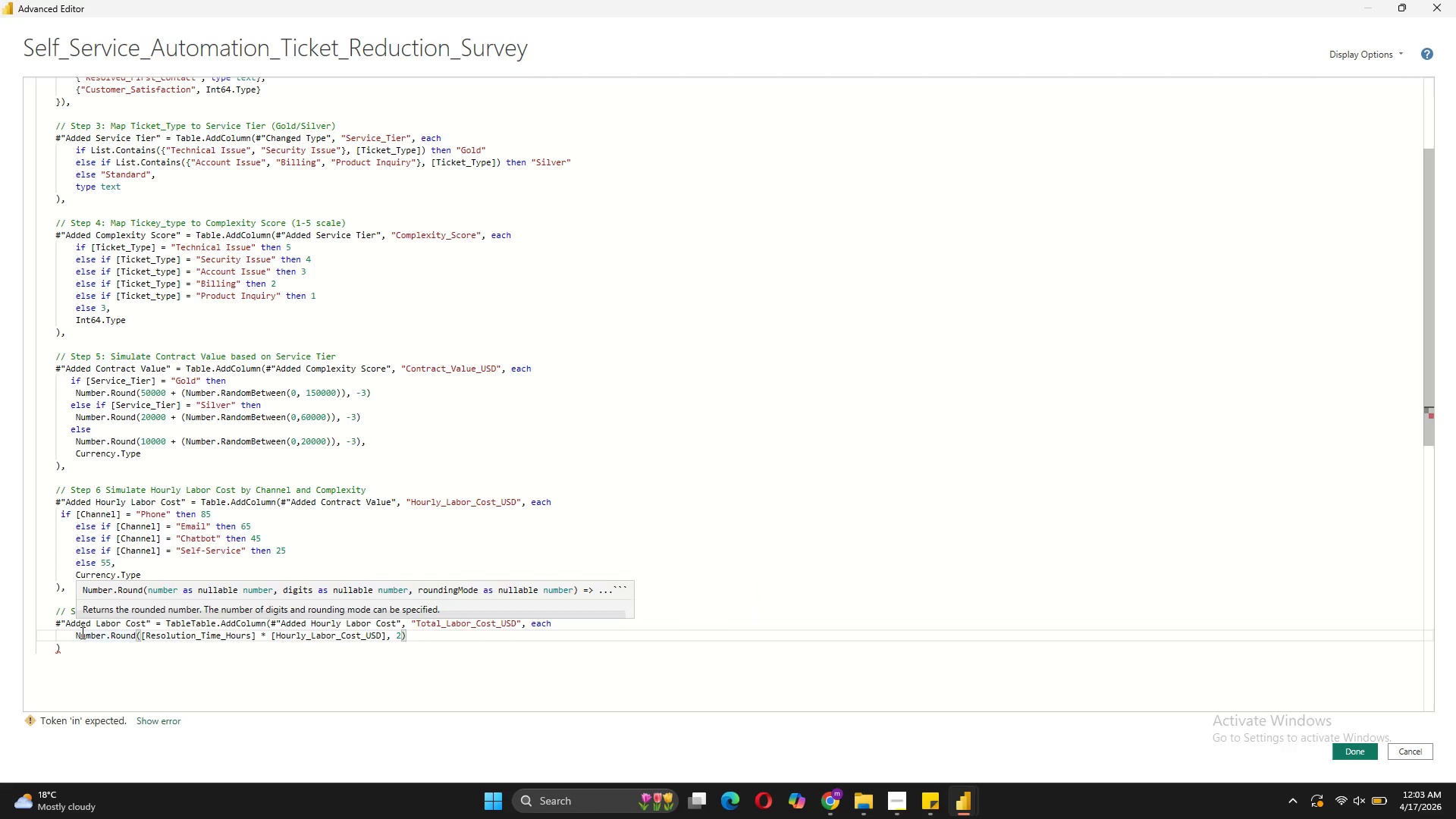 
key(Comma)
 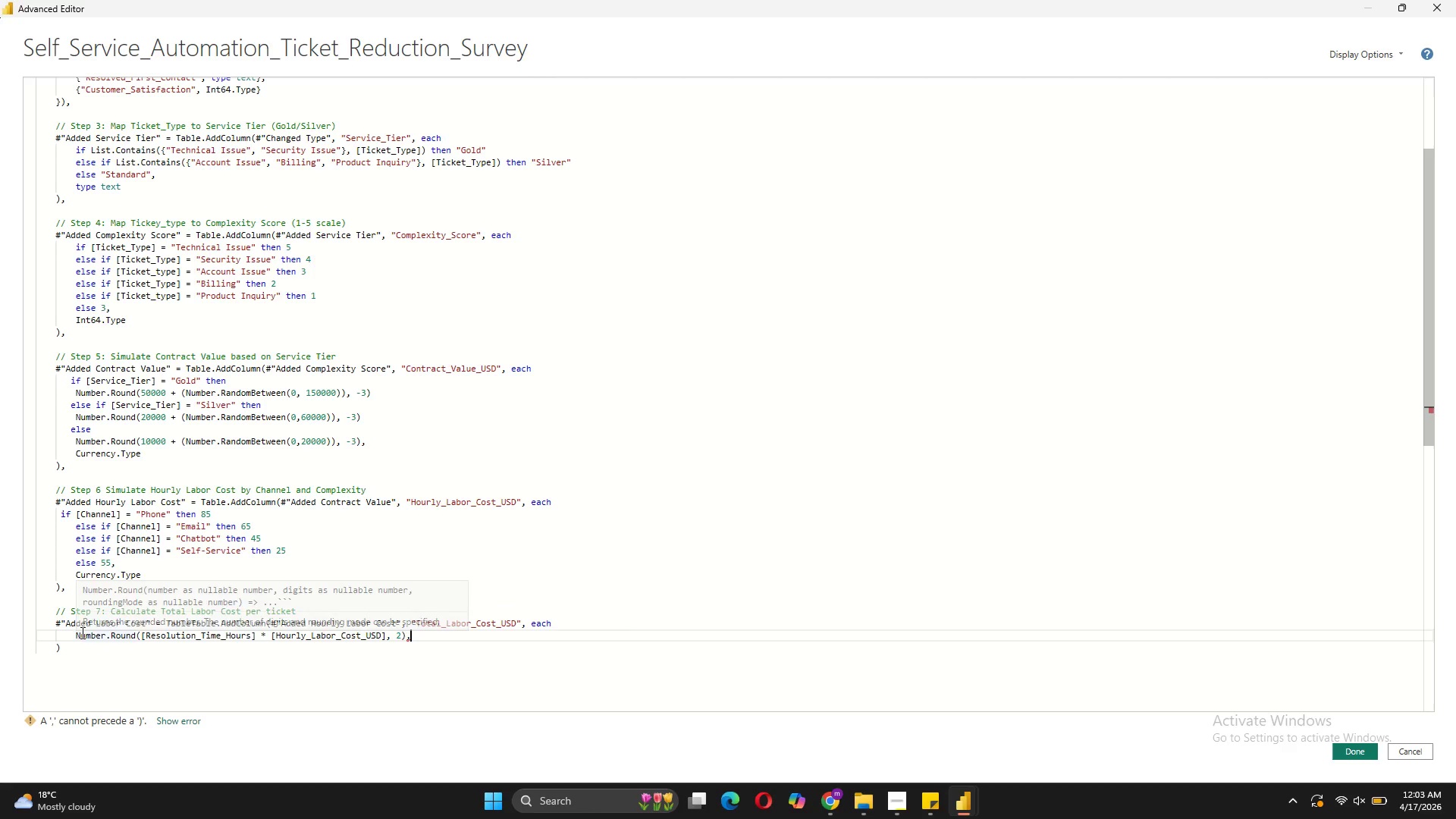 
key(Shift+ShiftRight)
 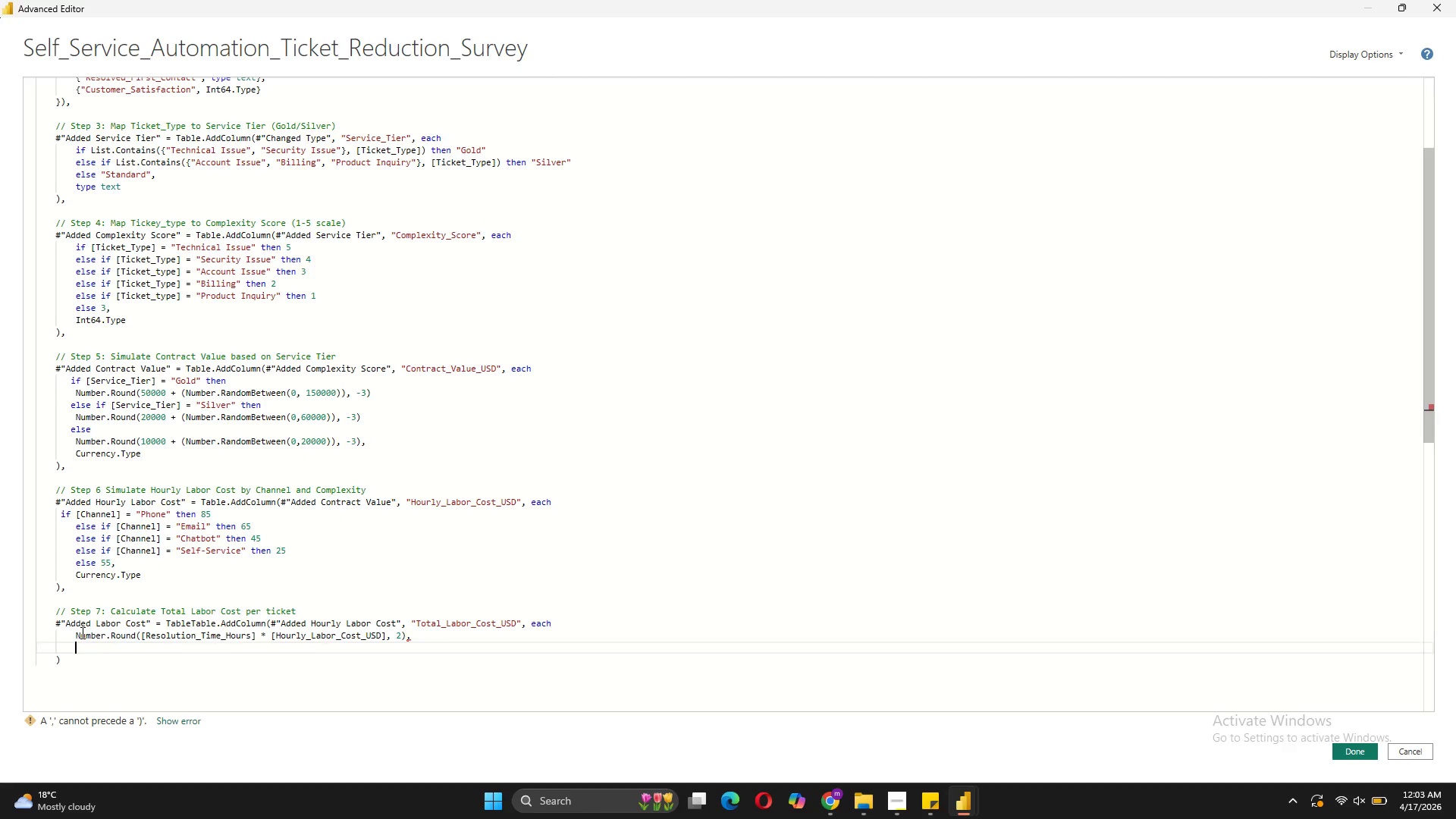 
key(Shift+Enter)
 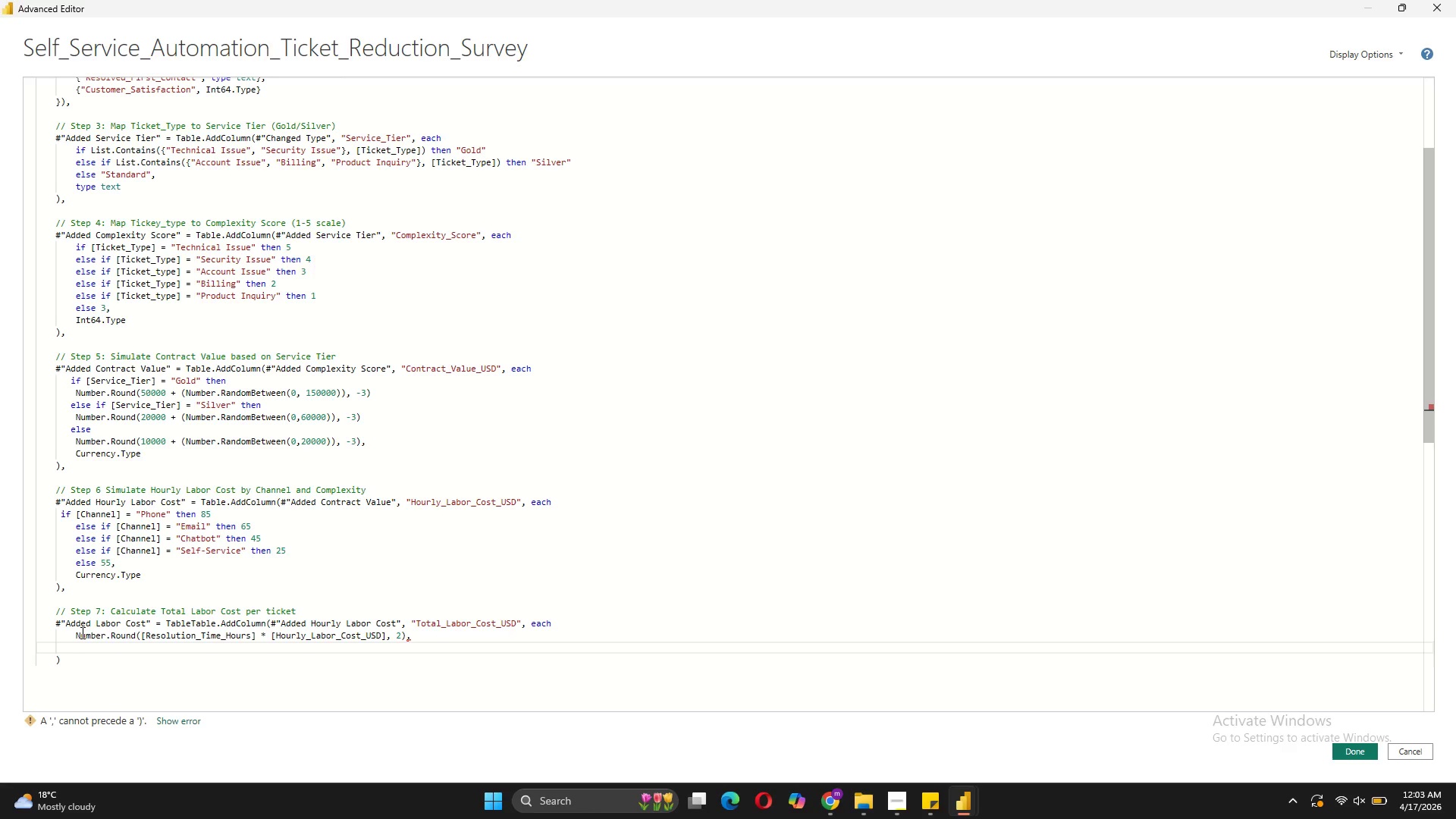 
type(Currency )
key(Backspace)
type(.Type)
 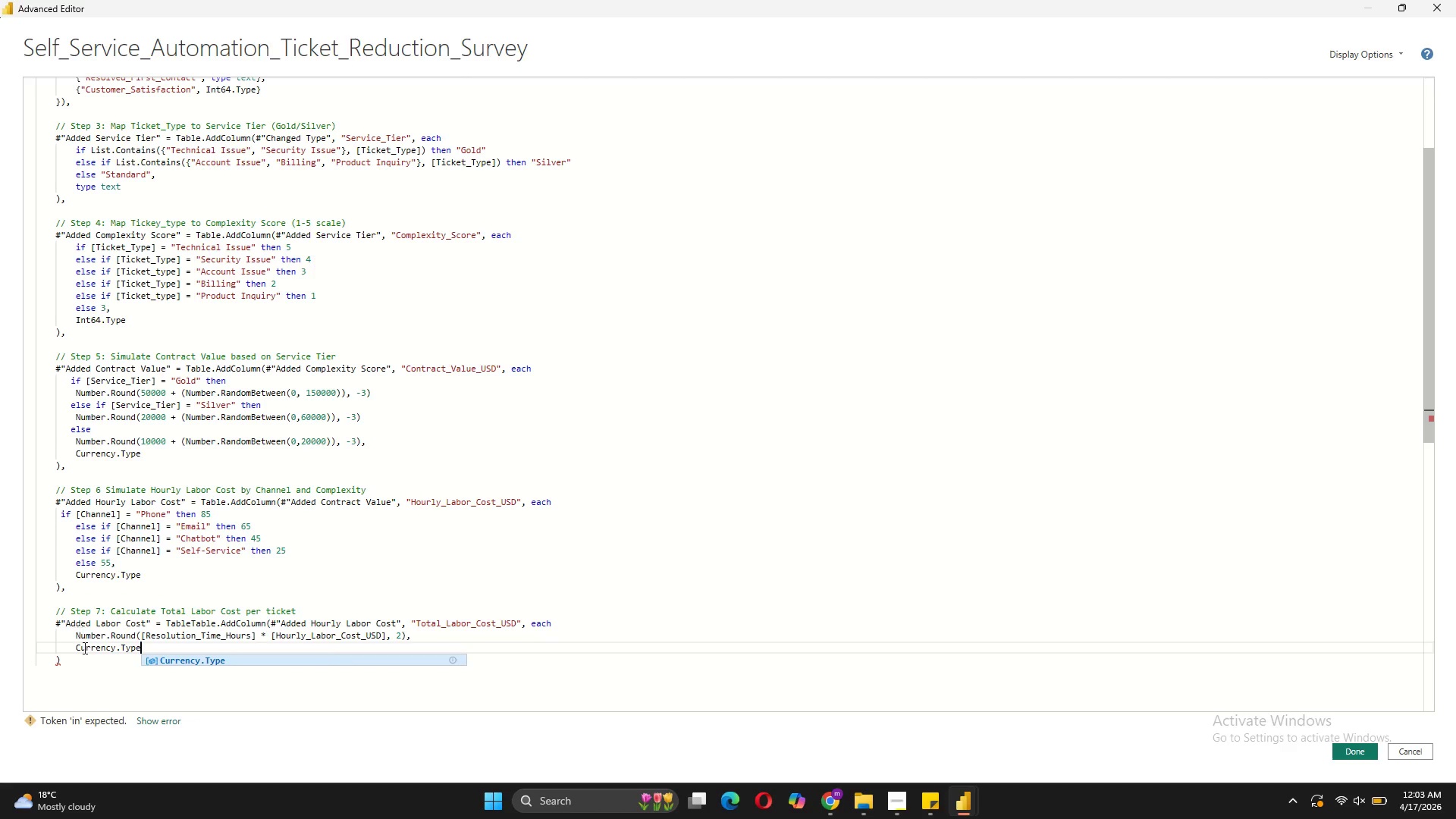 
wait(5.53)
 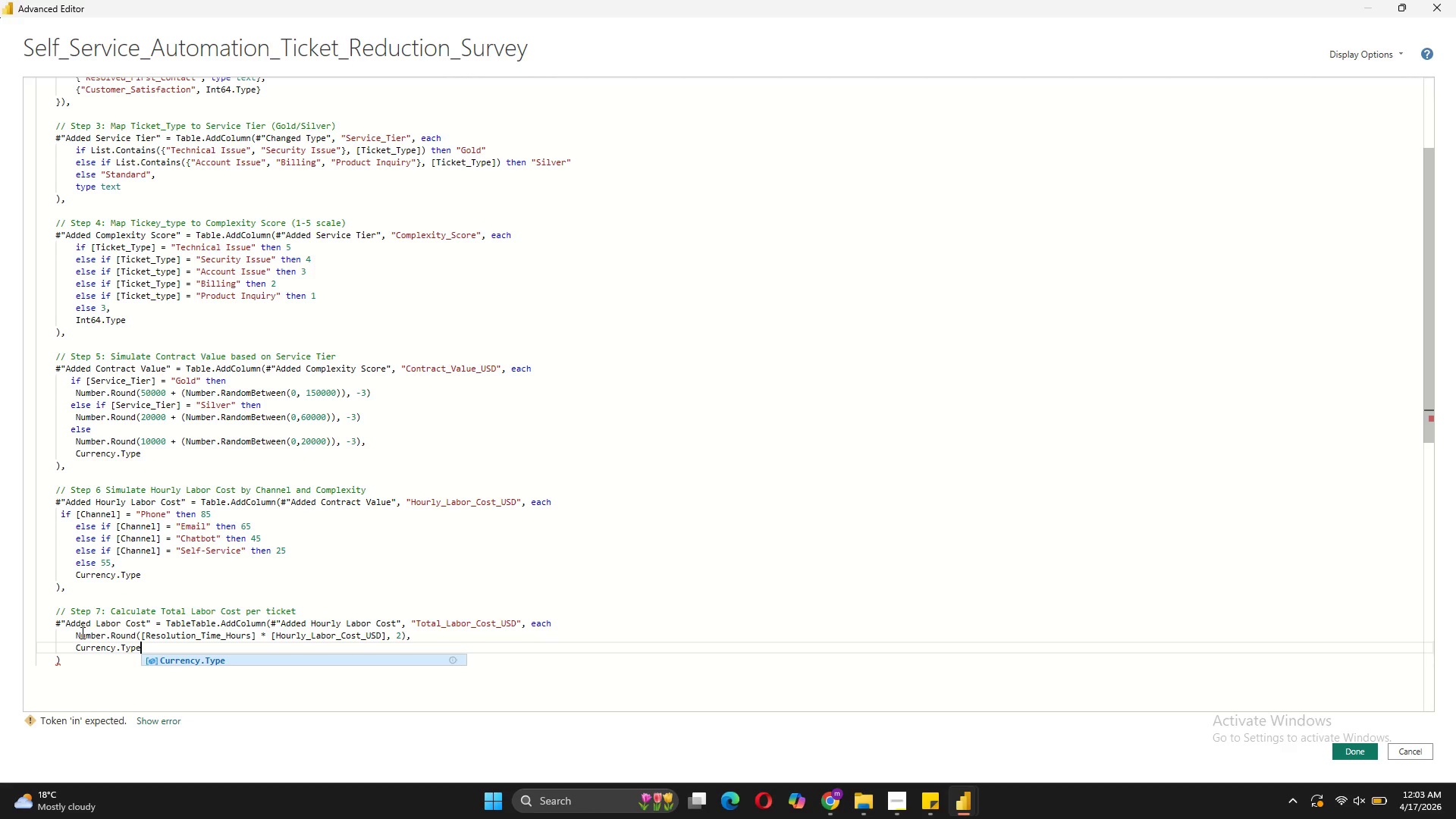 
key(Comma)
 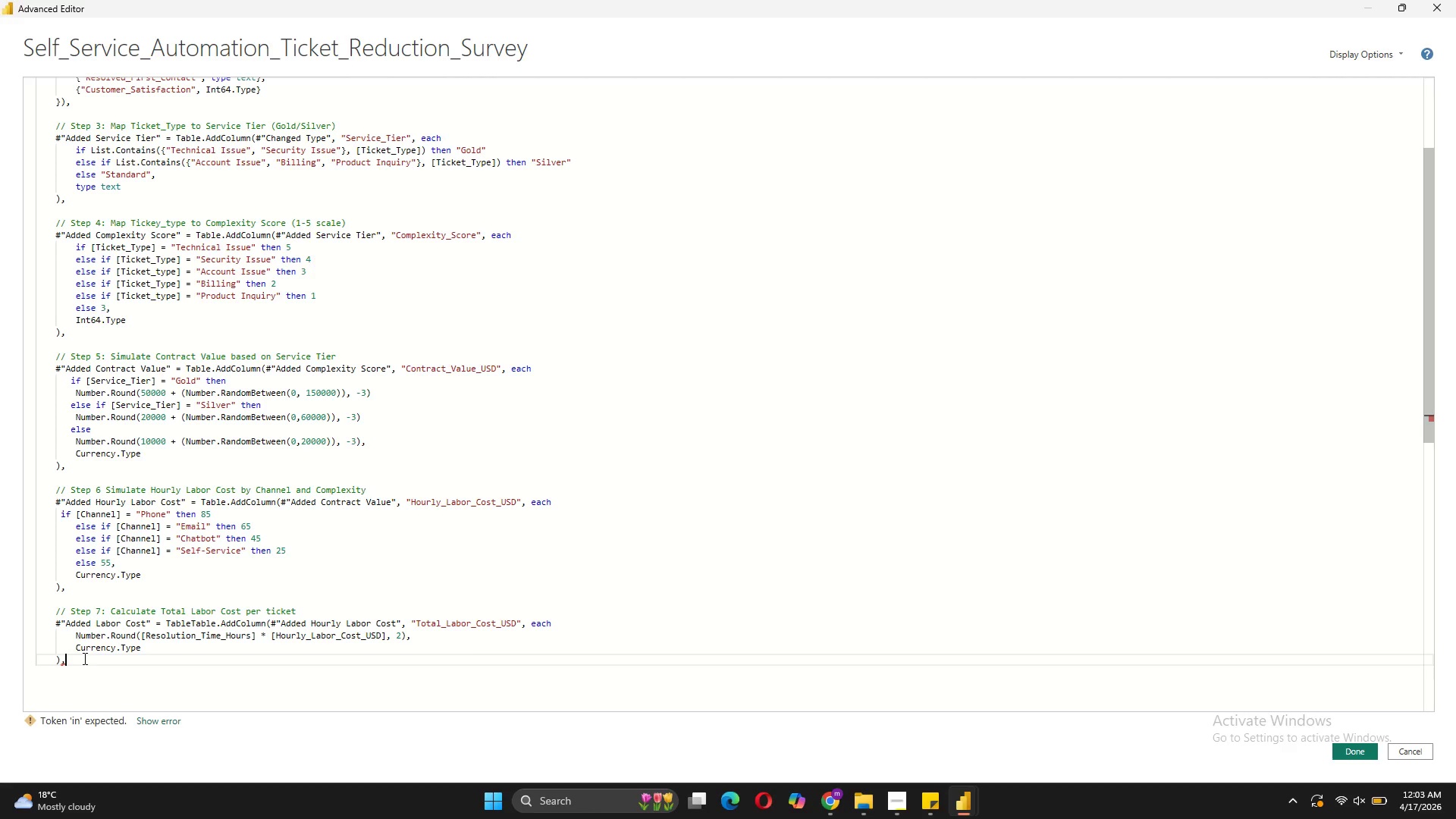 
key(Shift+ShiftRight)
 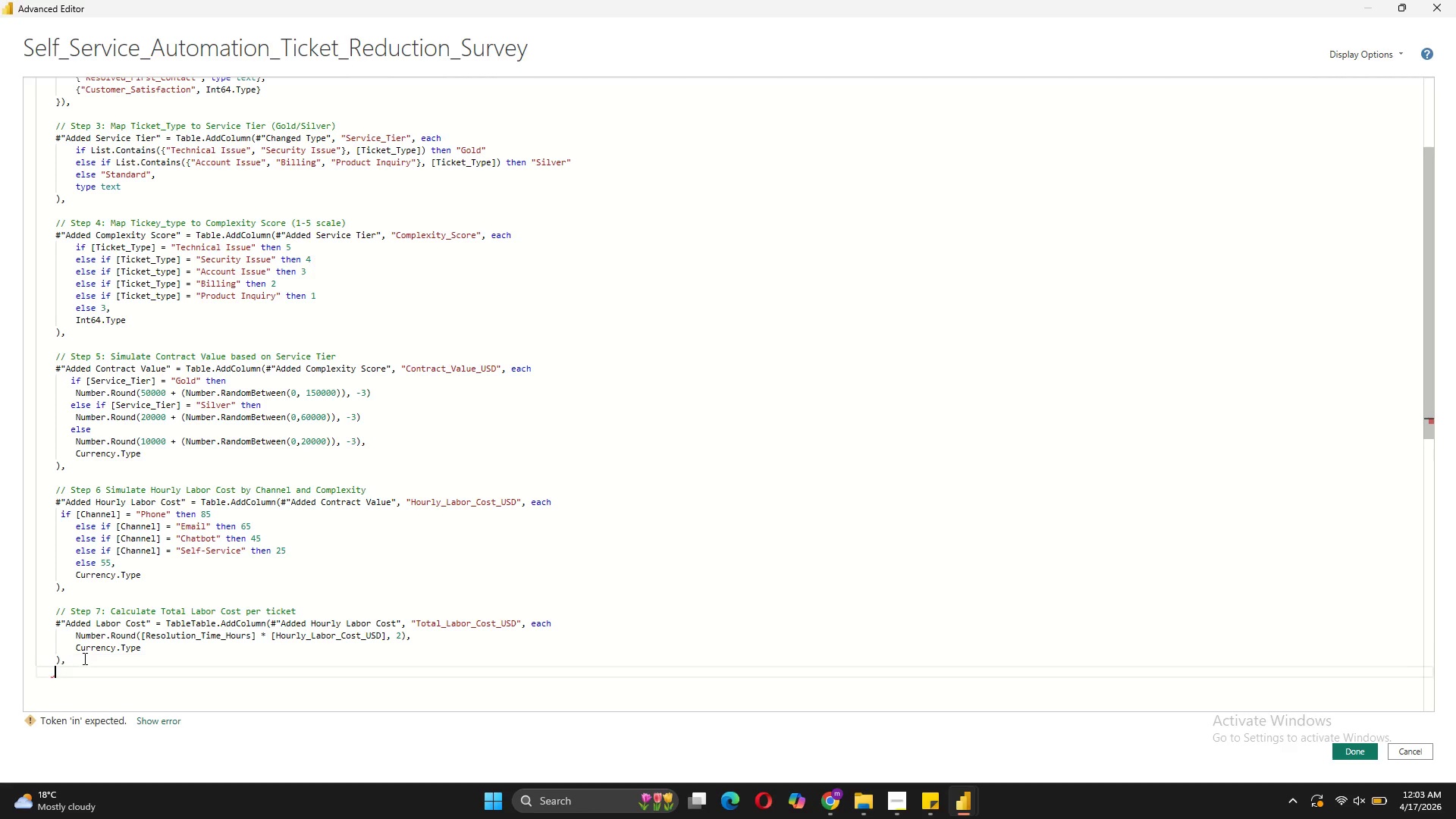 
key(Shift+Enter)
 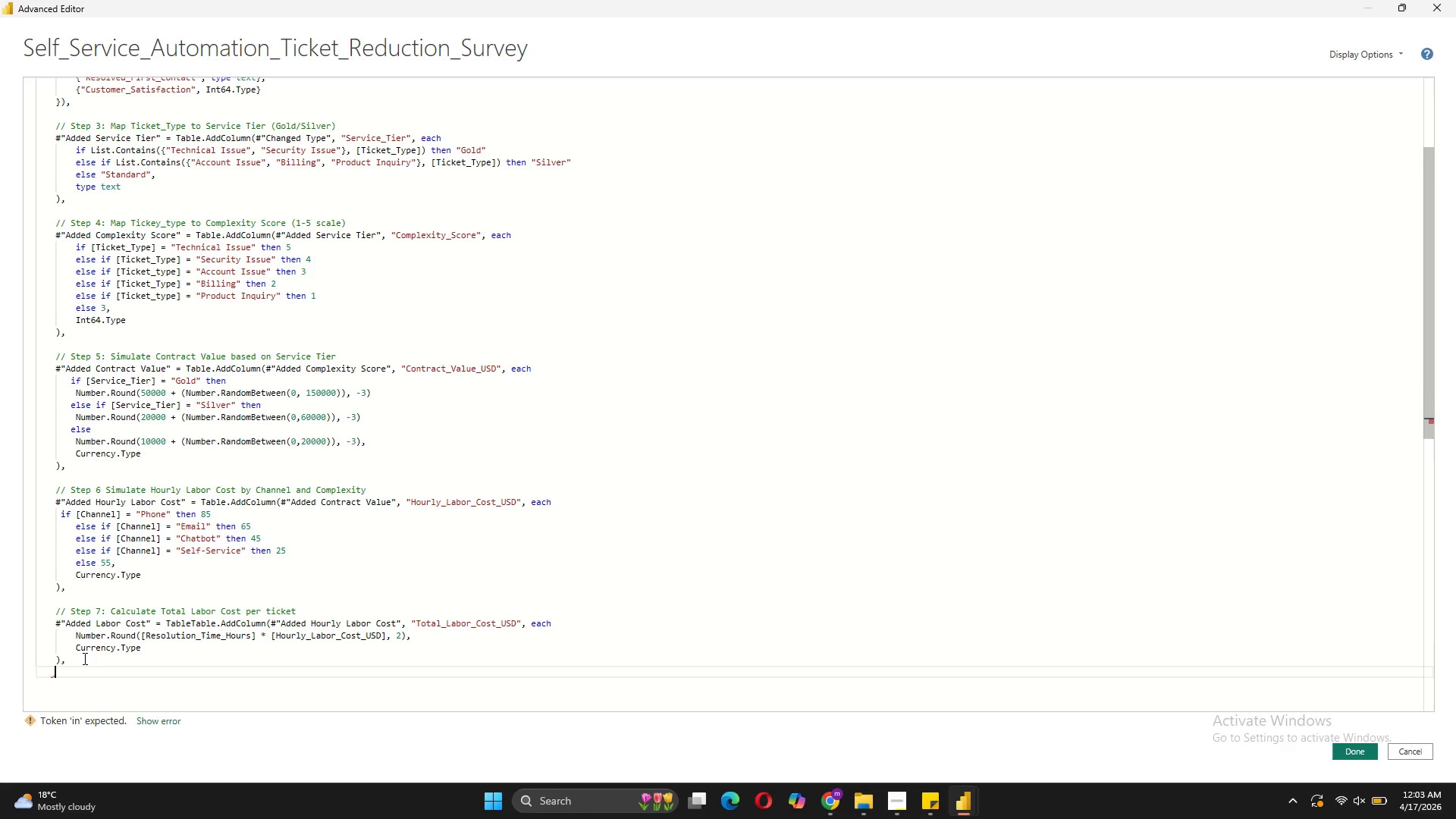 
key(Shift+ShiftRight)
 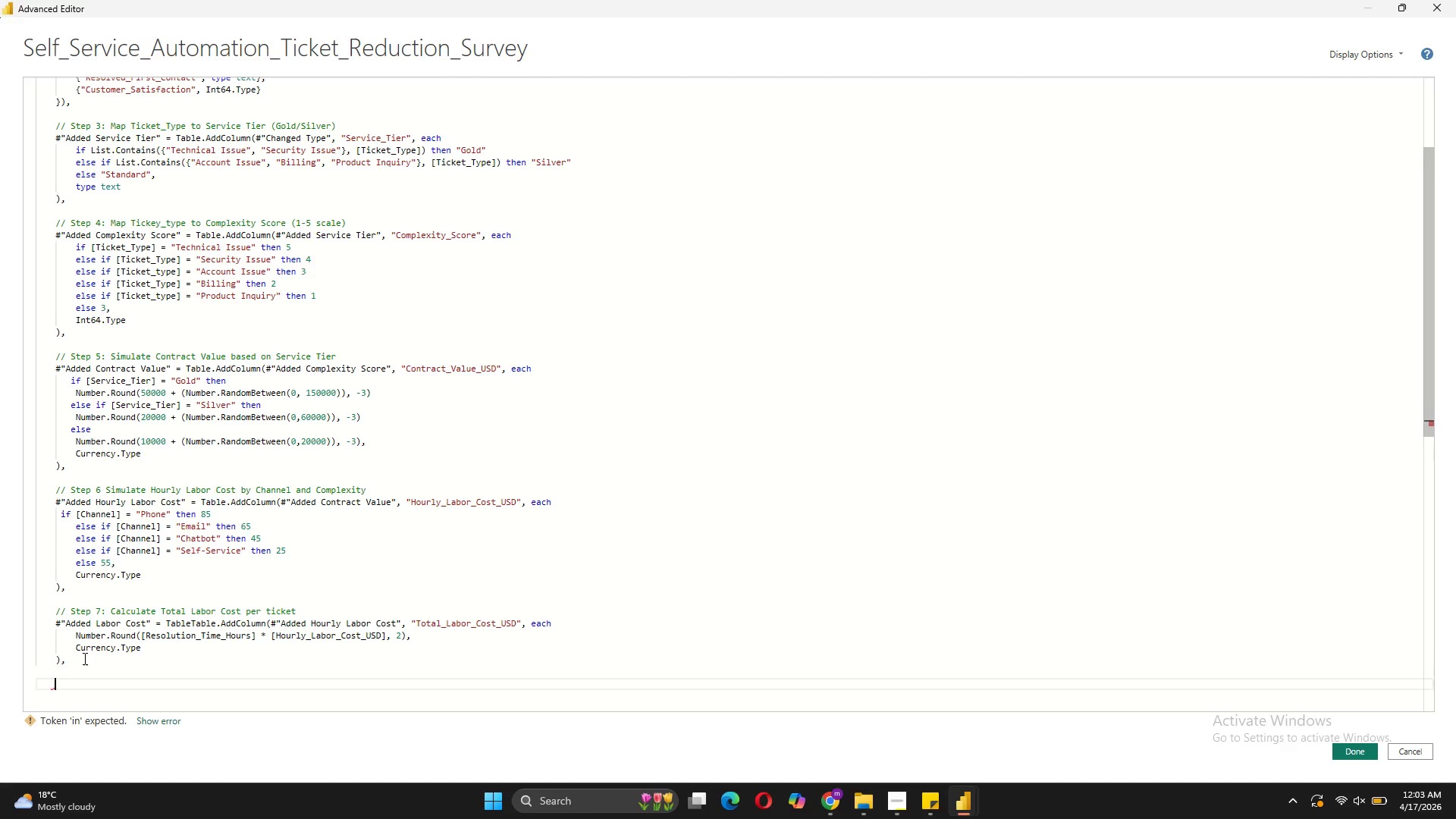 
key(Shift+Enter)
 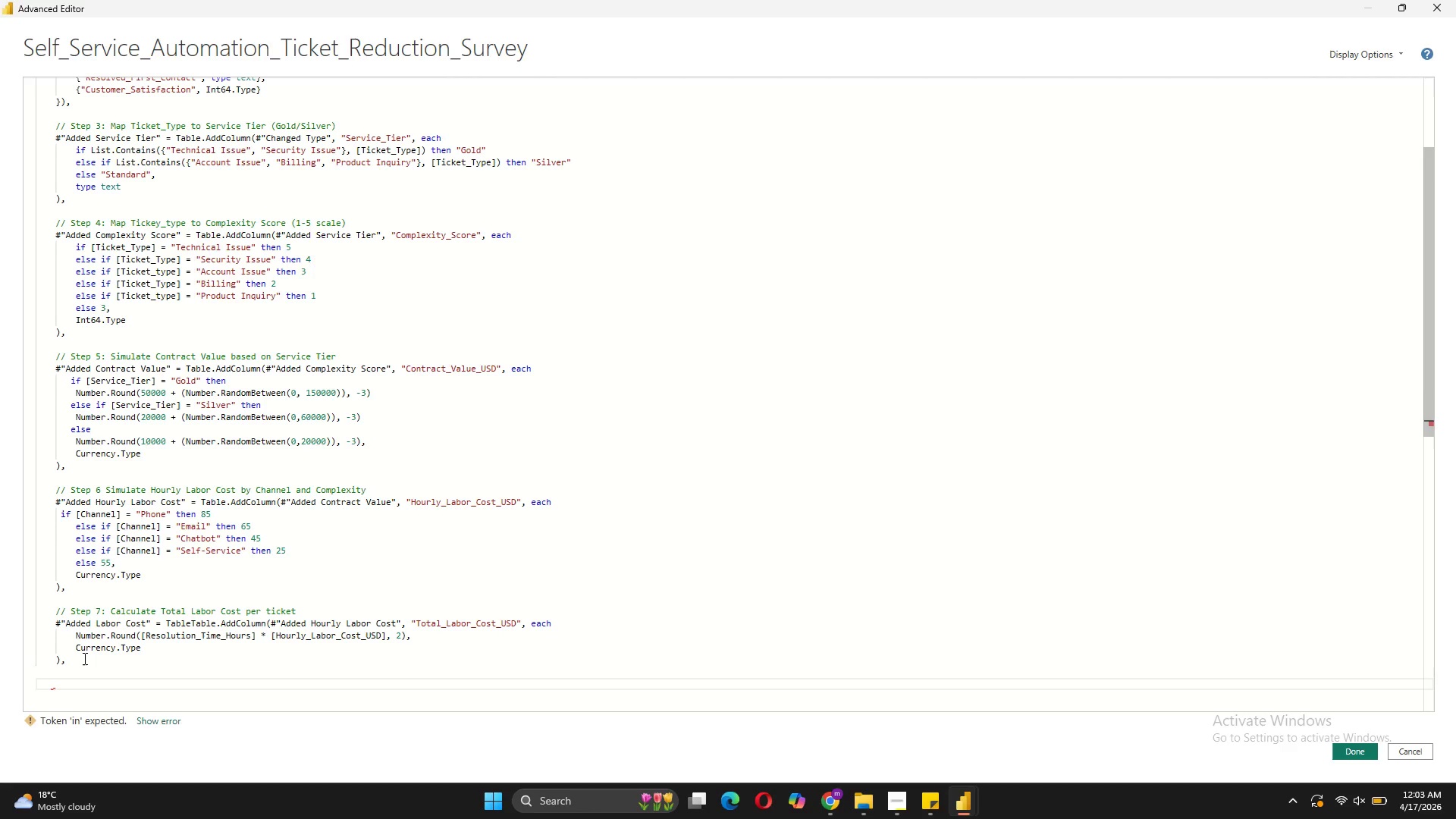 
type(// Step 8: Simulate Hardware Depreciation  ()
key(Backspace)
key(Backspace)
type((based on complexity and automation))
 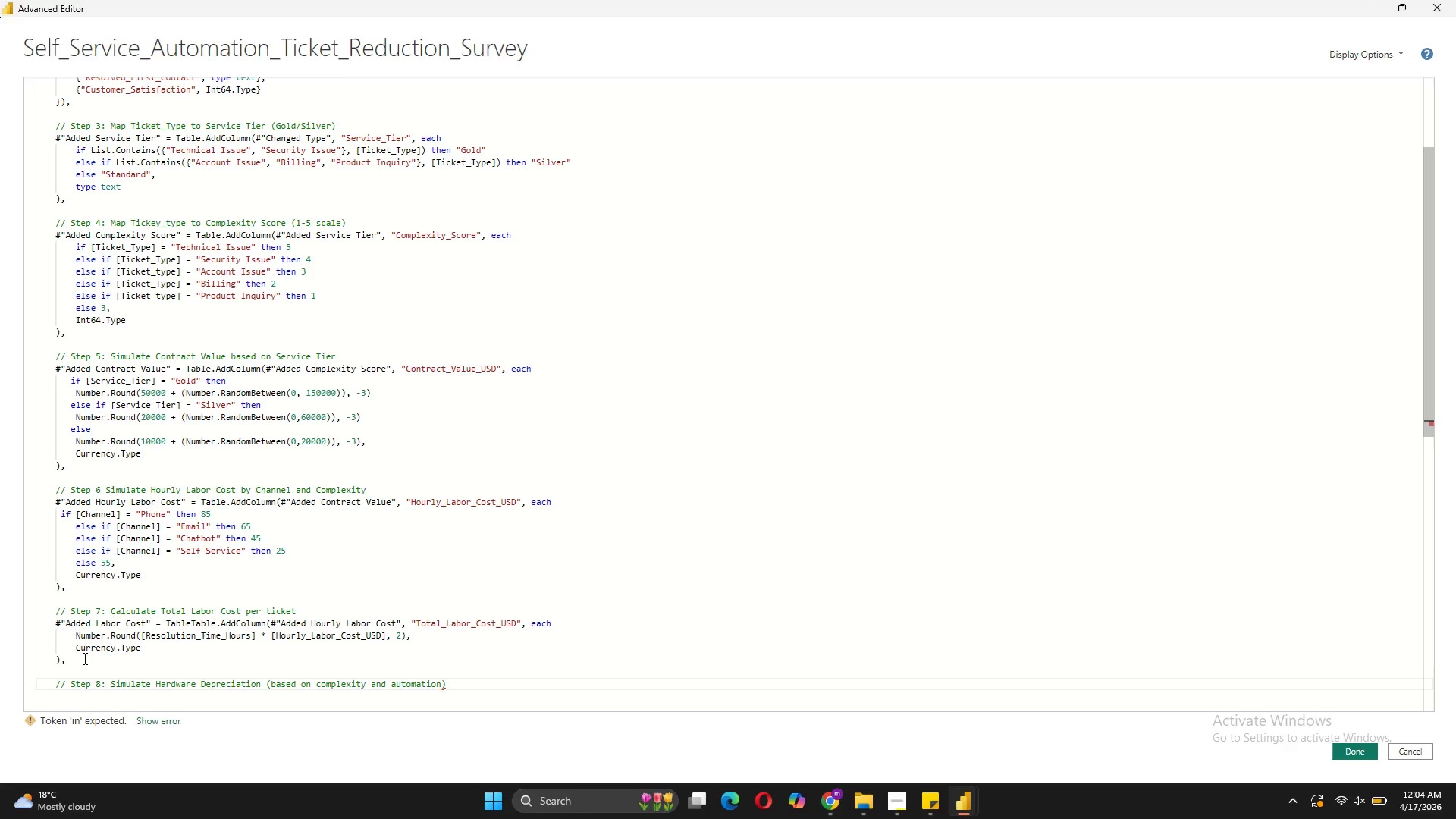 
key(Shift+Enter)
 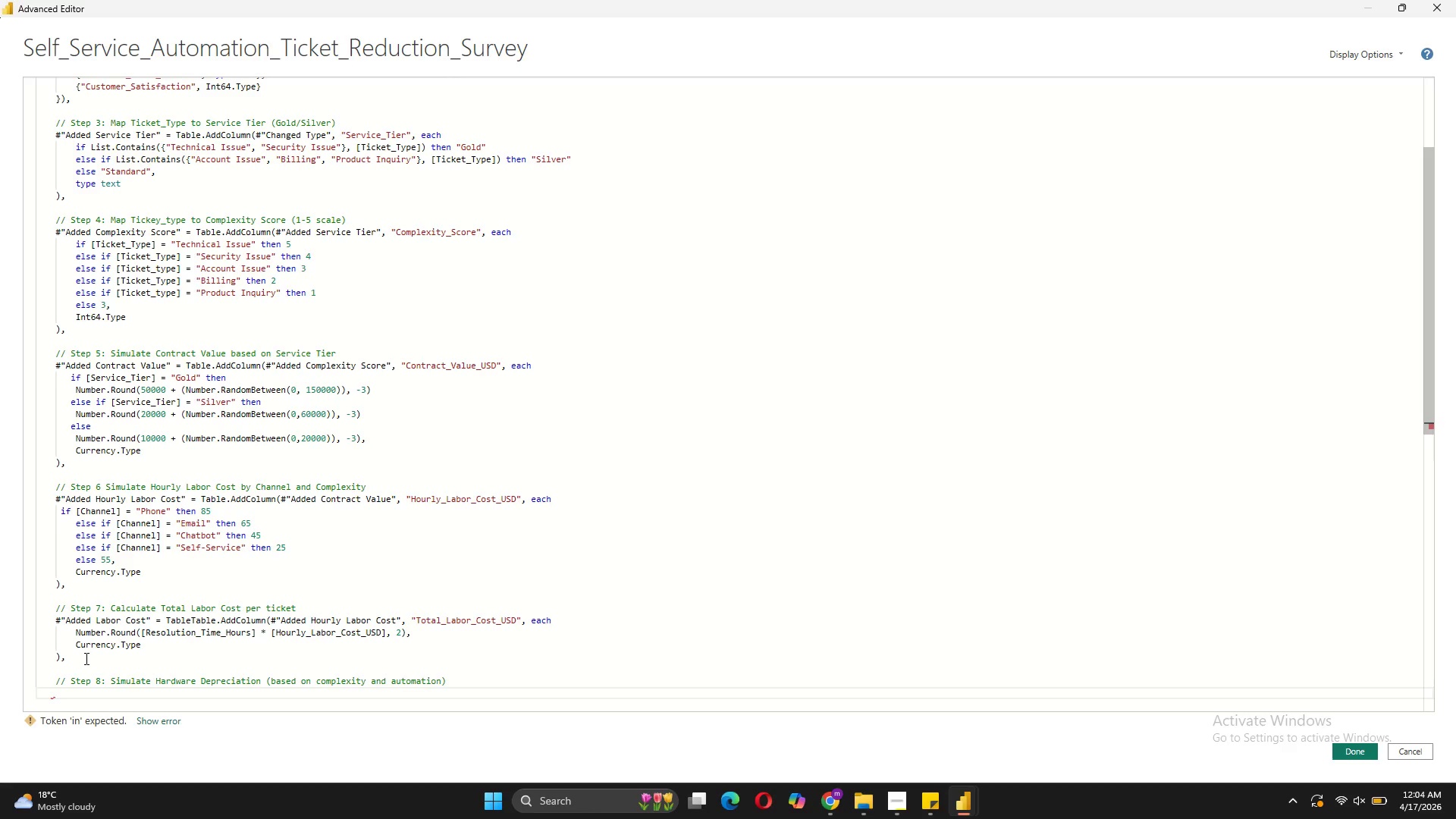 
scroll: coordinate [277, 575], scroll_direction: down, amount: 3.0
 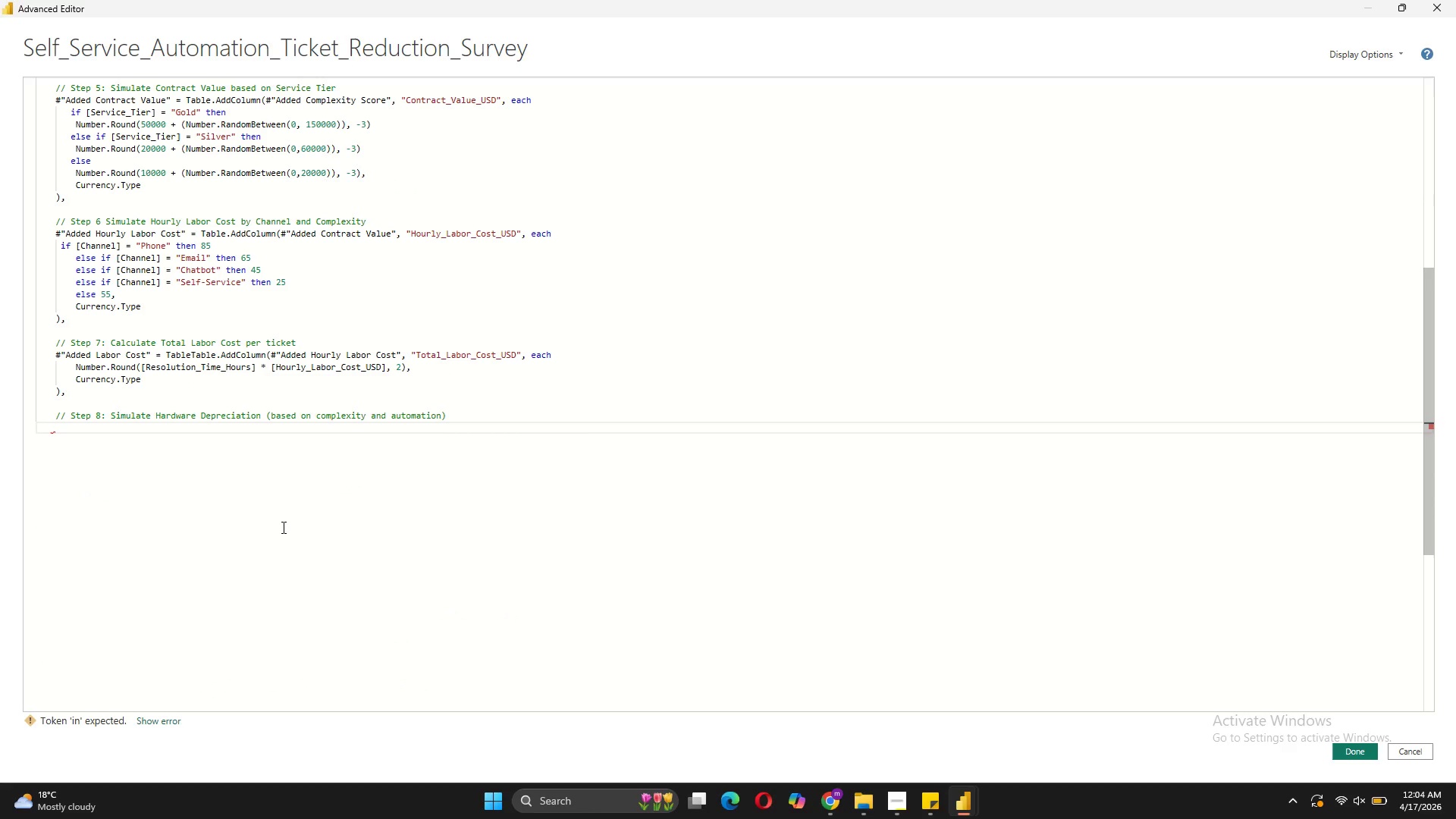 
type(#"Added G)
key(Backspace)
type(Hardware Depreciation)
 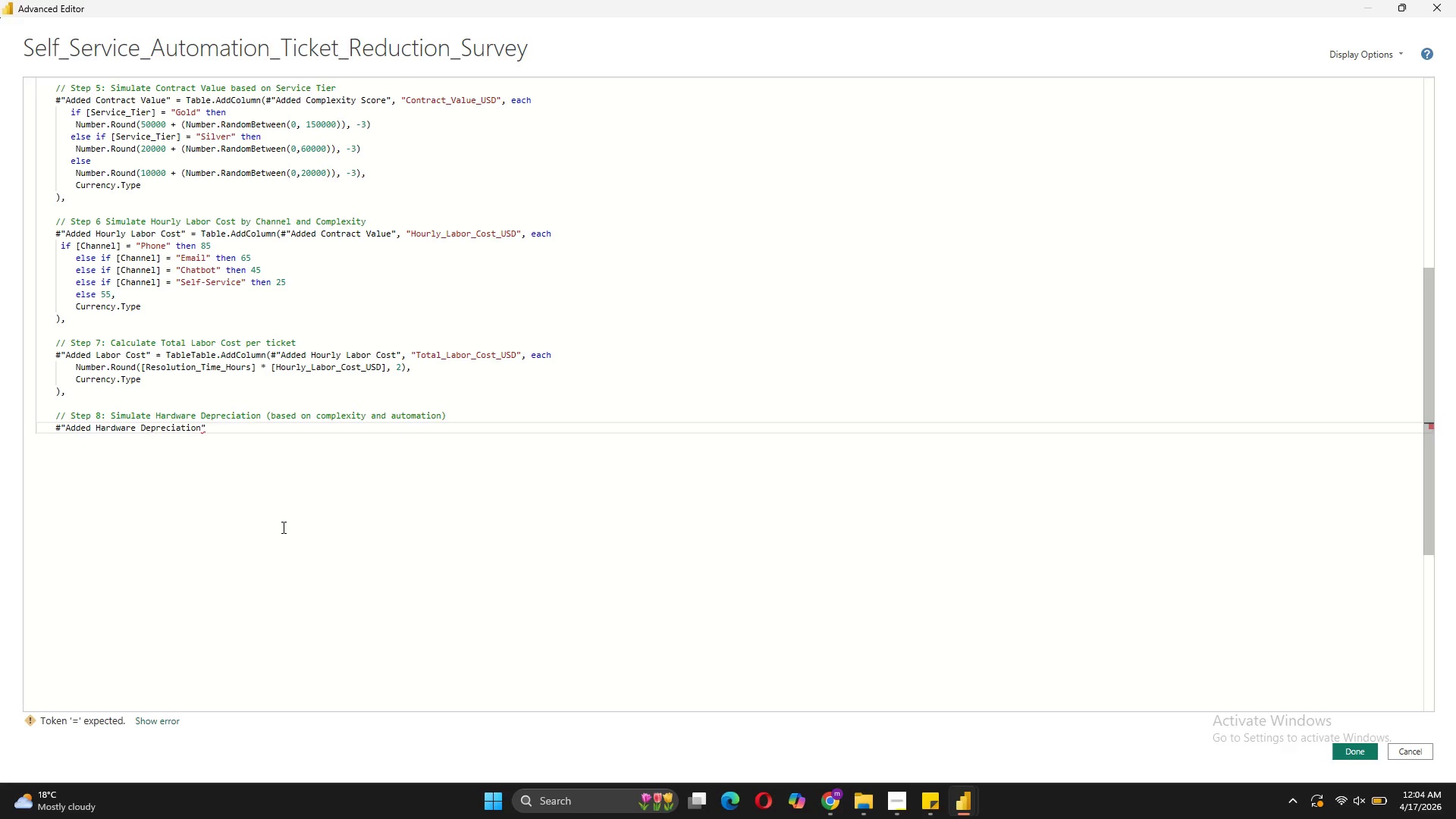 
key(ArrowRight)
 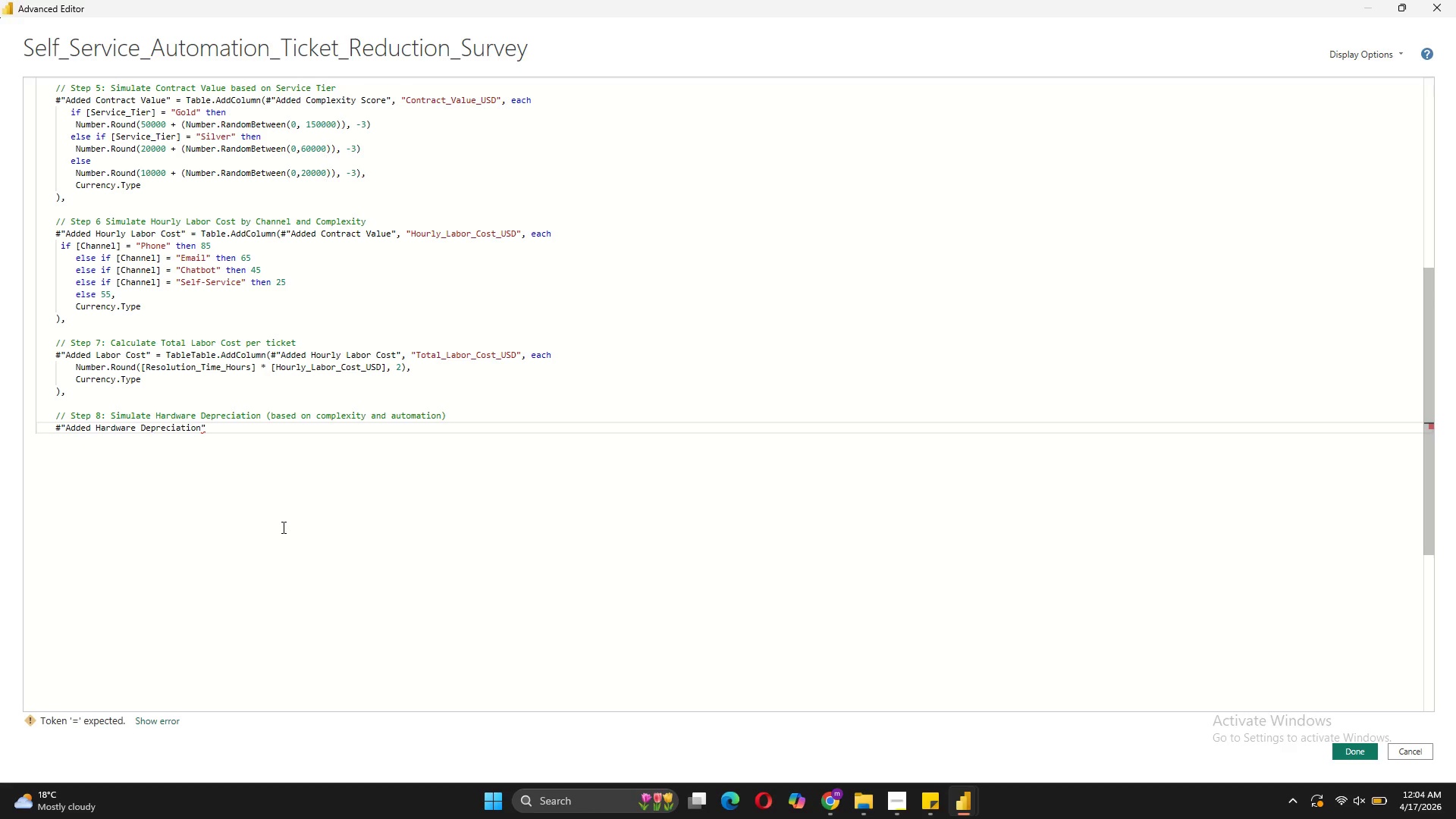 
type( = Table.add)
 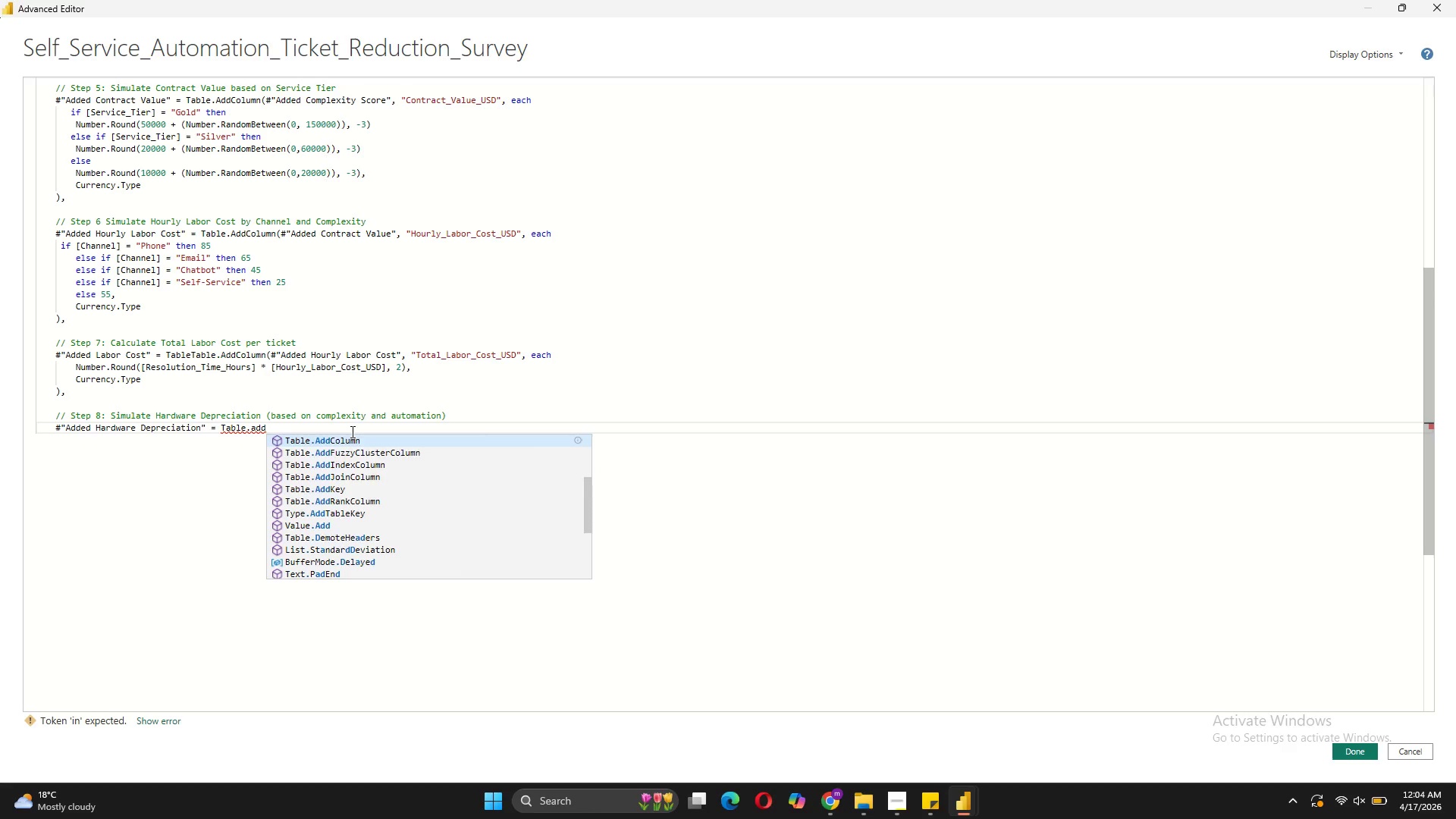 
left_click([350, 441])
 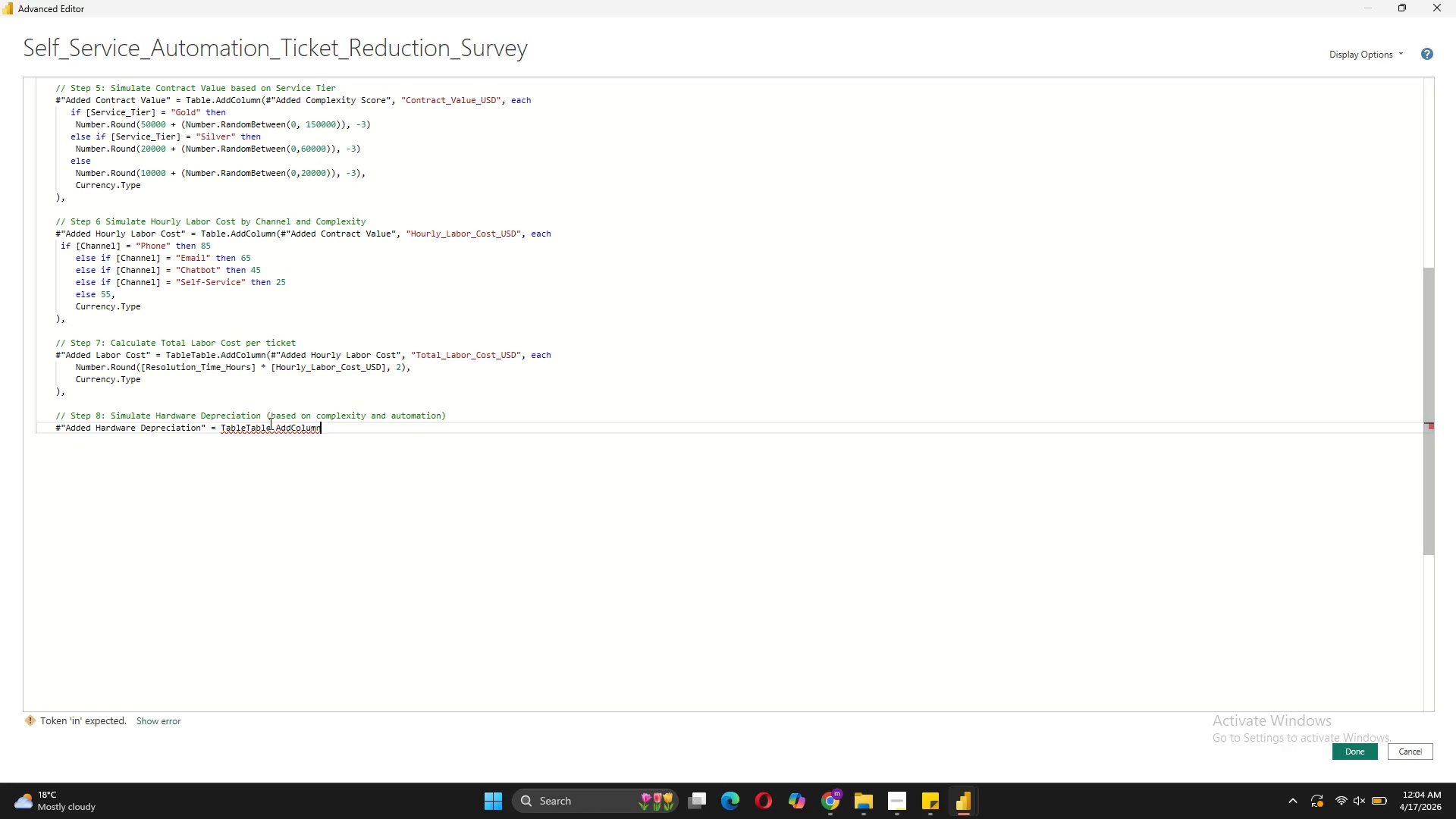 
left_click([272, 428])
 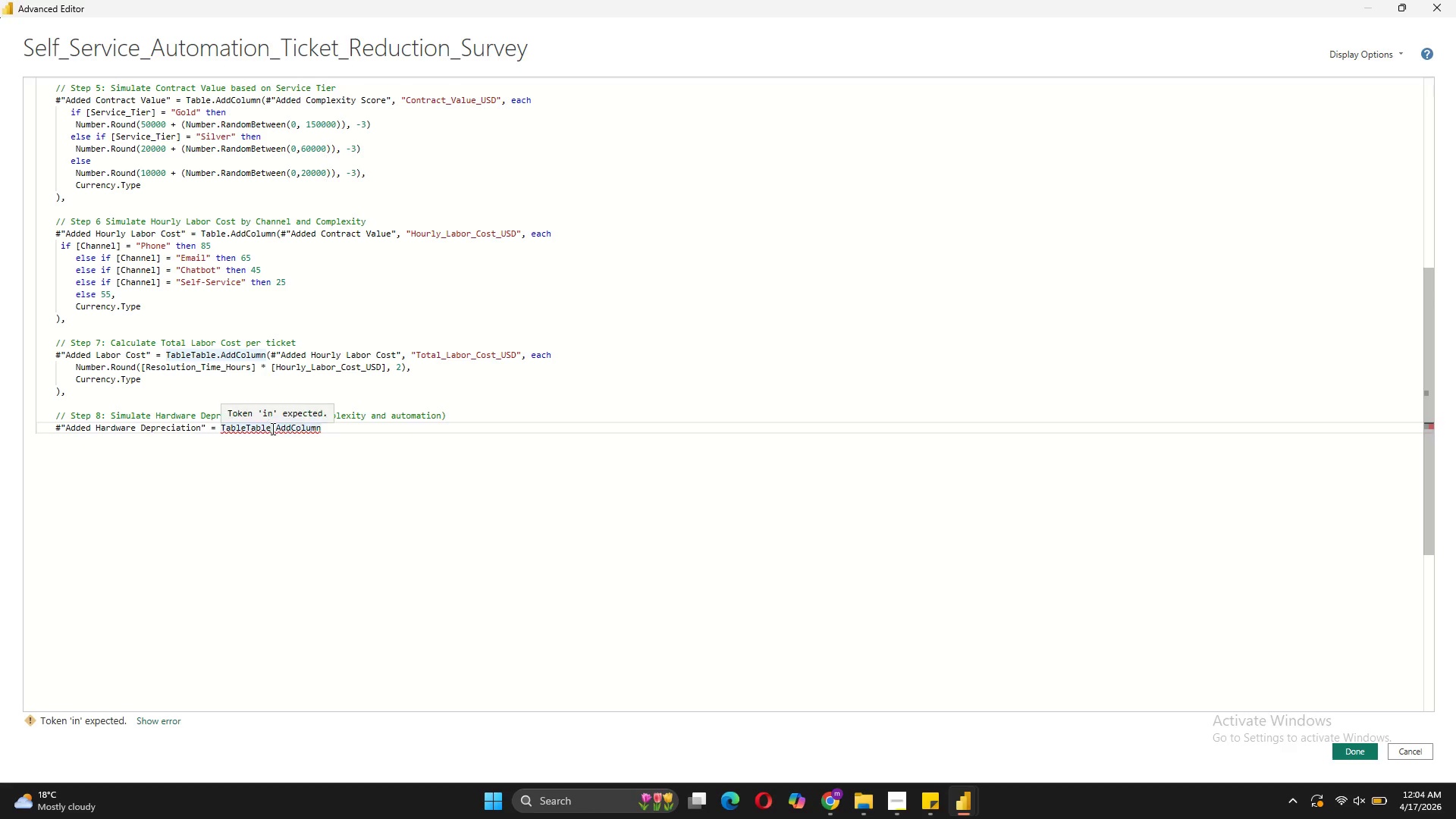 
key(Backspace)
 